 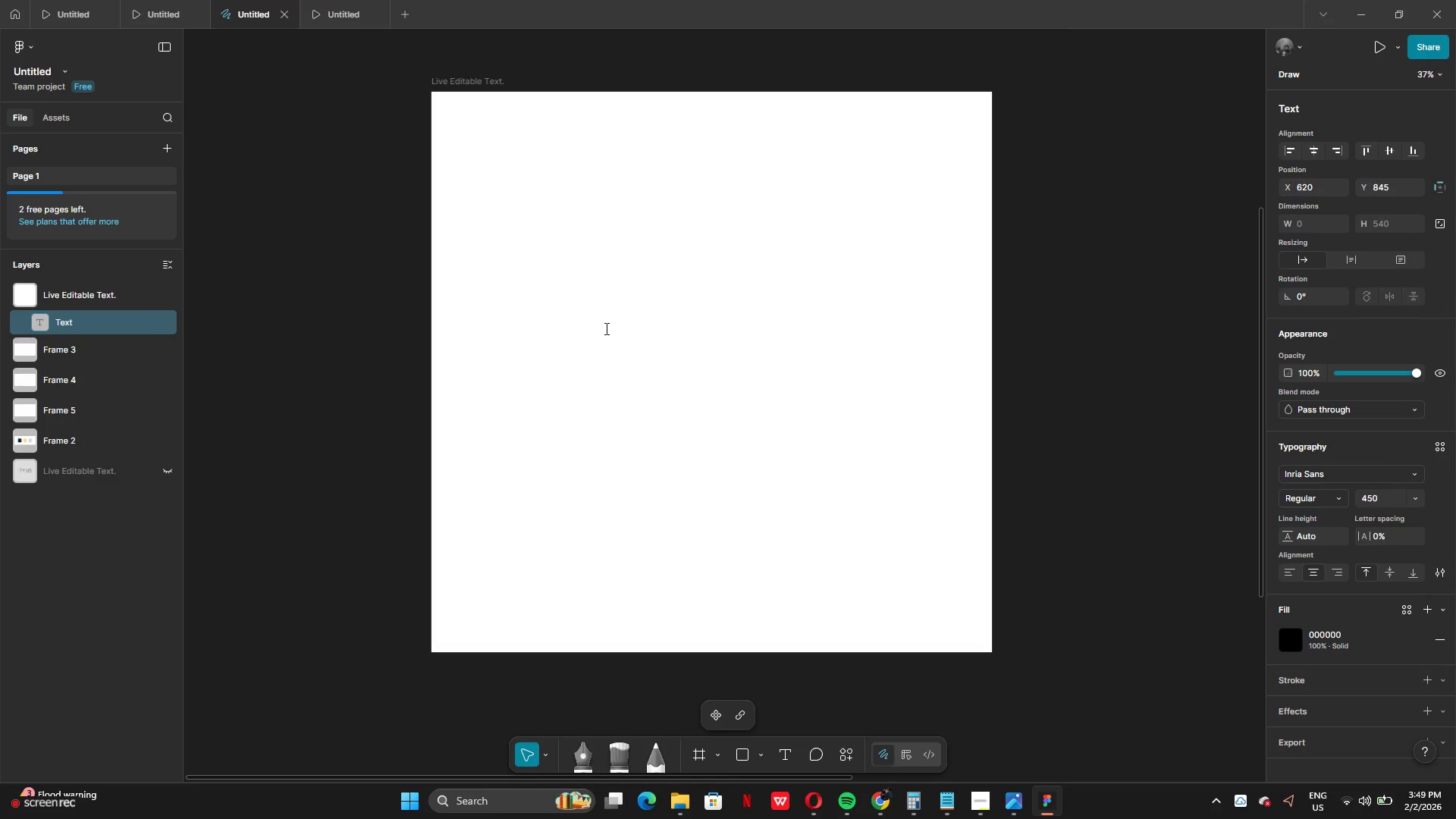 
type(STYLUS)
 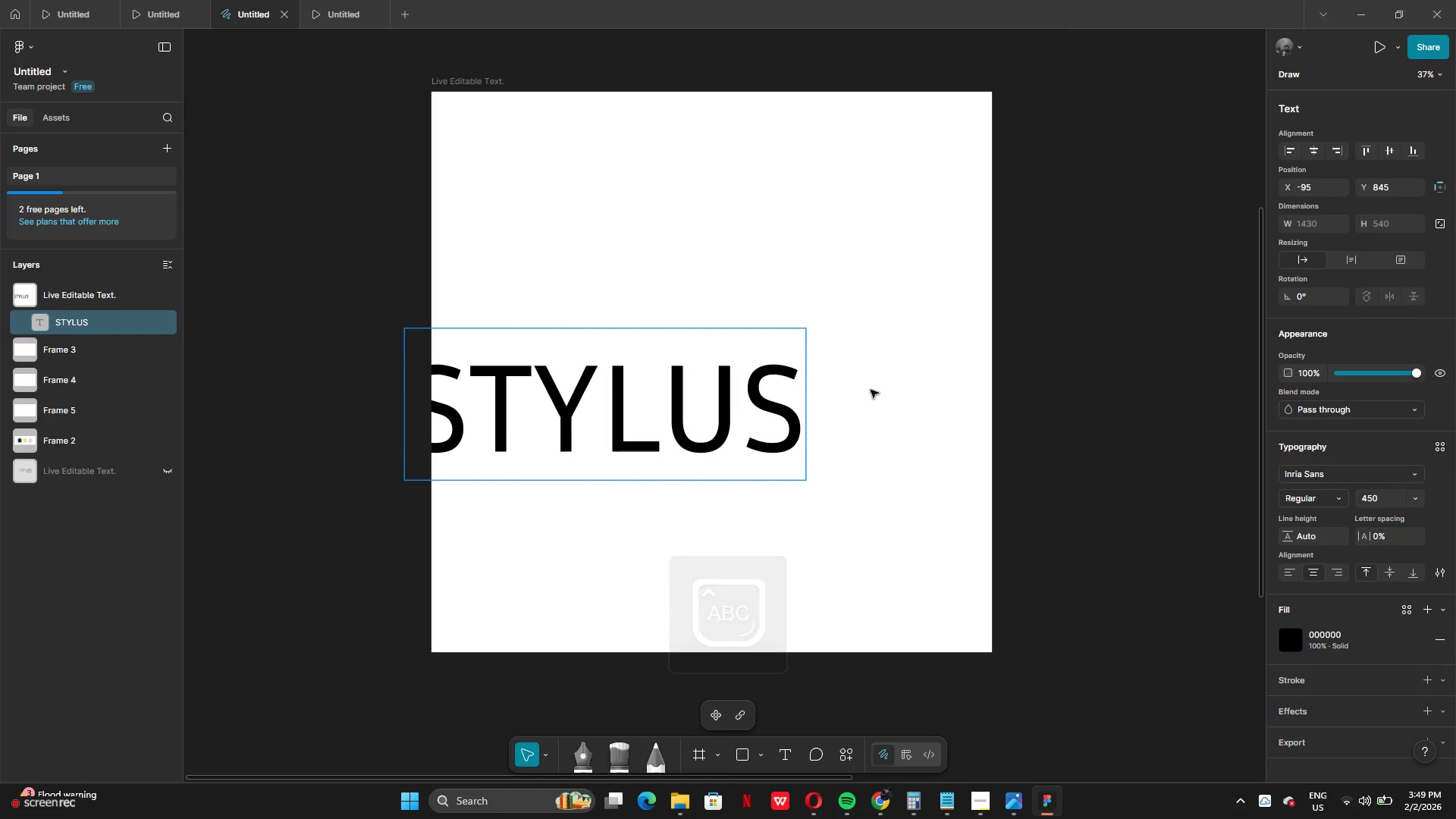 
left_click([872, 392])
 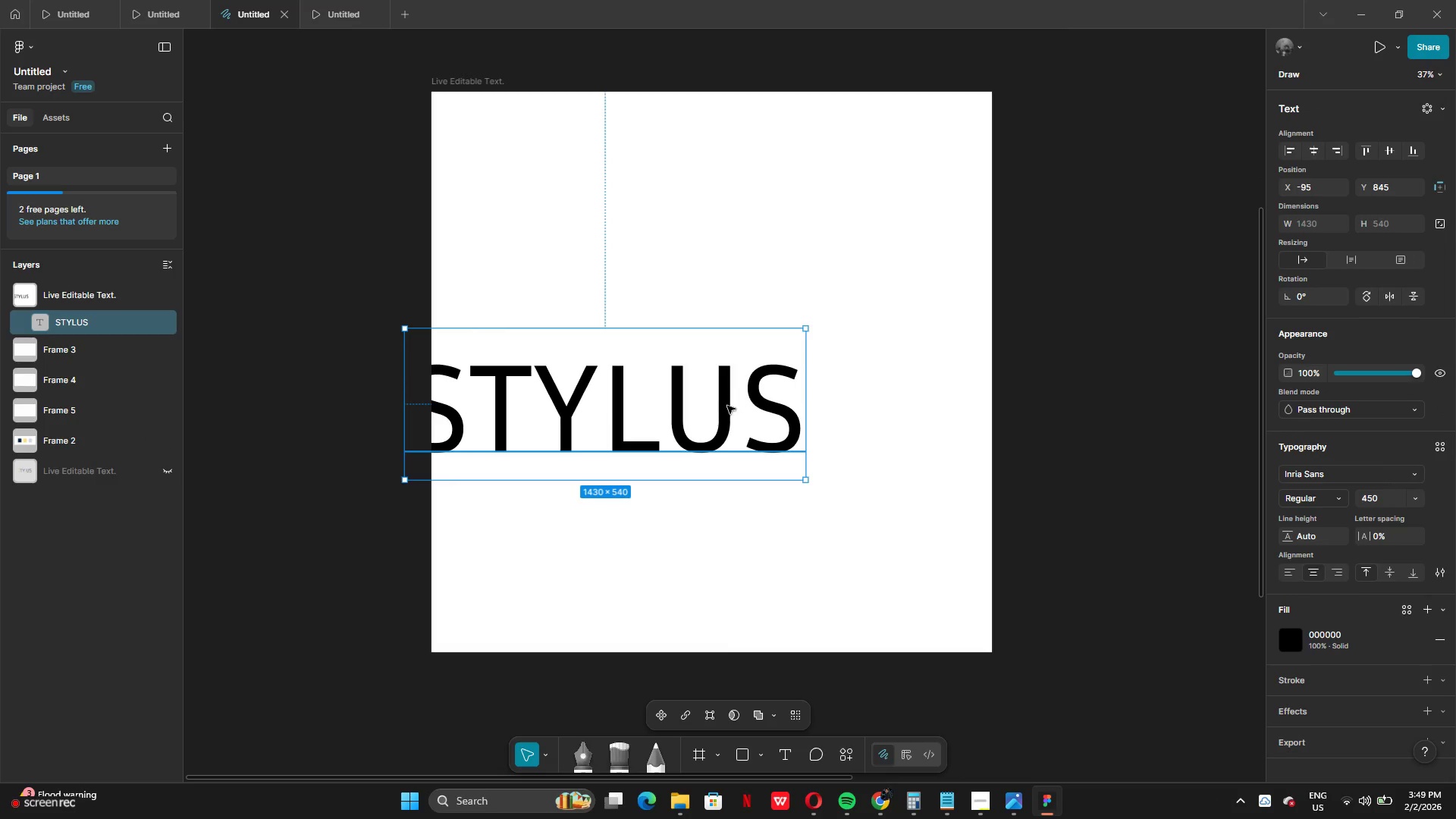 
left_click_drag(start_coordinate=[727, 406], to_coordinate=[833, 363])
 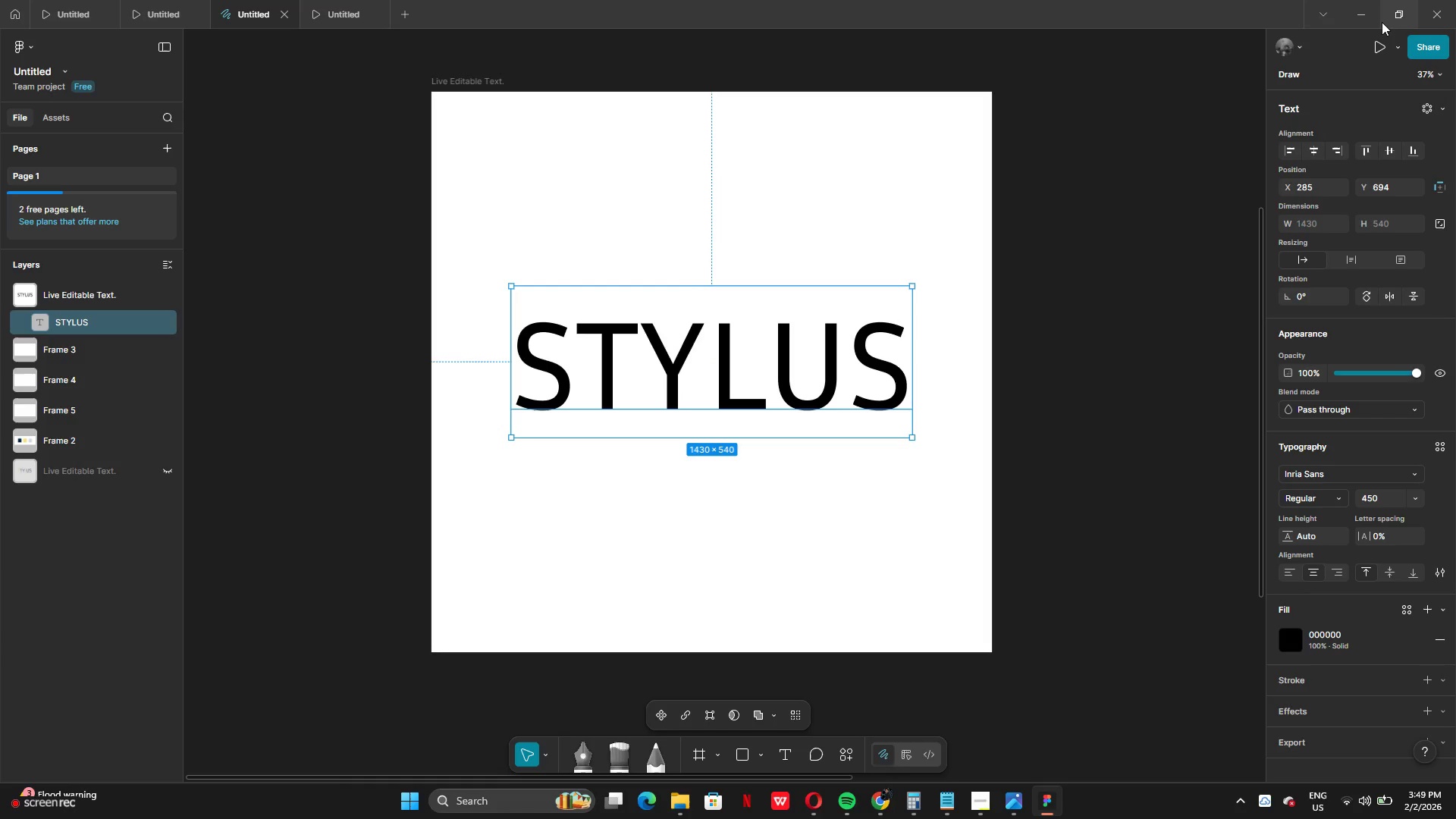 
left_click([1380, 45])
 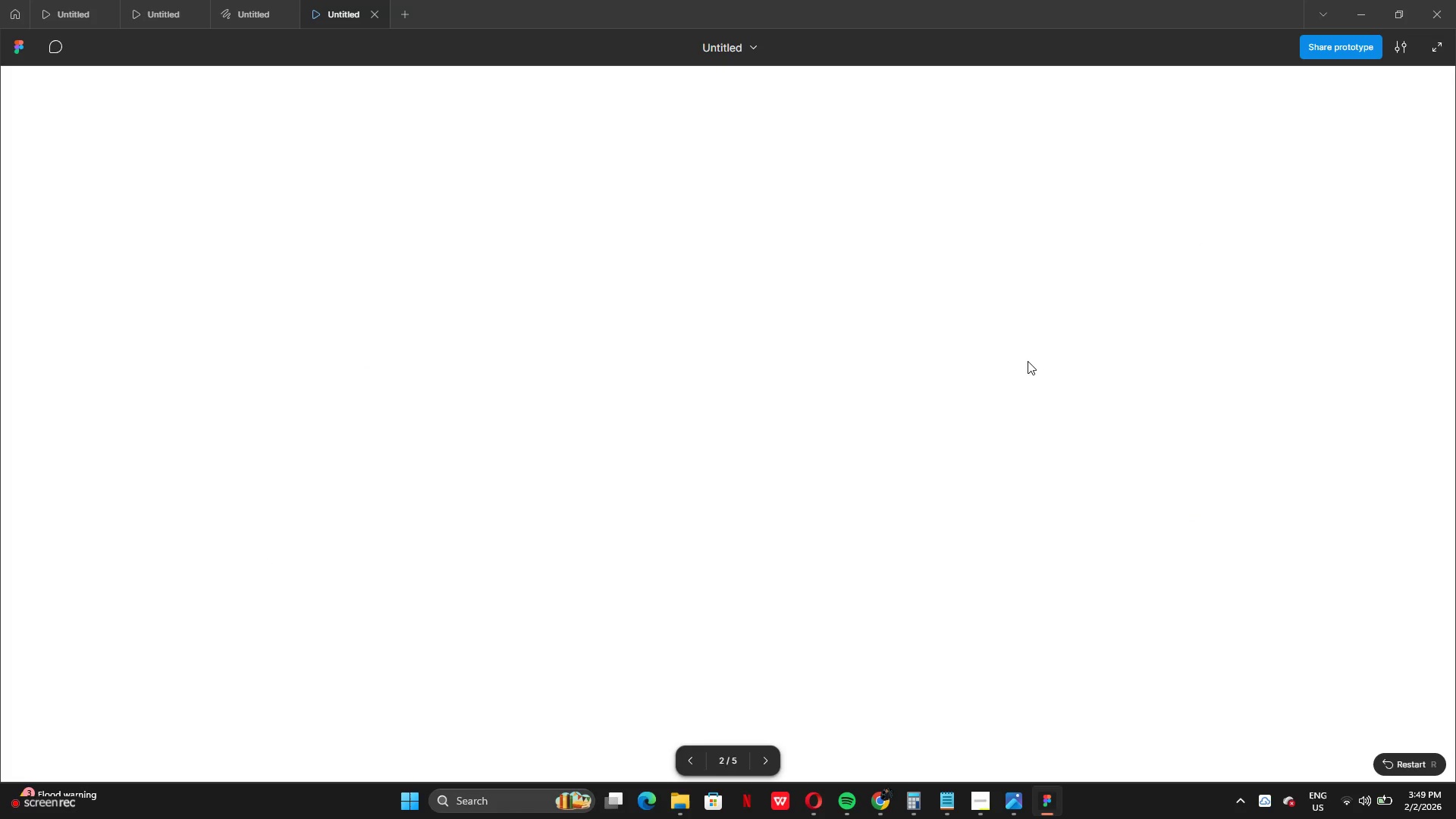 
scroll: coordinate [1028, 381], scroll_direction: down, amount: 12.0
 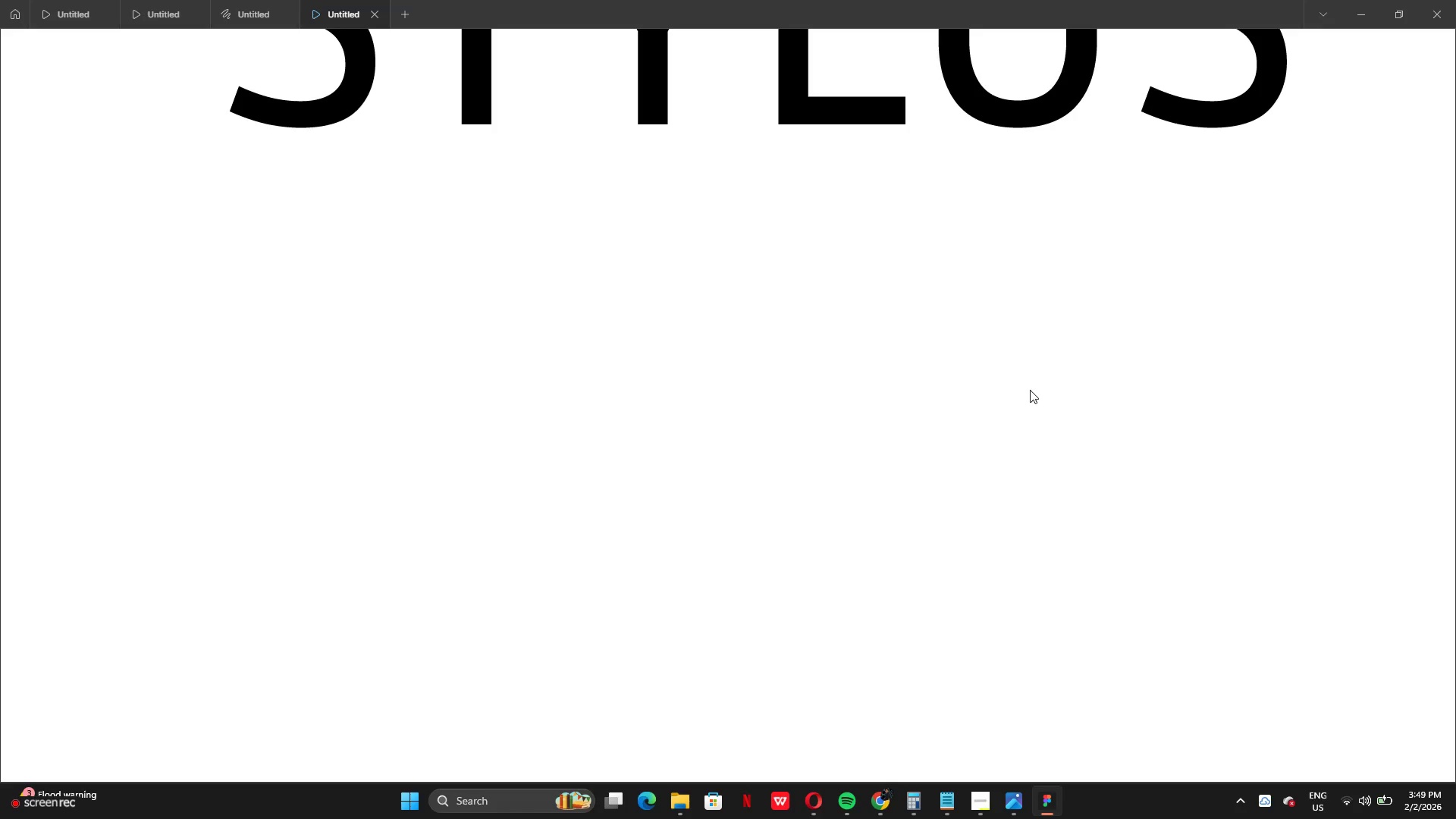 
scroll: coordinate [1025, 396], scroll_direction: up, amount: 5.0
 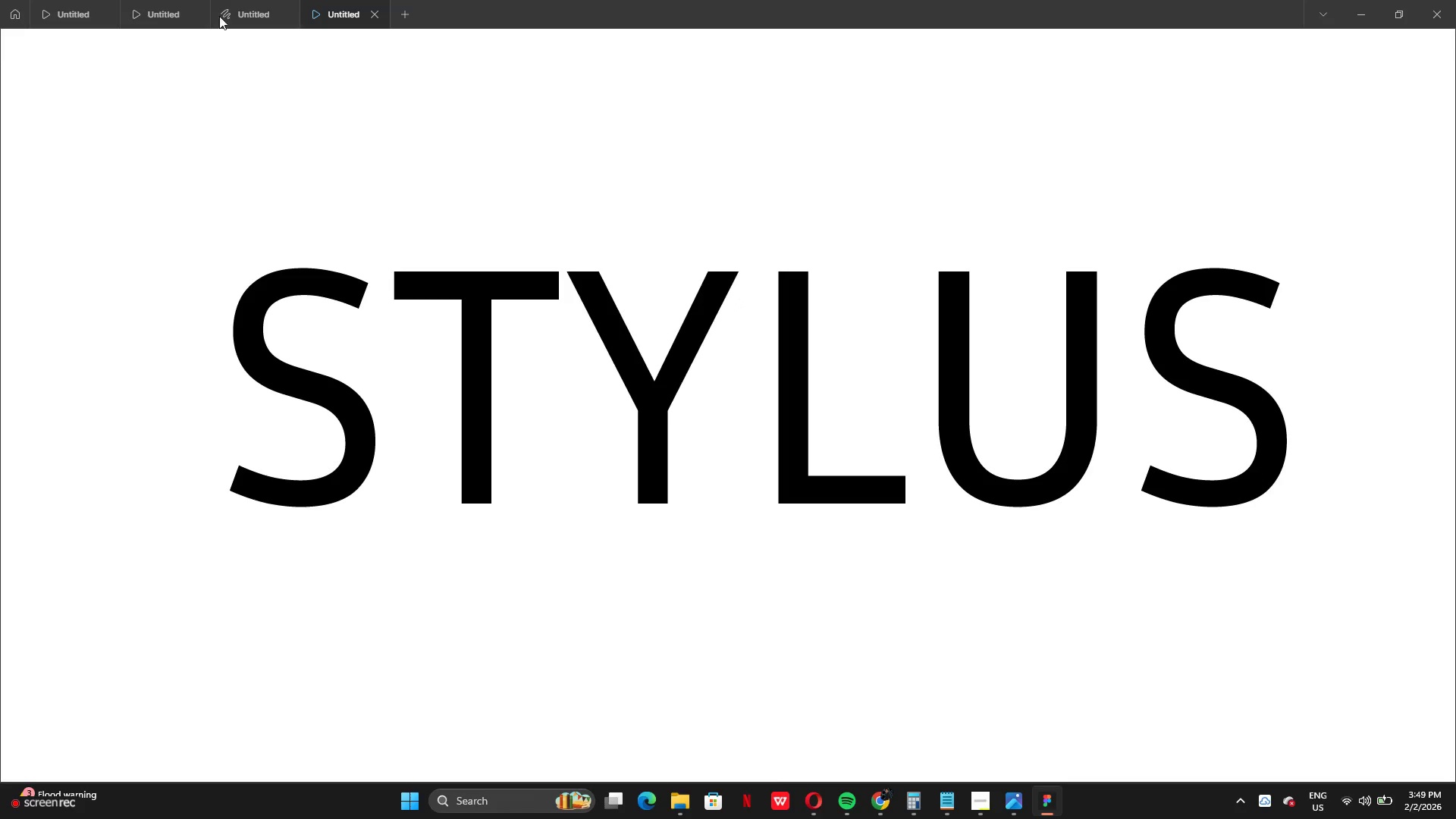 
left_click([240, 3])
 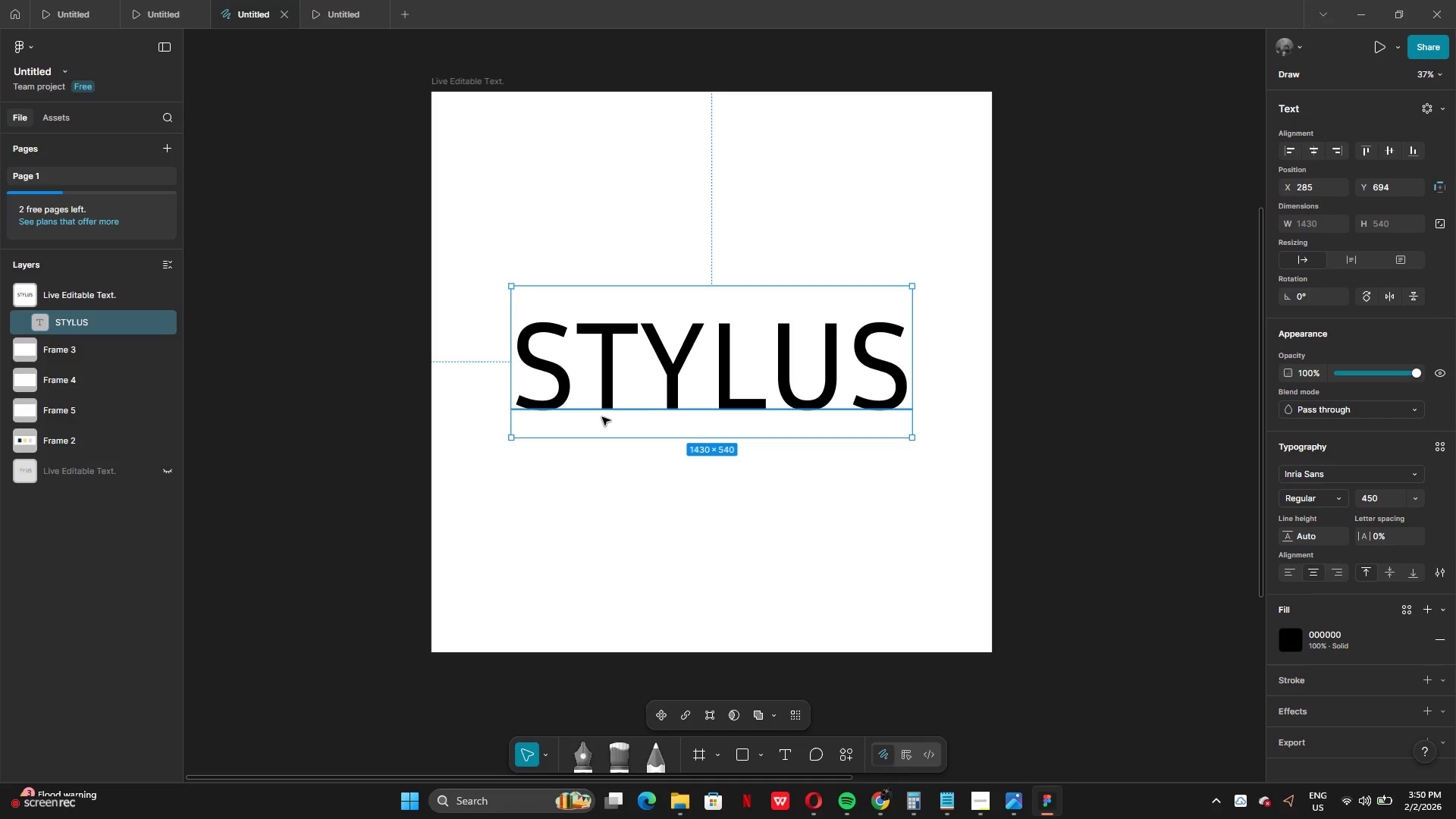 
wait(7.19)
 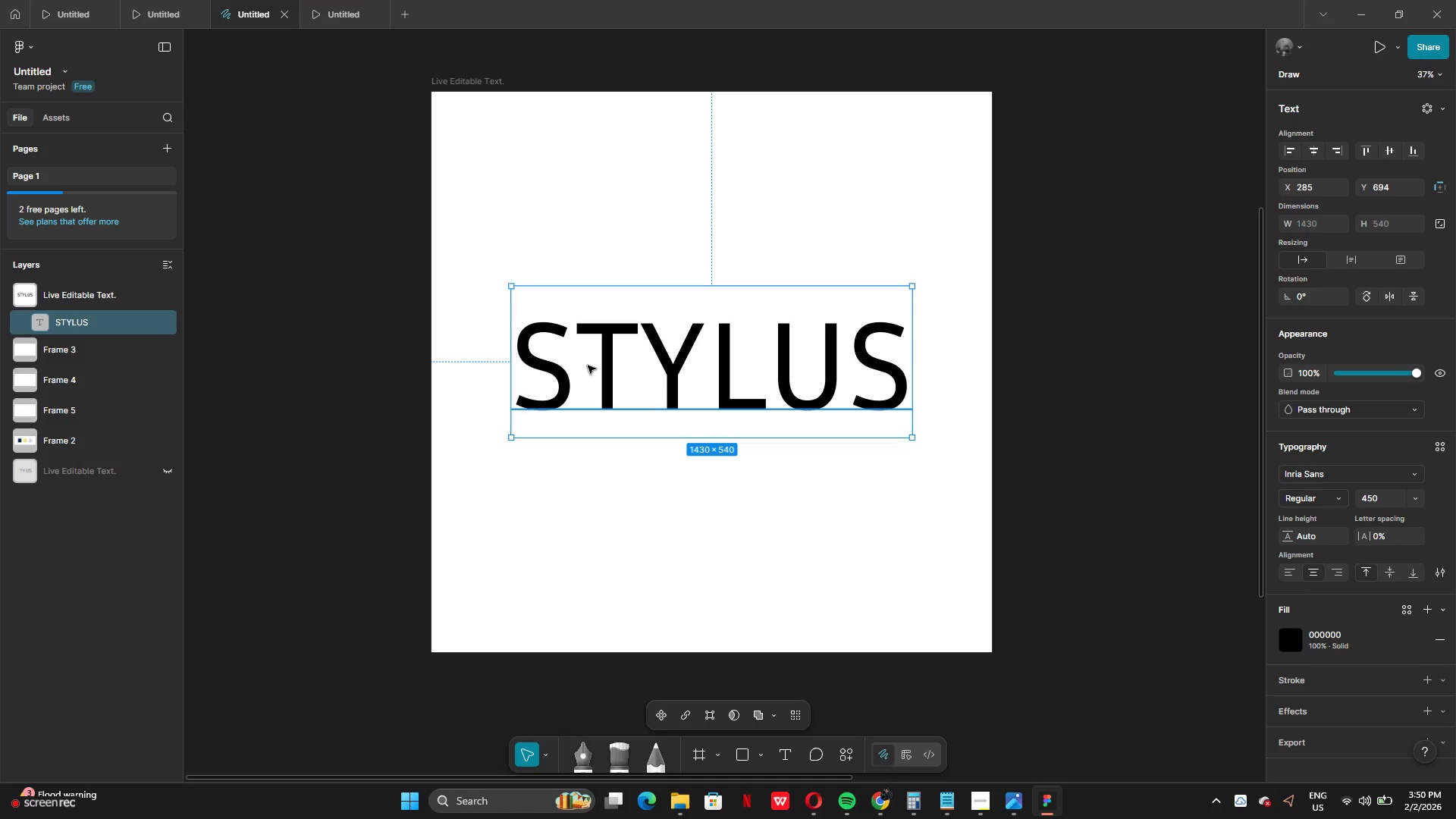 
double_click([558, 406])
 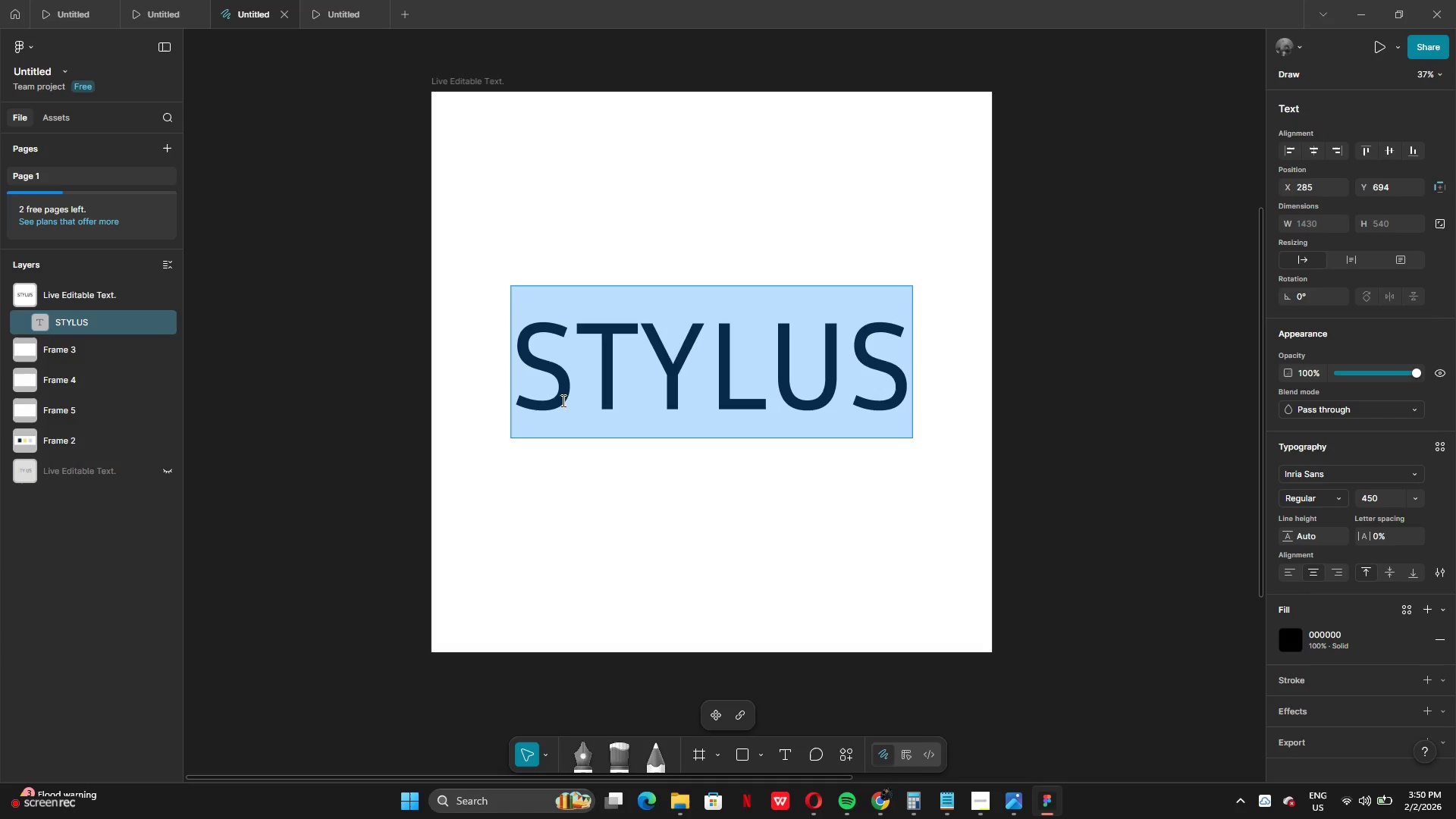 
left_click([562, 400])
 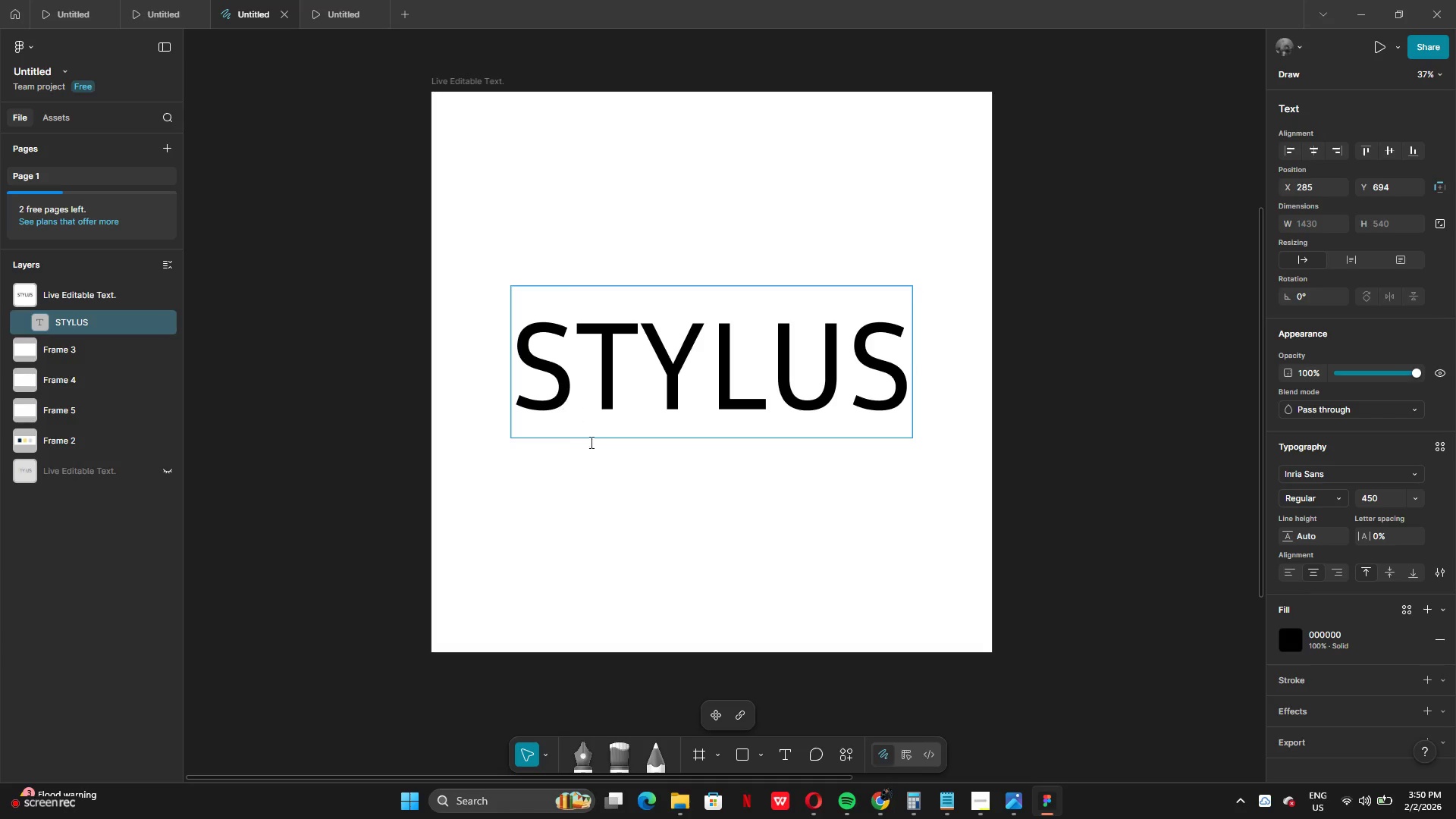 
left_click([592, 475])
 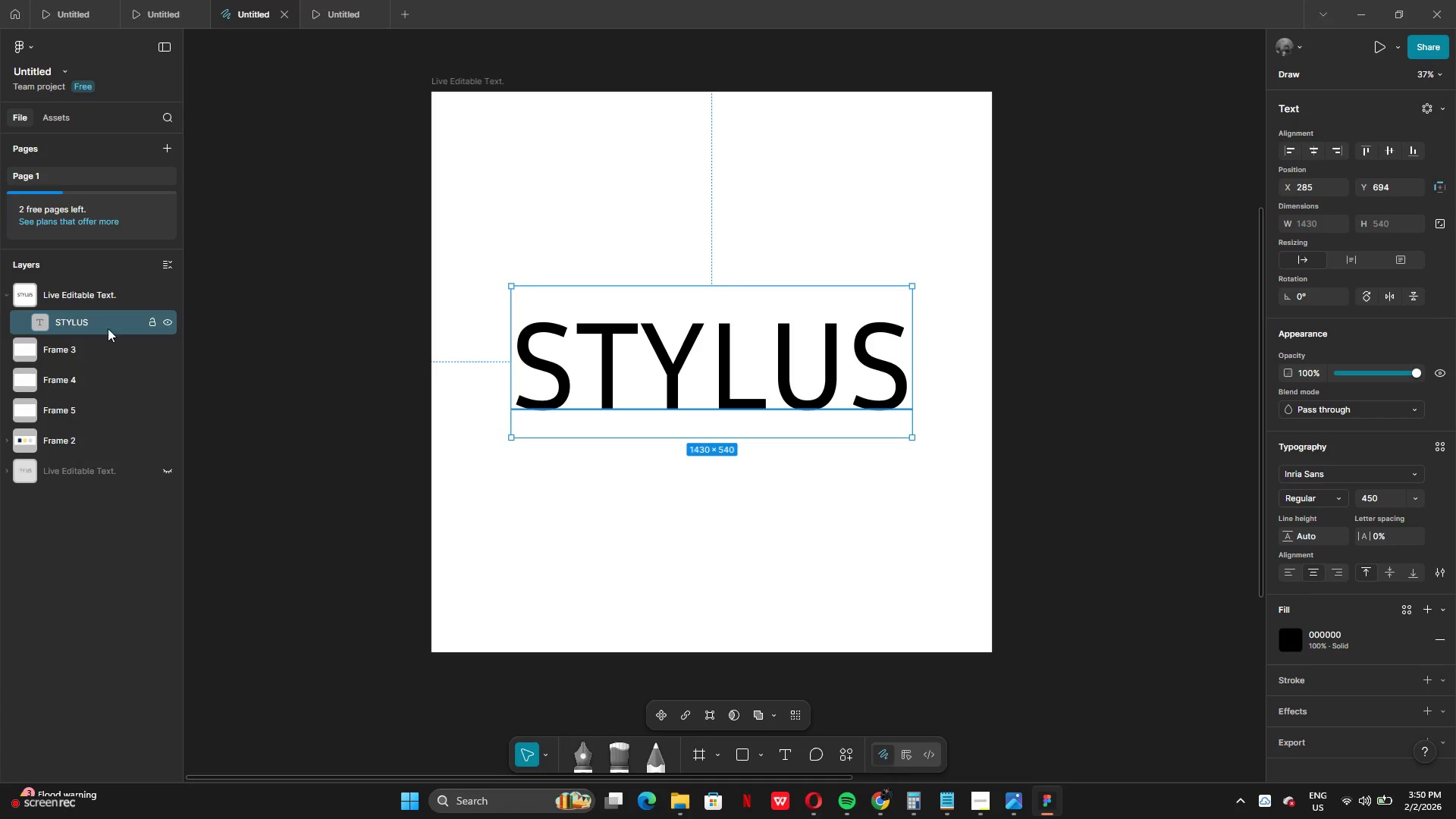 
right_click([673, 348])
 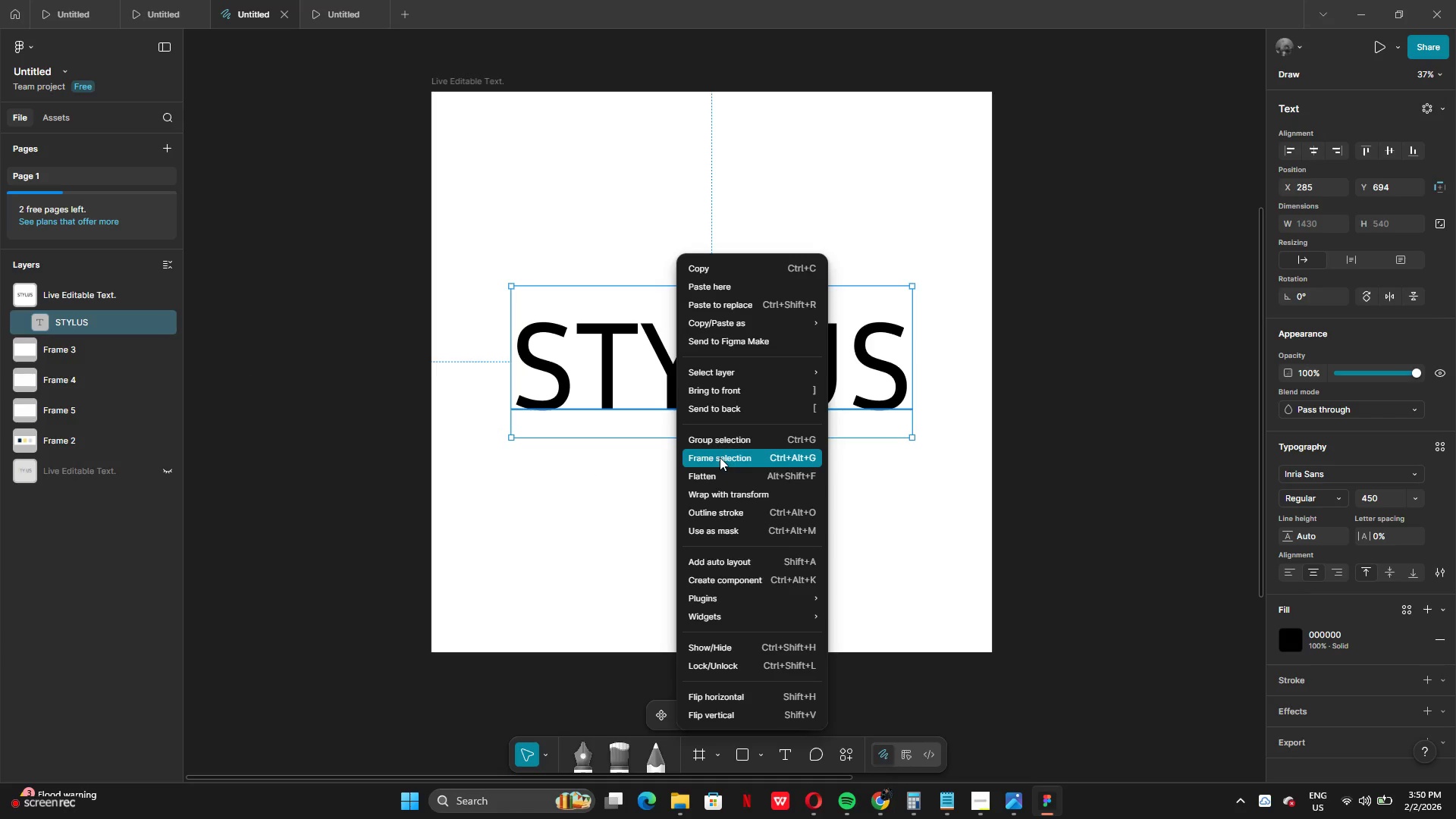 
left_click([714, 513])
 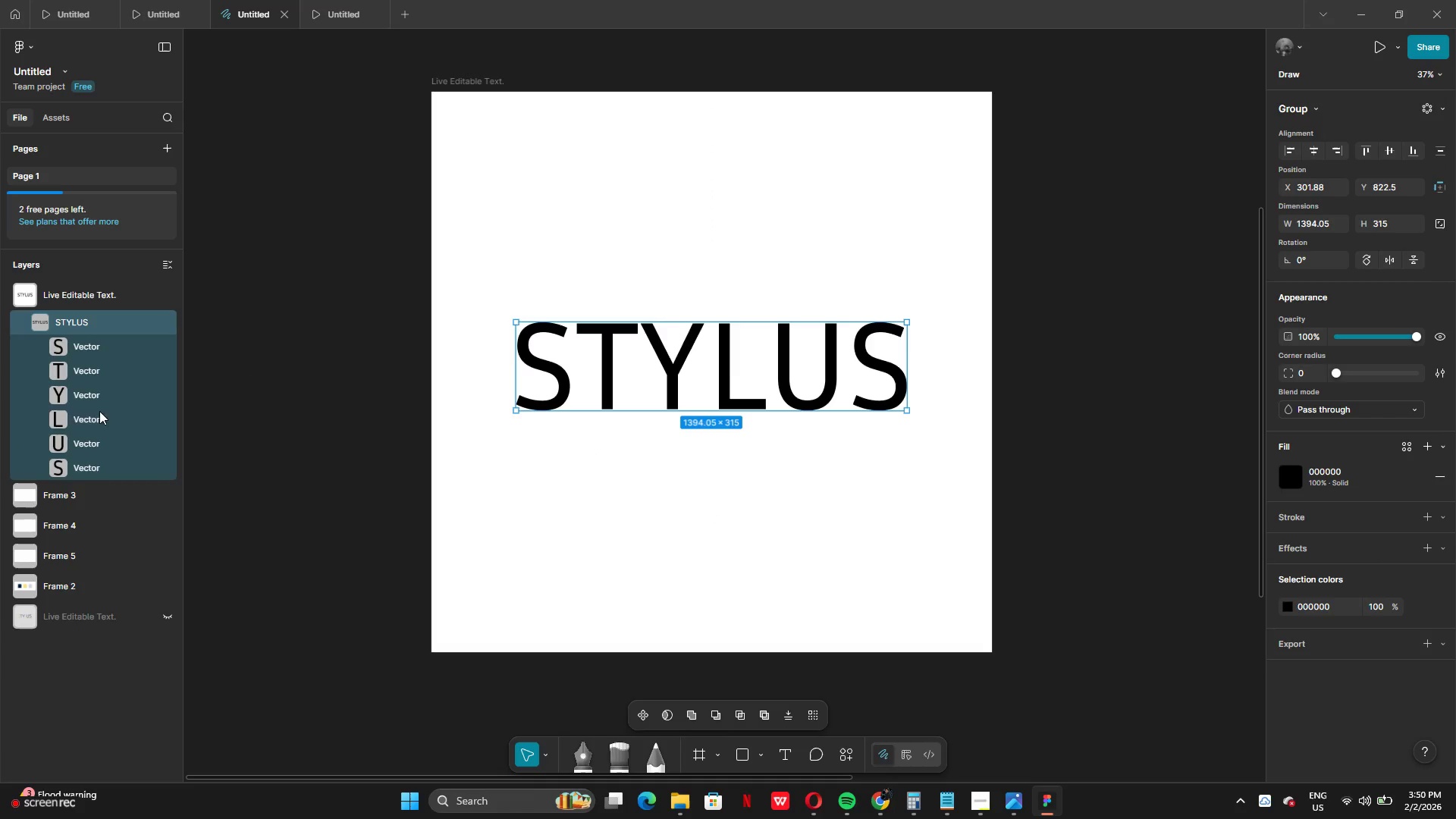 
left_click([77, 347])
 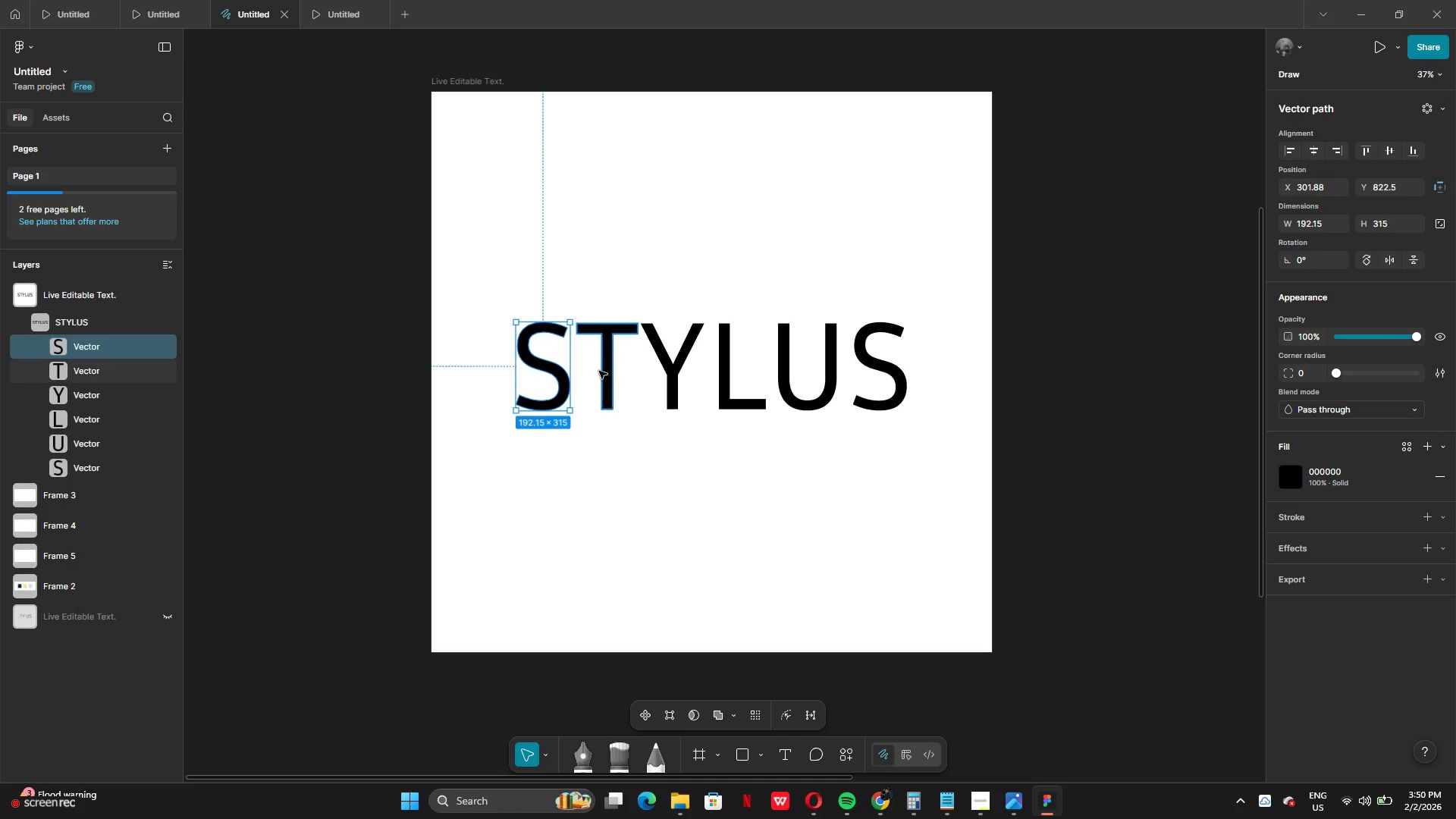 
left_click([603, 371])
 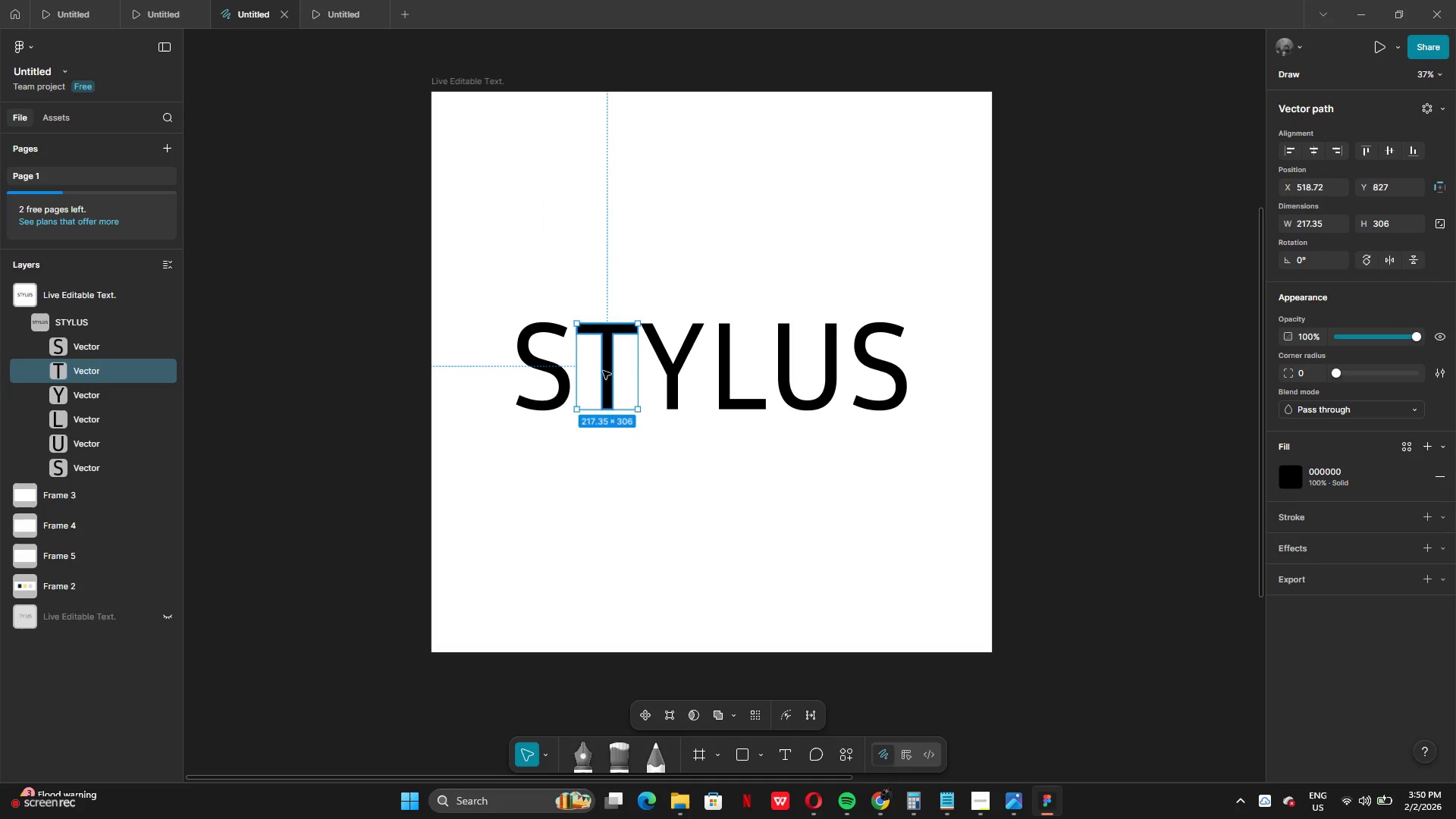 
hold_key(key=ShiftLeft, duration=0.39)
 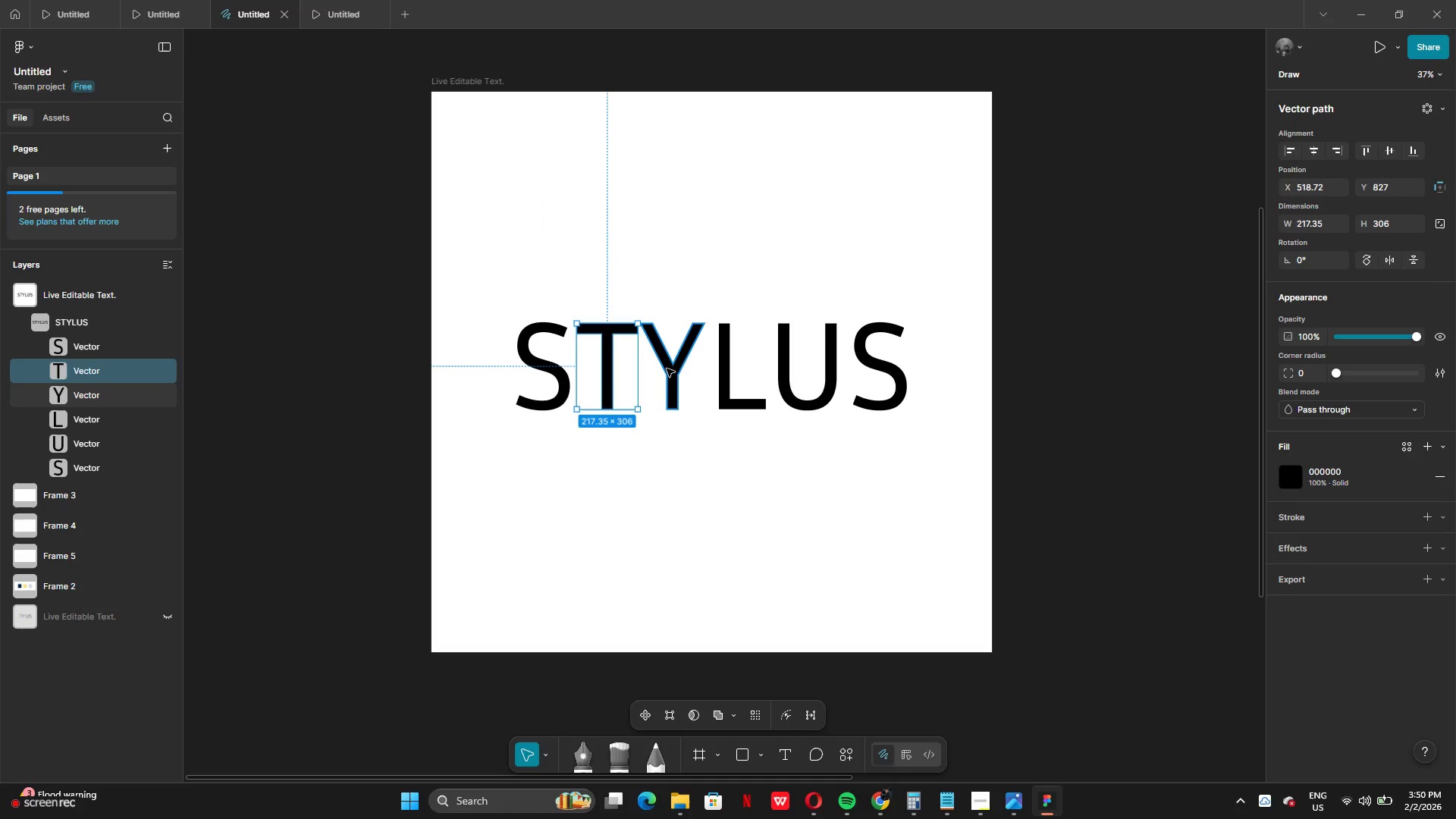 
hold_key(key=ShiftLeft, duration=1.5)
left_click([679, 369])
 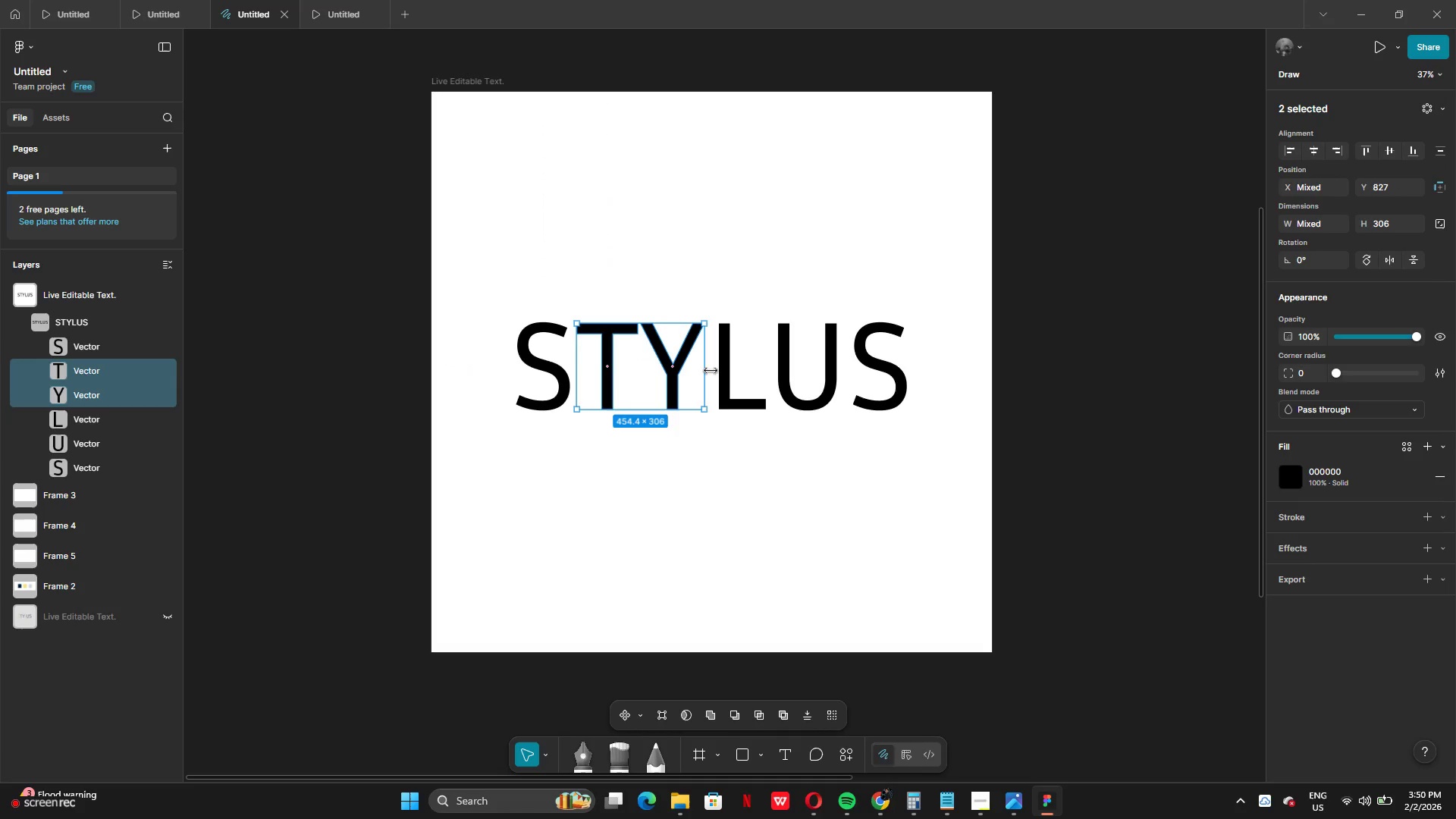 
hold_key(key=ShiftLeft, duration=1.52)
left_click([723, 372])
 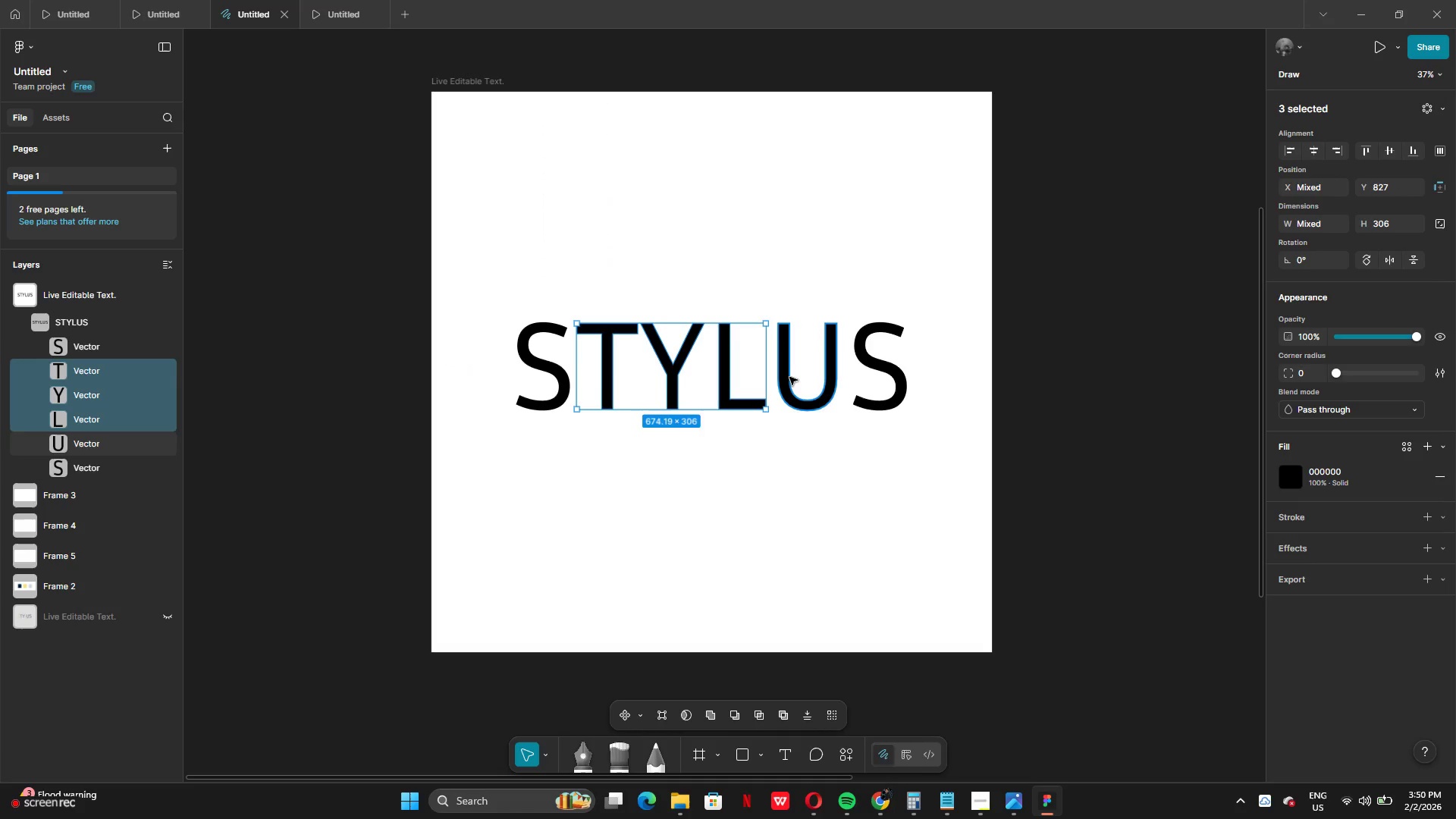 
hold_key(key=ShiftLeft, duration=0.41)
 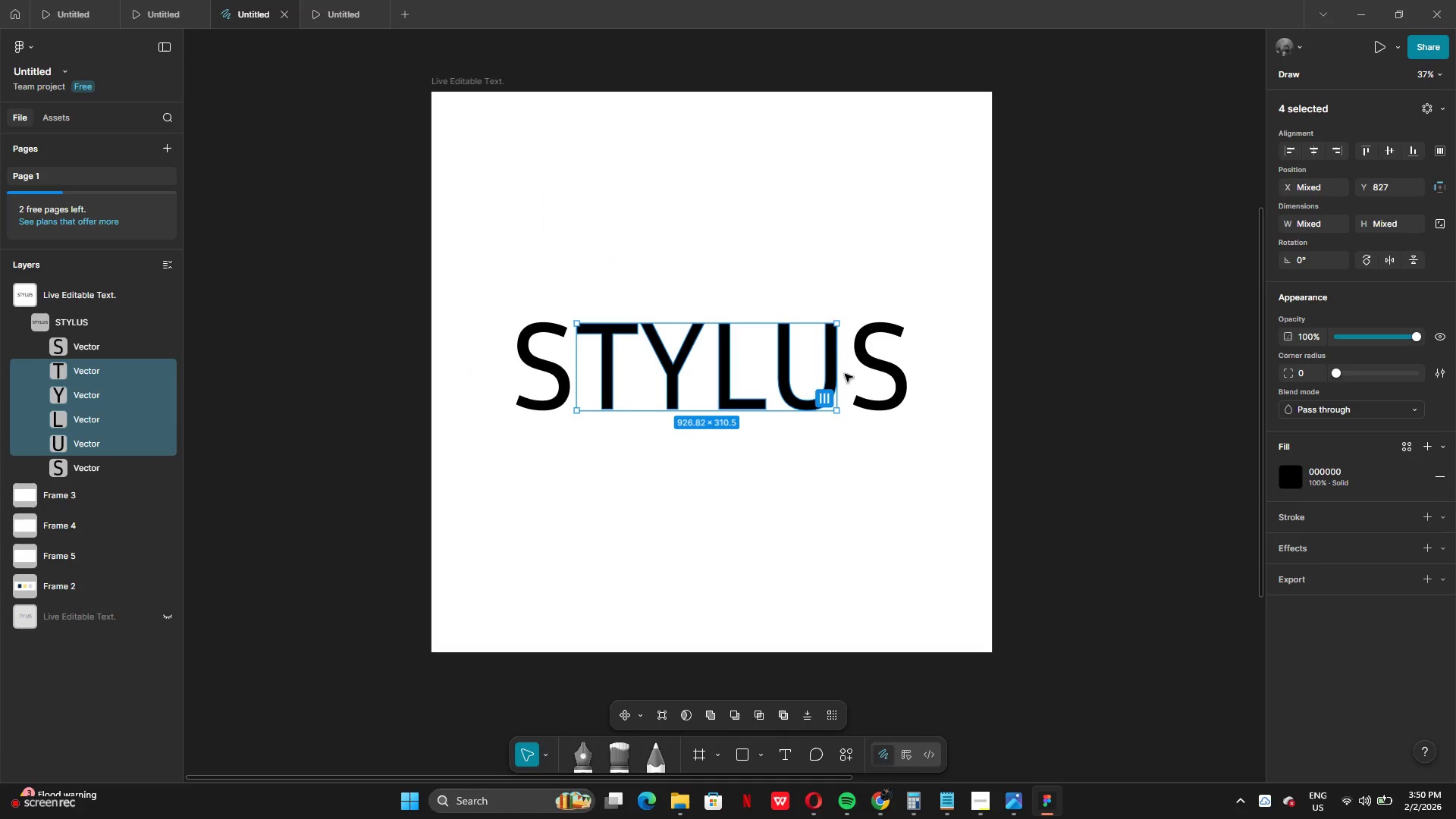 
left_click([862, 371])
 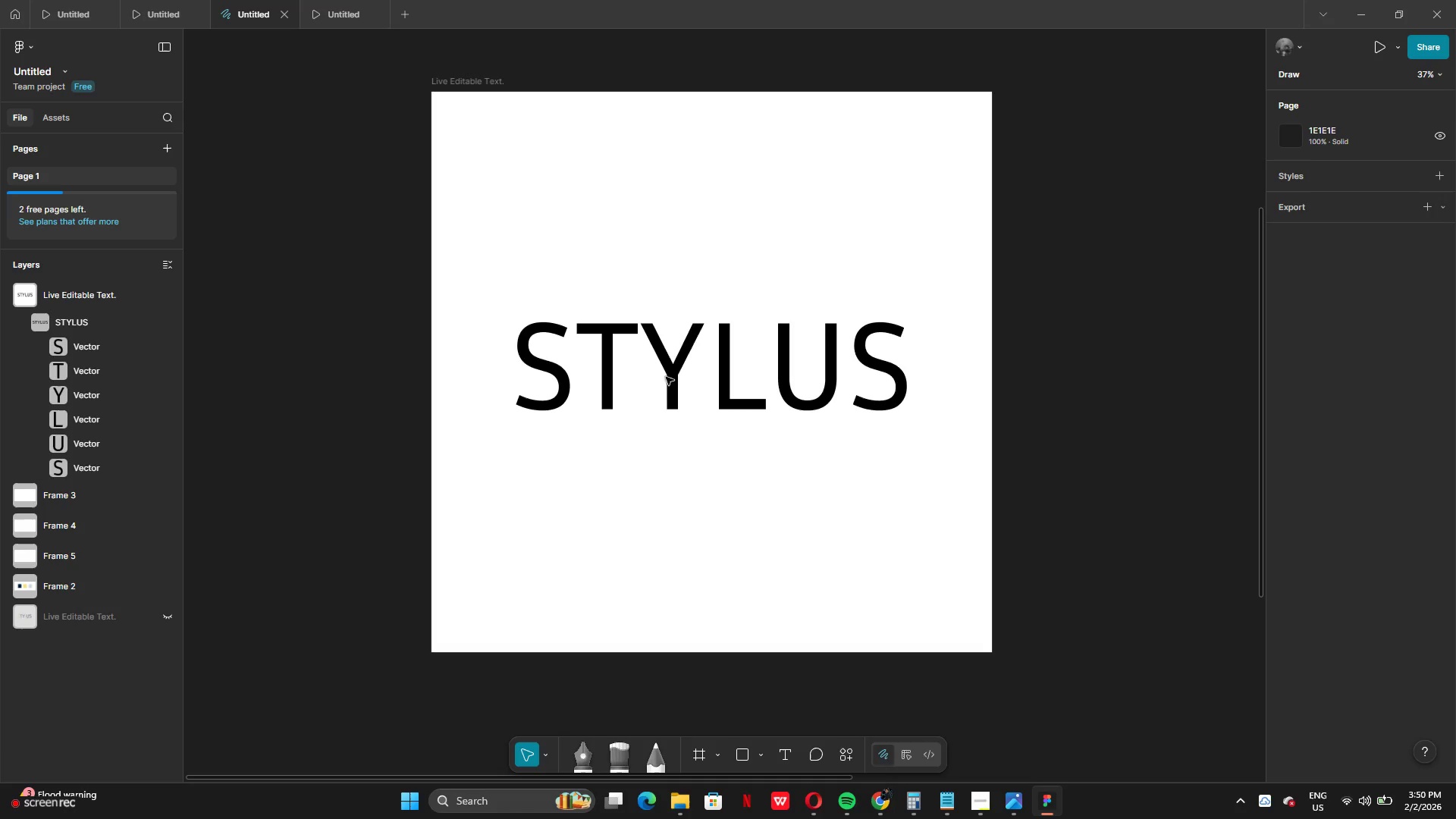 
hold_key(key=ShiftLeft, duration=1.52)
left_click([609, 361])
 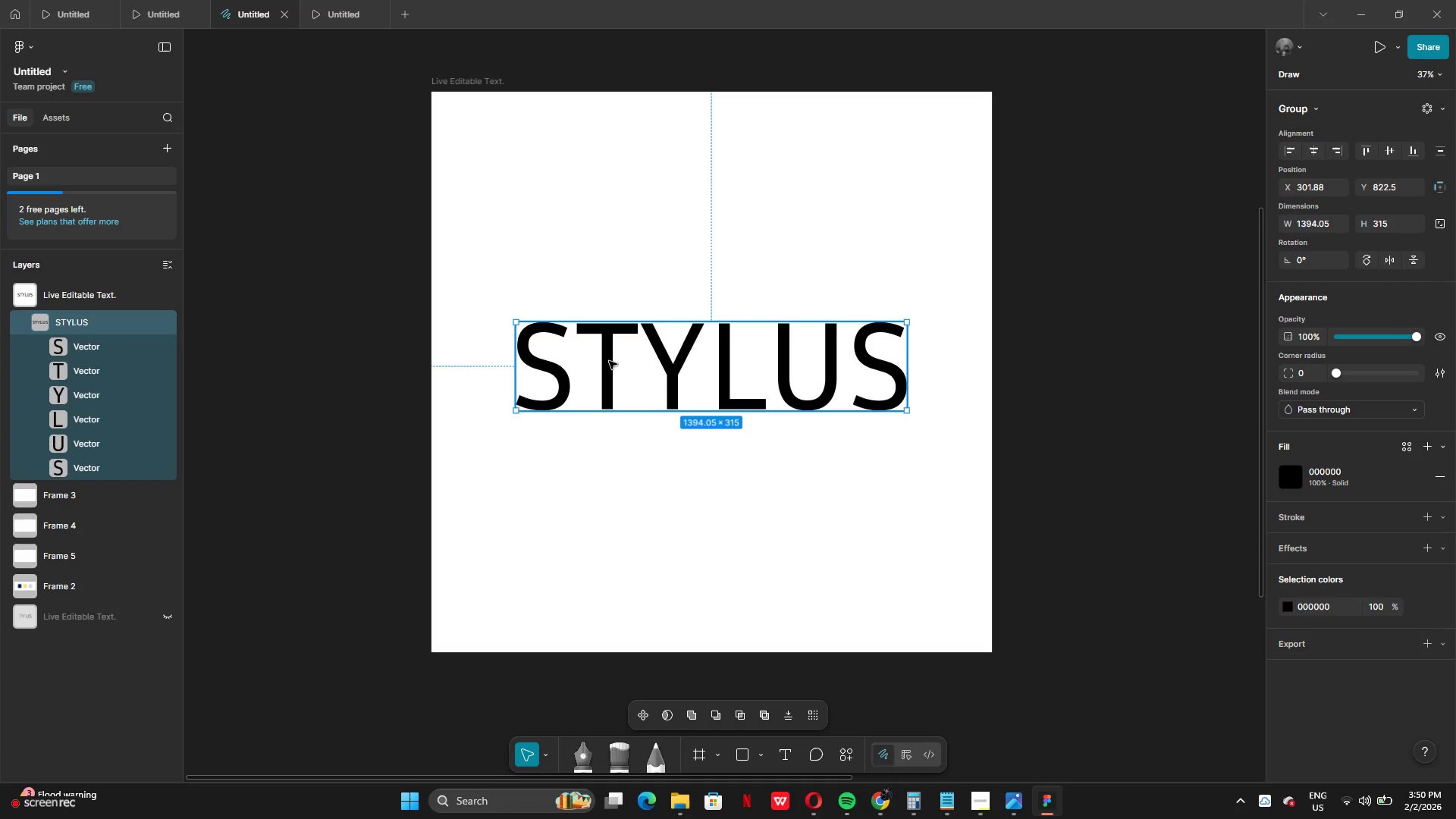 
key(Shift+ShiftLeft)
 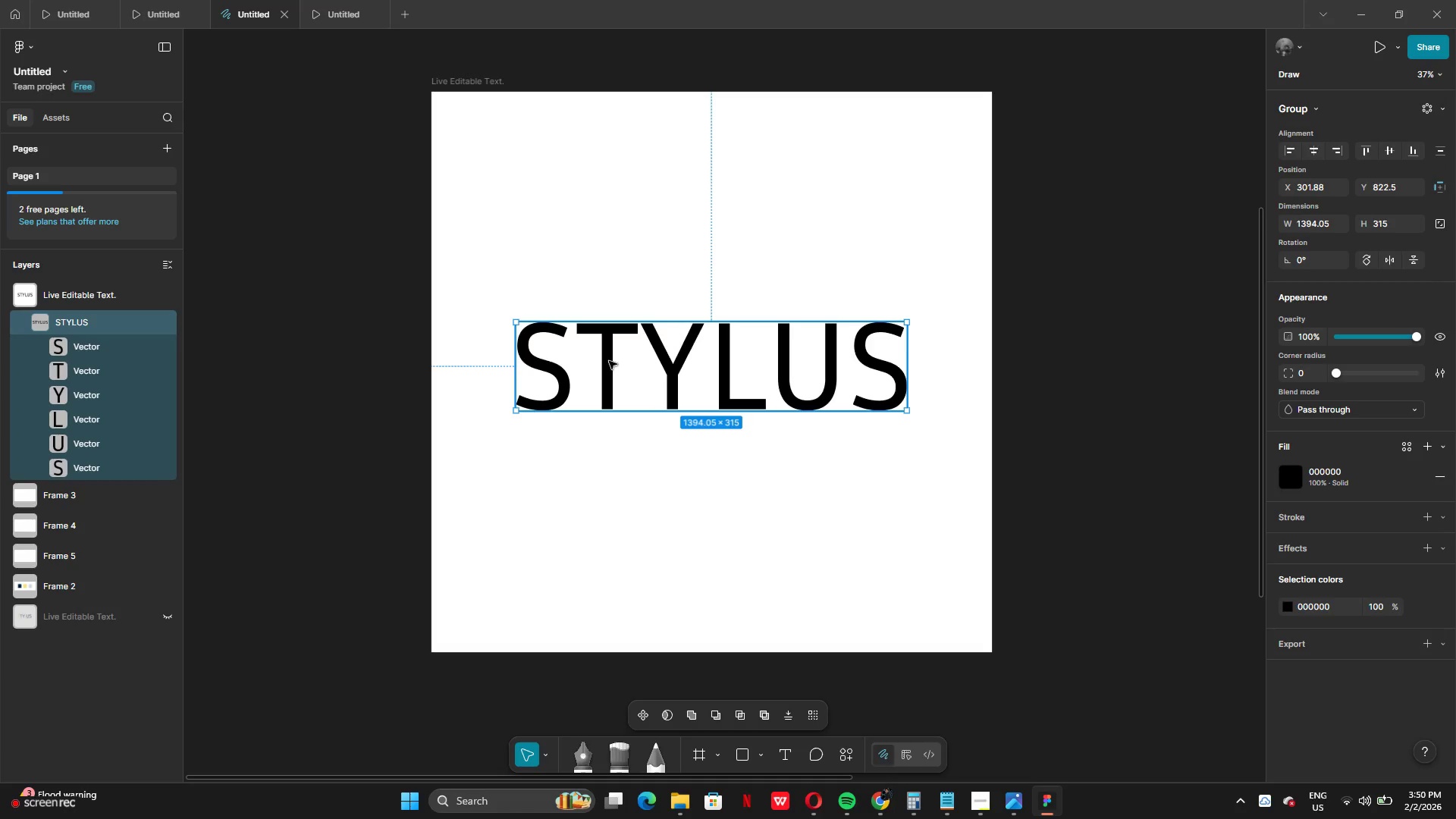 
key(Shift+ShiftLeft)
 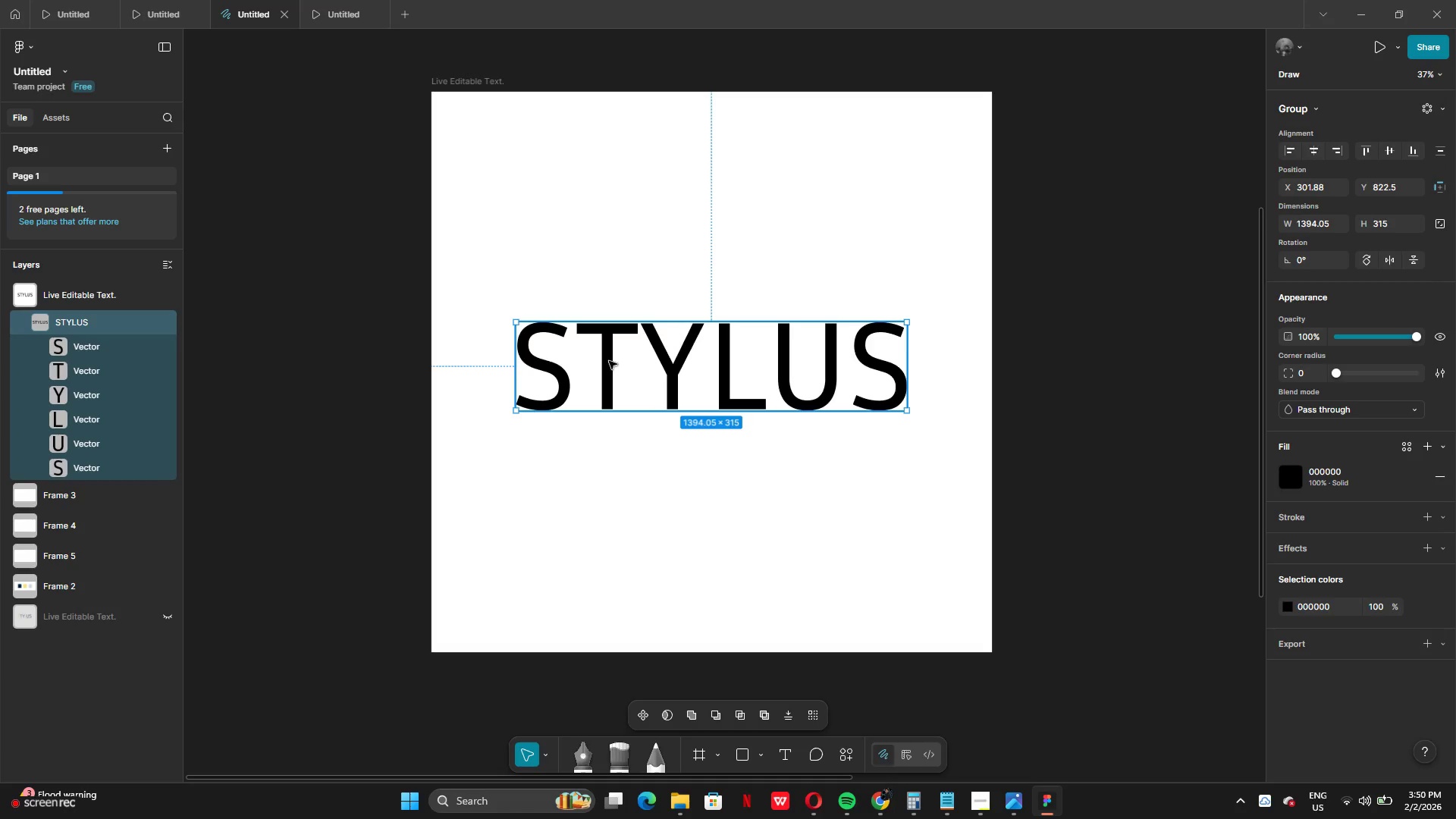 
key(Shift+ShiftLeft)
 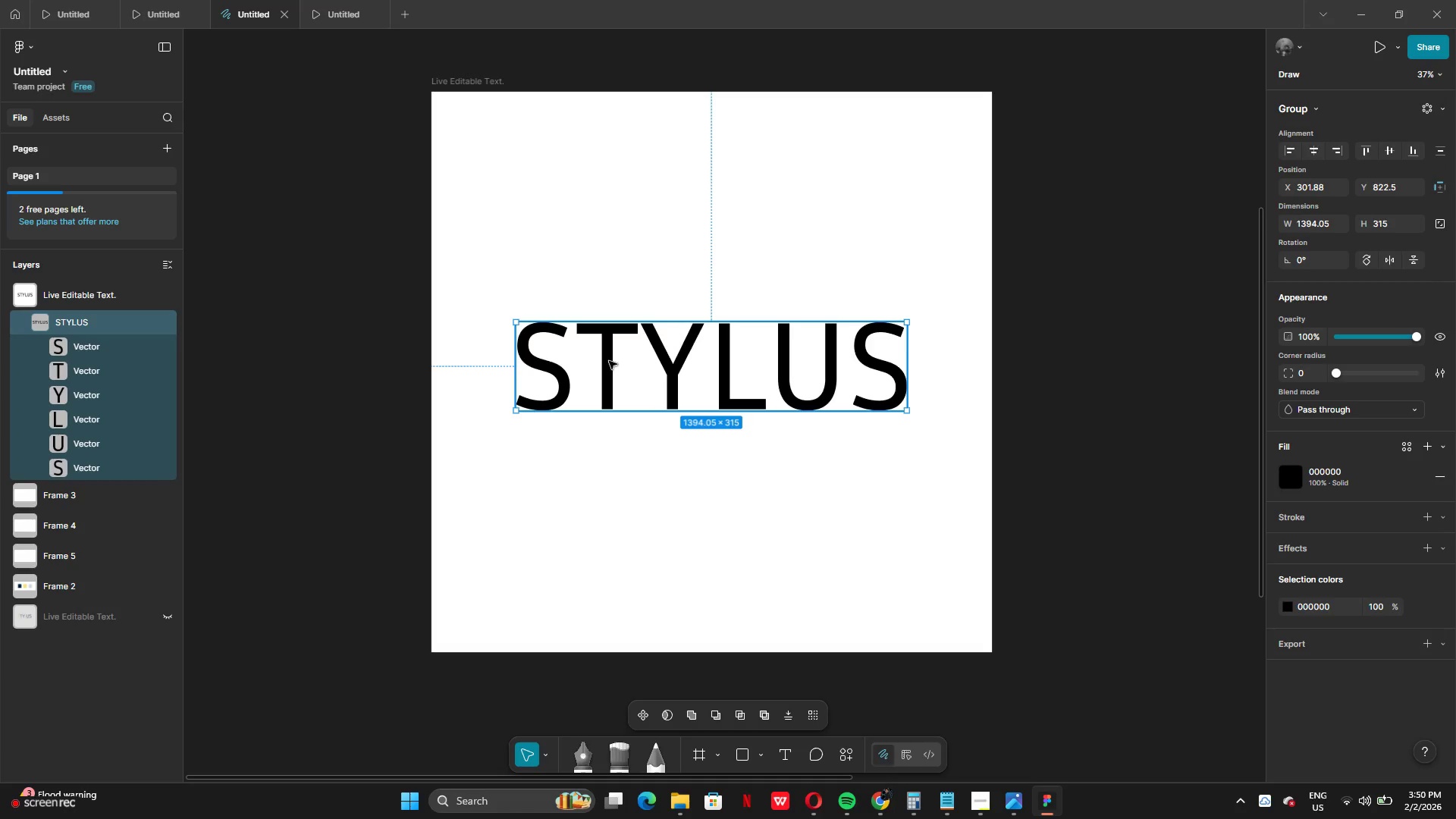 
key(Shift+ShiftLeft)
 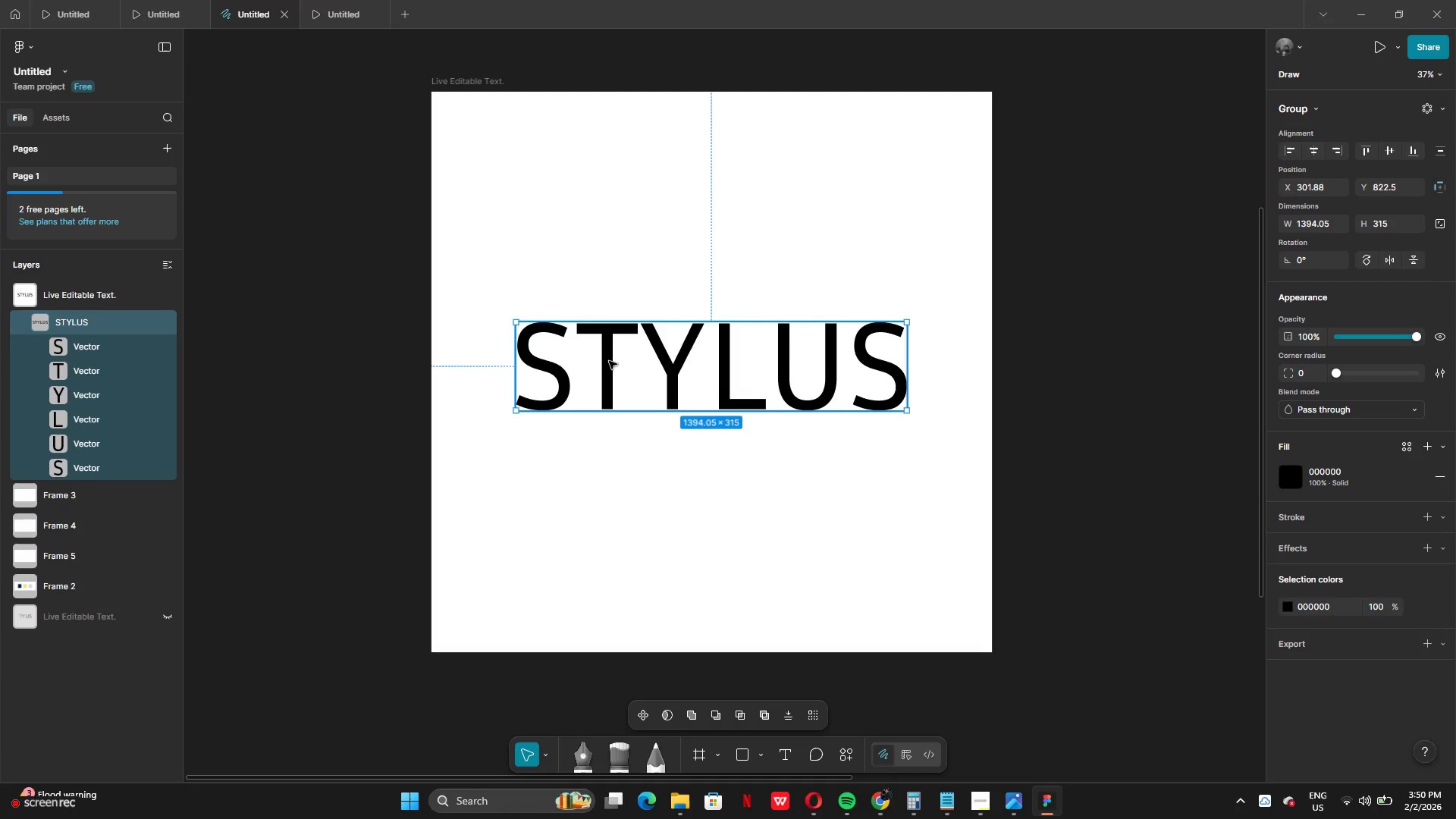 
key(Shift+ShiftLeft)
 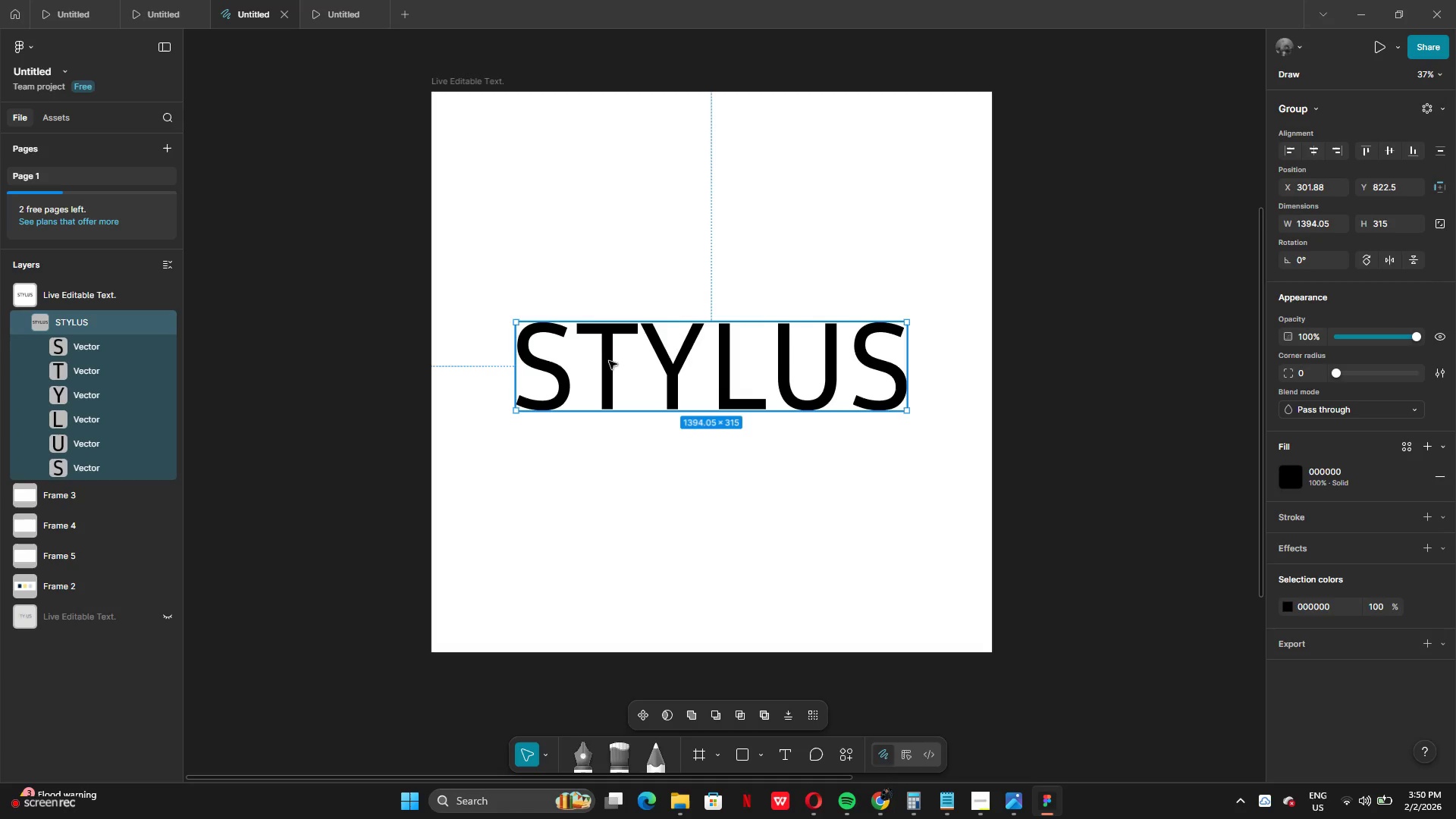 
double_click([609, 361])
 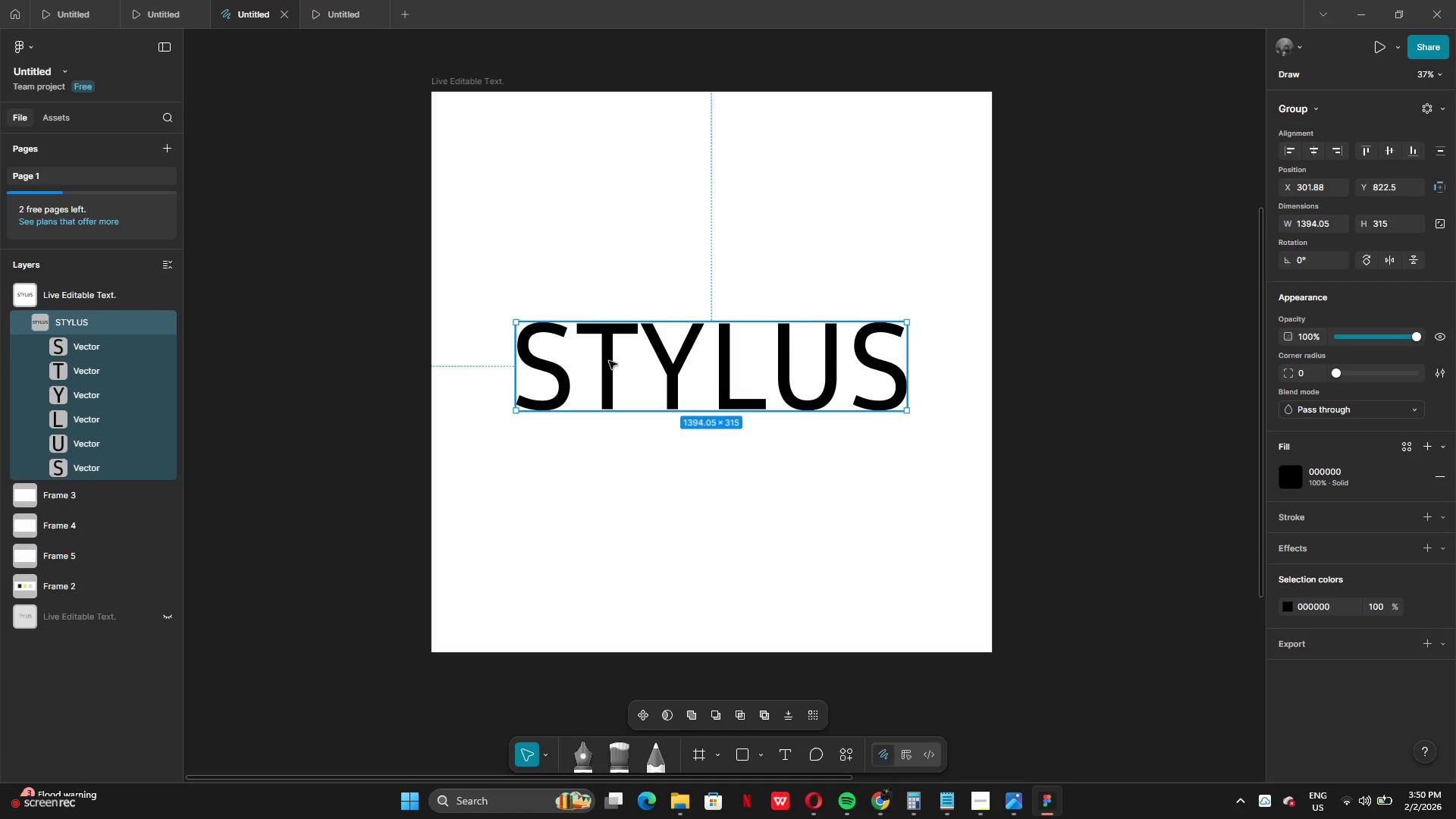 
key(Shift+ShiftLeft)
 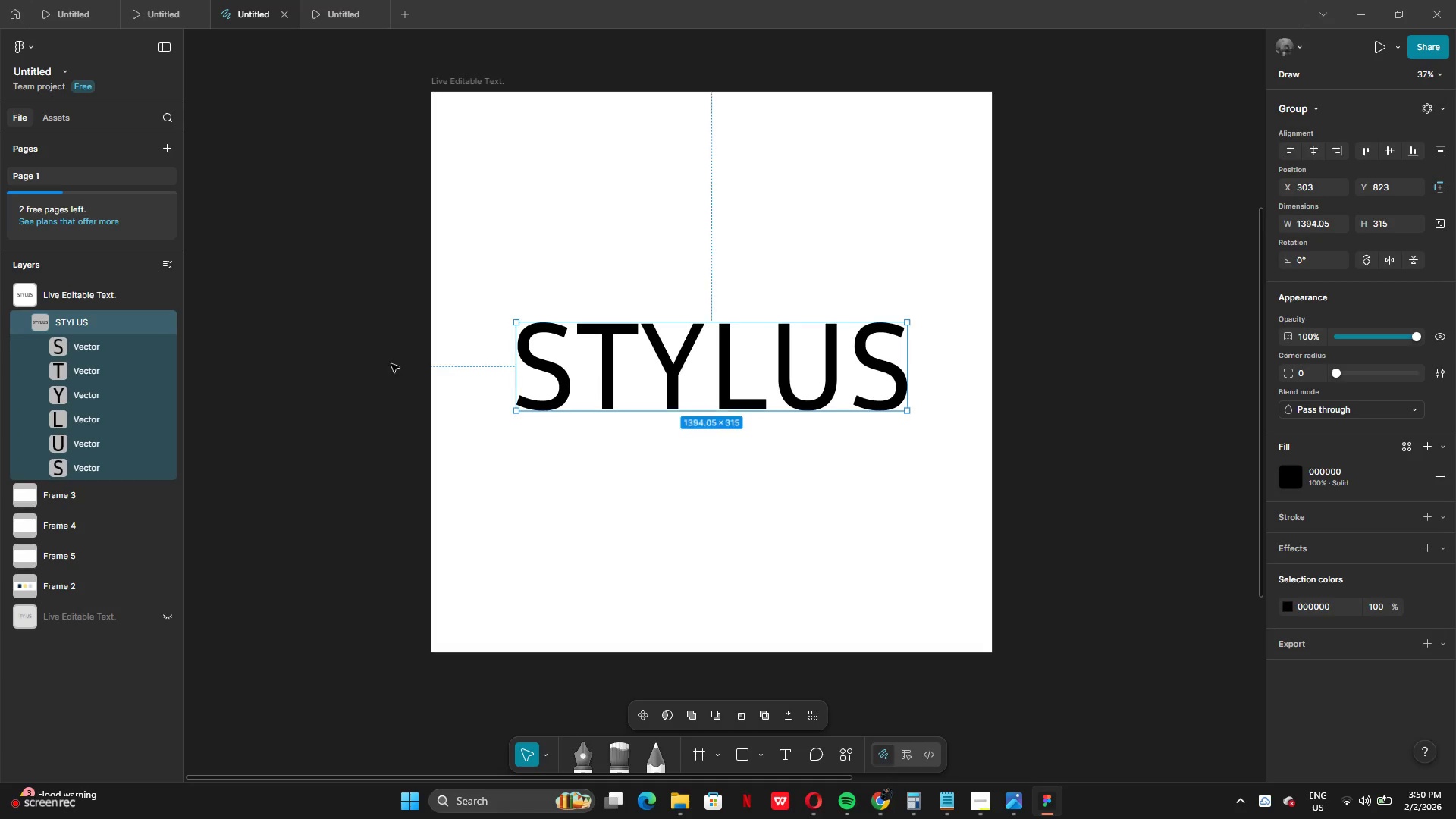 
hold_key(key=ShiftLeft, duration=2.55)
double_click([606, 348])
 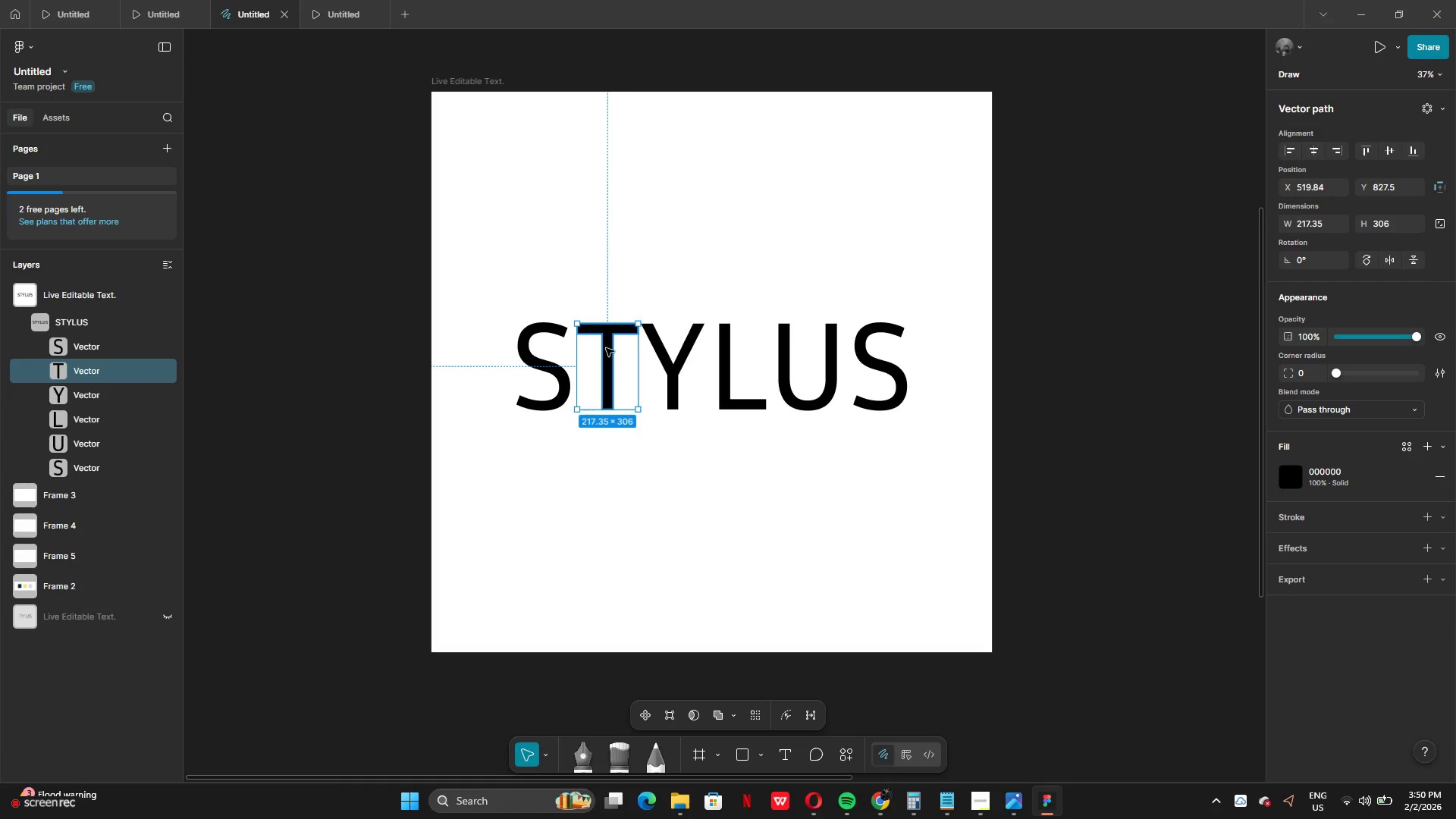 
hold_key(key=ShiftLeft, duration=1.5)
left_click([671, 352])
 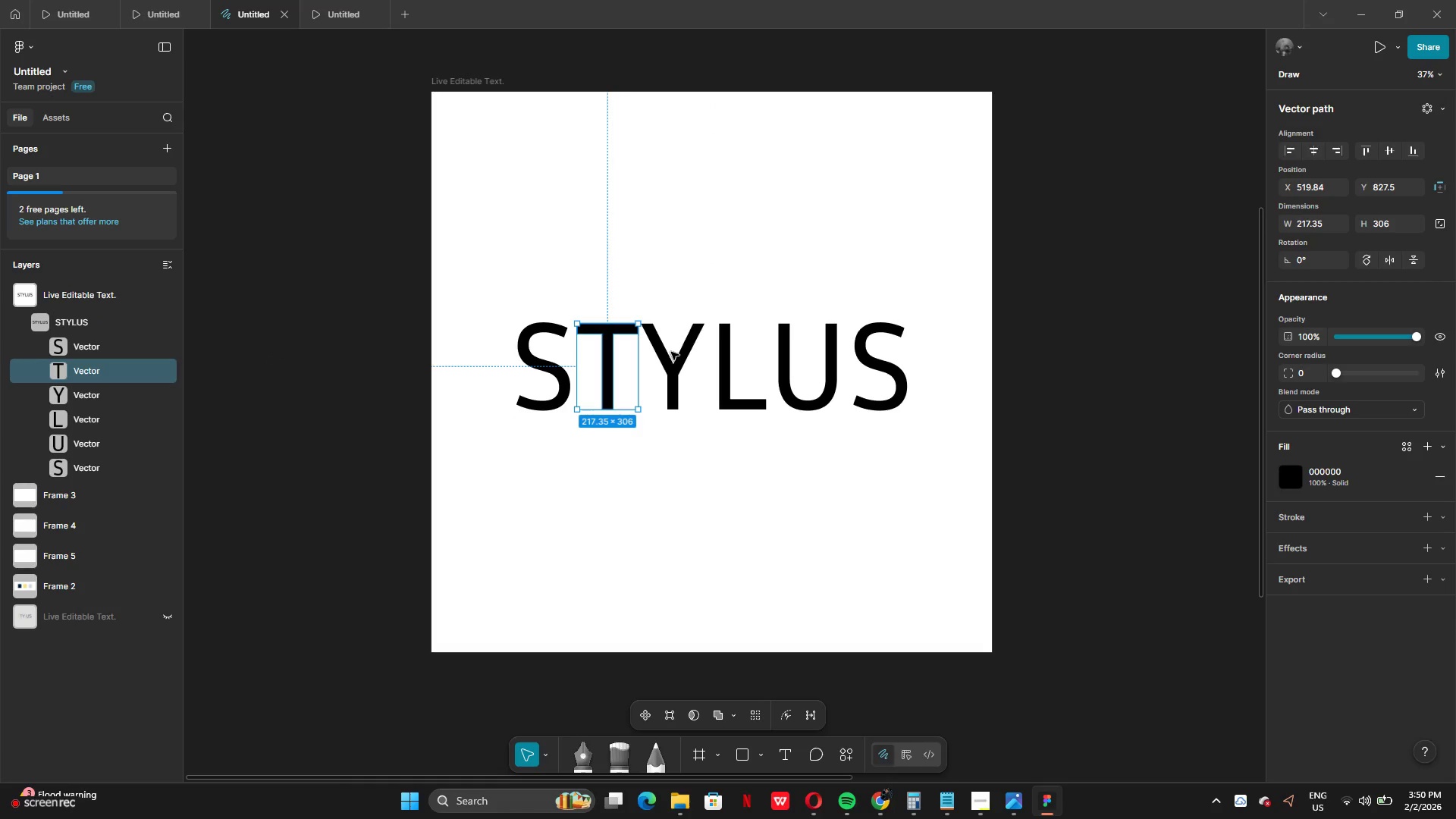 
hold_key(key=ShiftLeft, duration=1.52)
left_click([664, 353])
 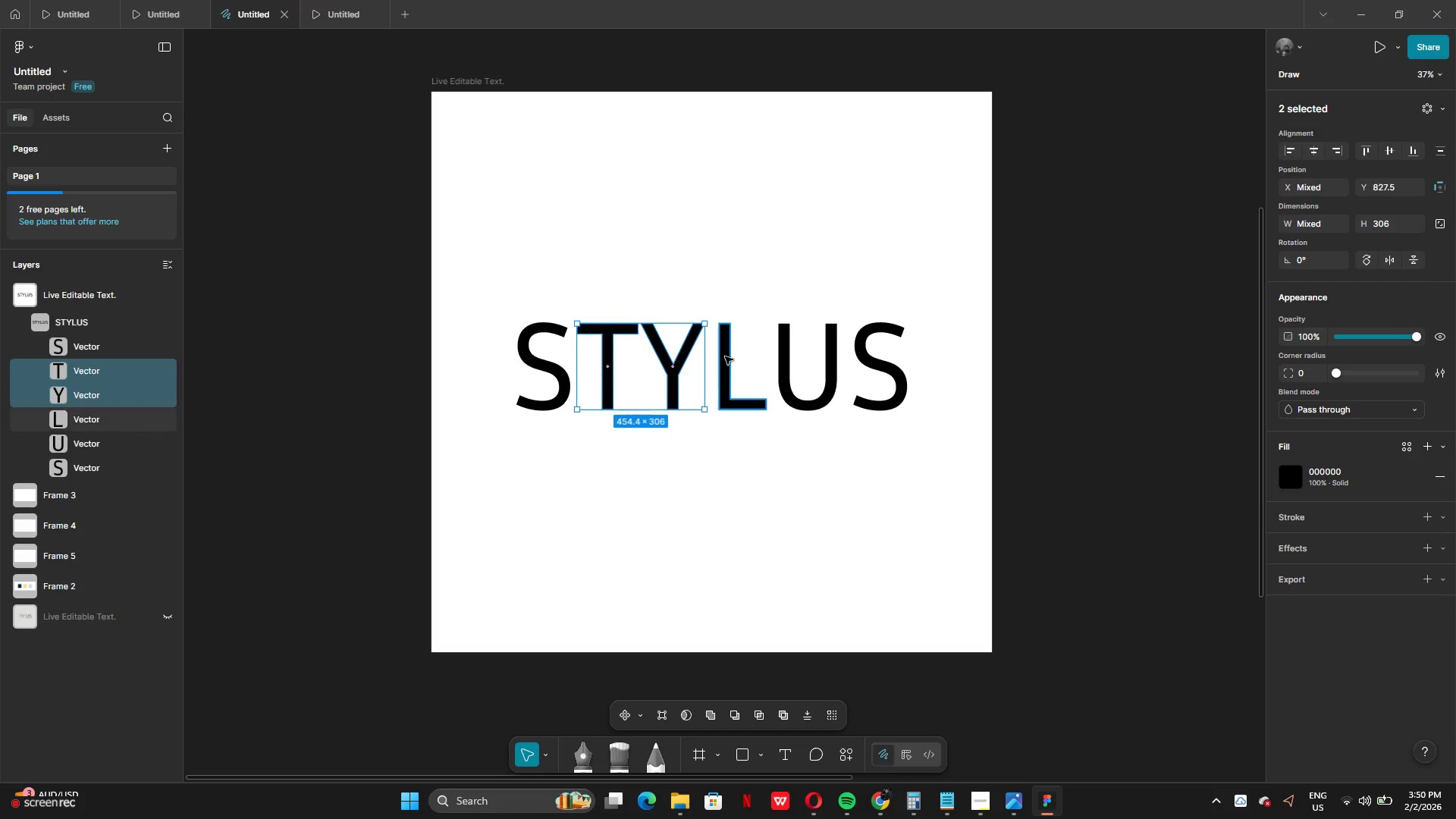 
hold_key(key=ShiftLeft, duration=1.5)
left_click([783, 364])
 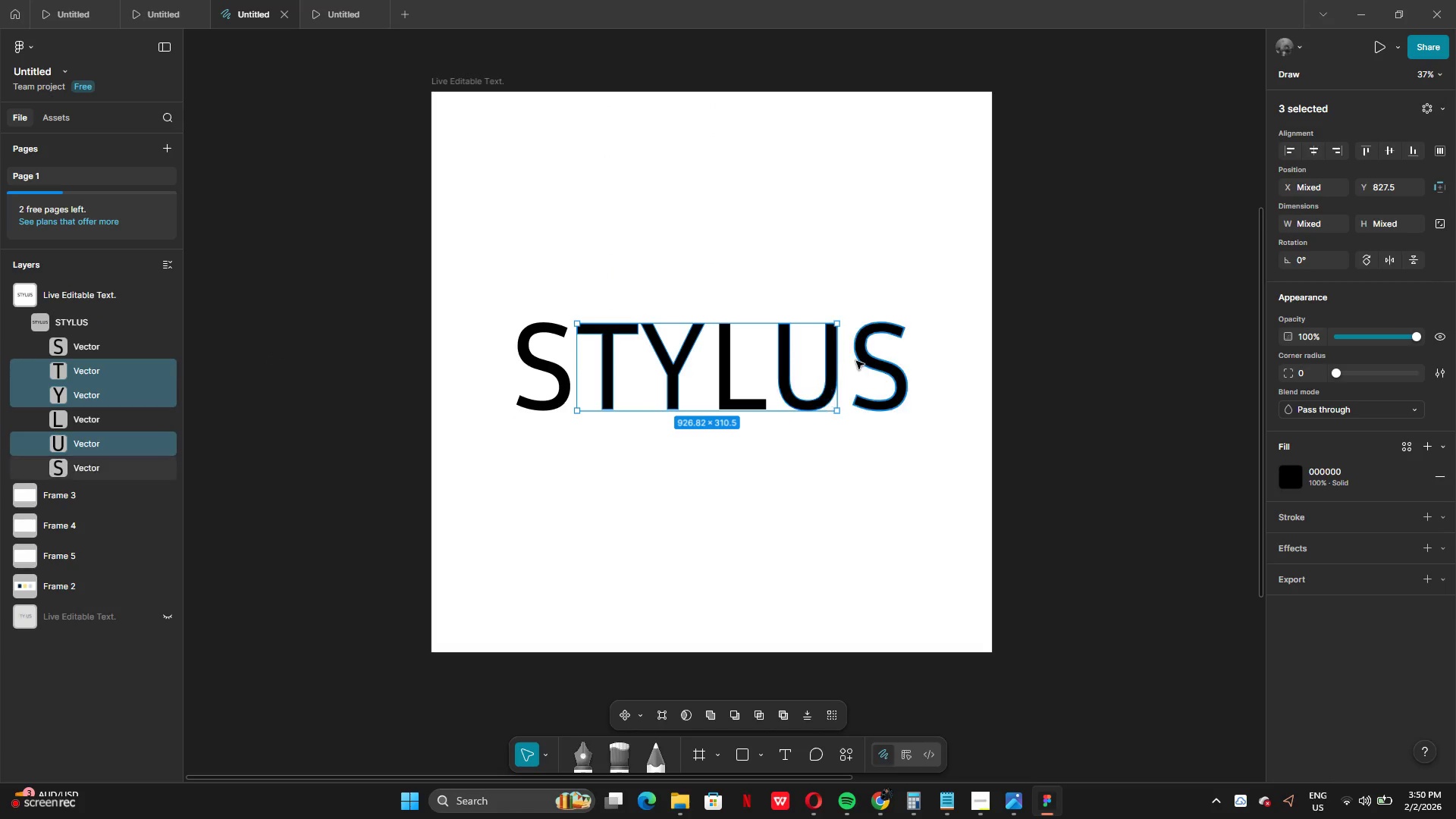 
hold_key(key=ShiftLeft, duration=0.72)
left_click([871, 359])
 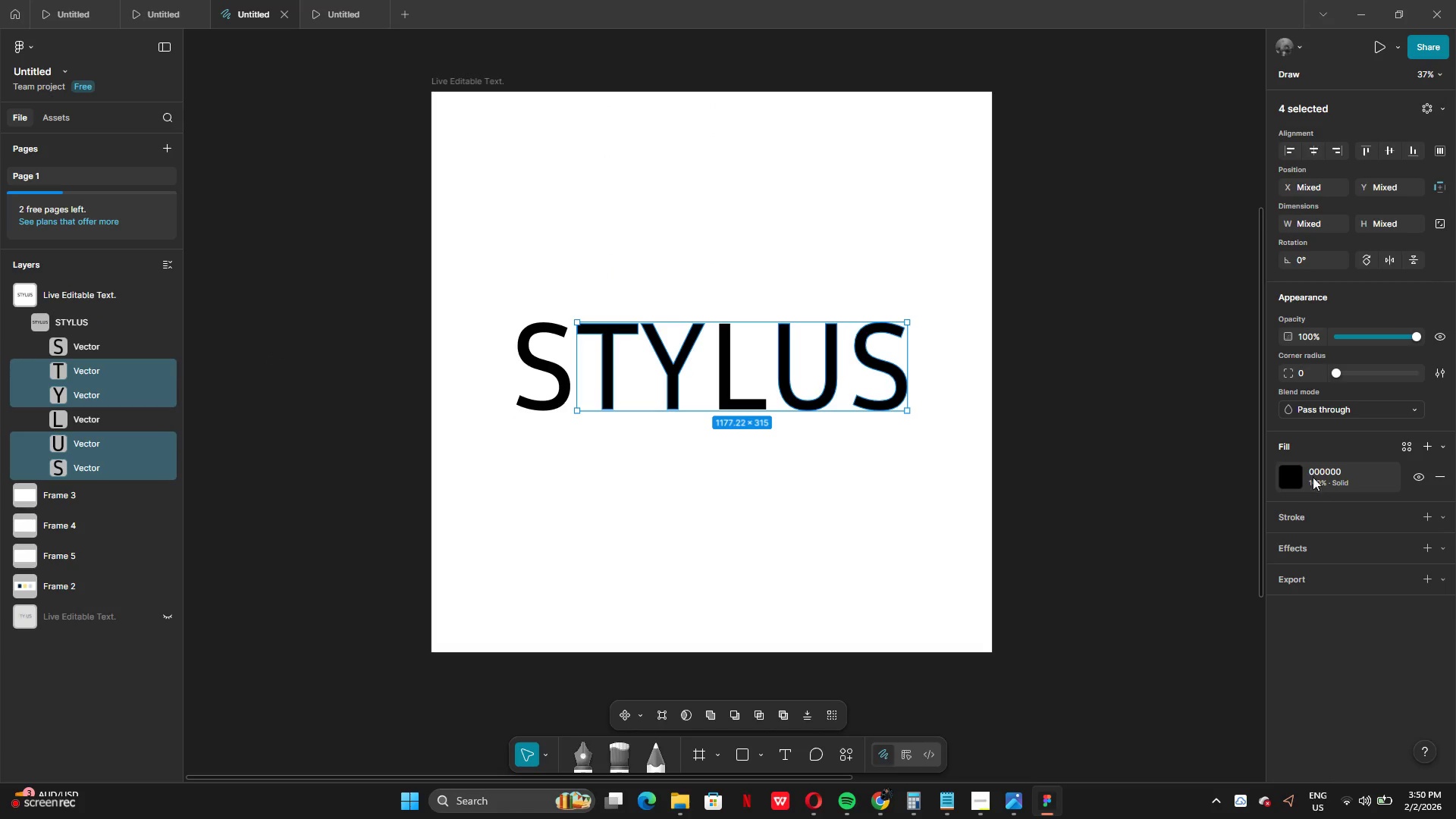 
left_click([1294, 477])
 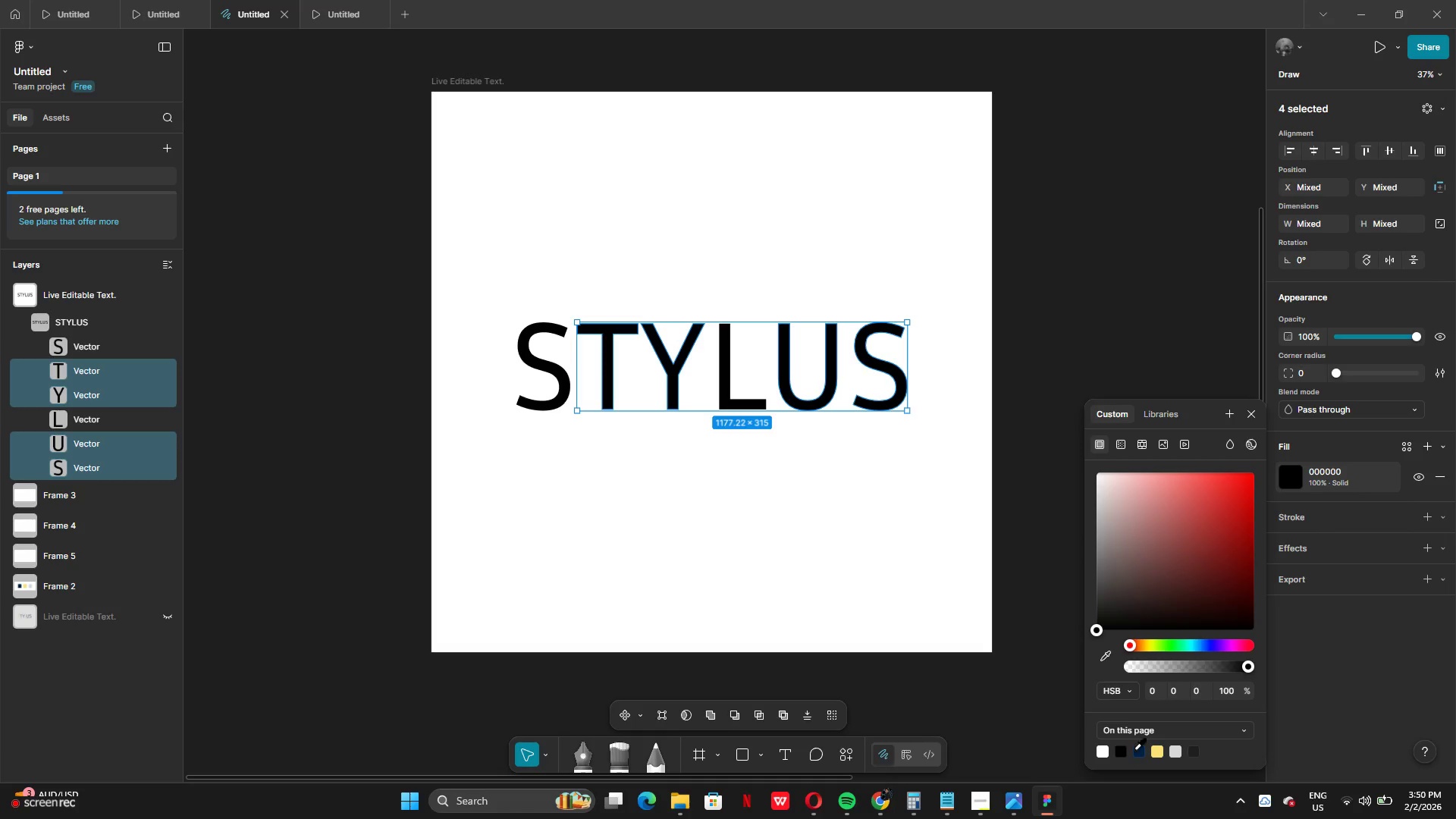 
left_click([1135, 749])
 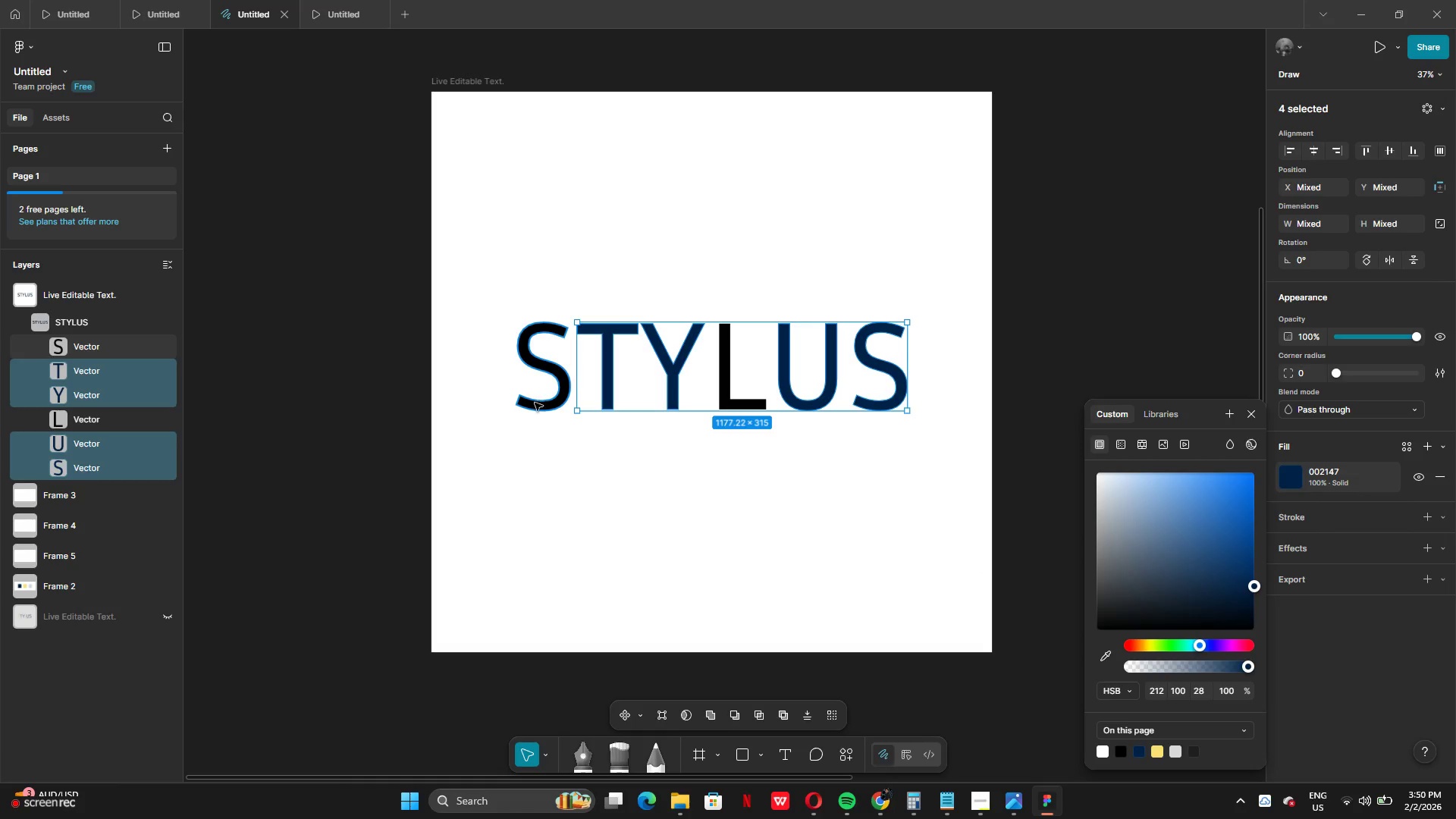 
hold_key(key=ShiftLeft, duration=1.5)
left_click([544, 406])
 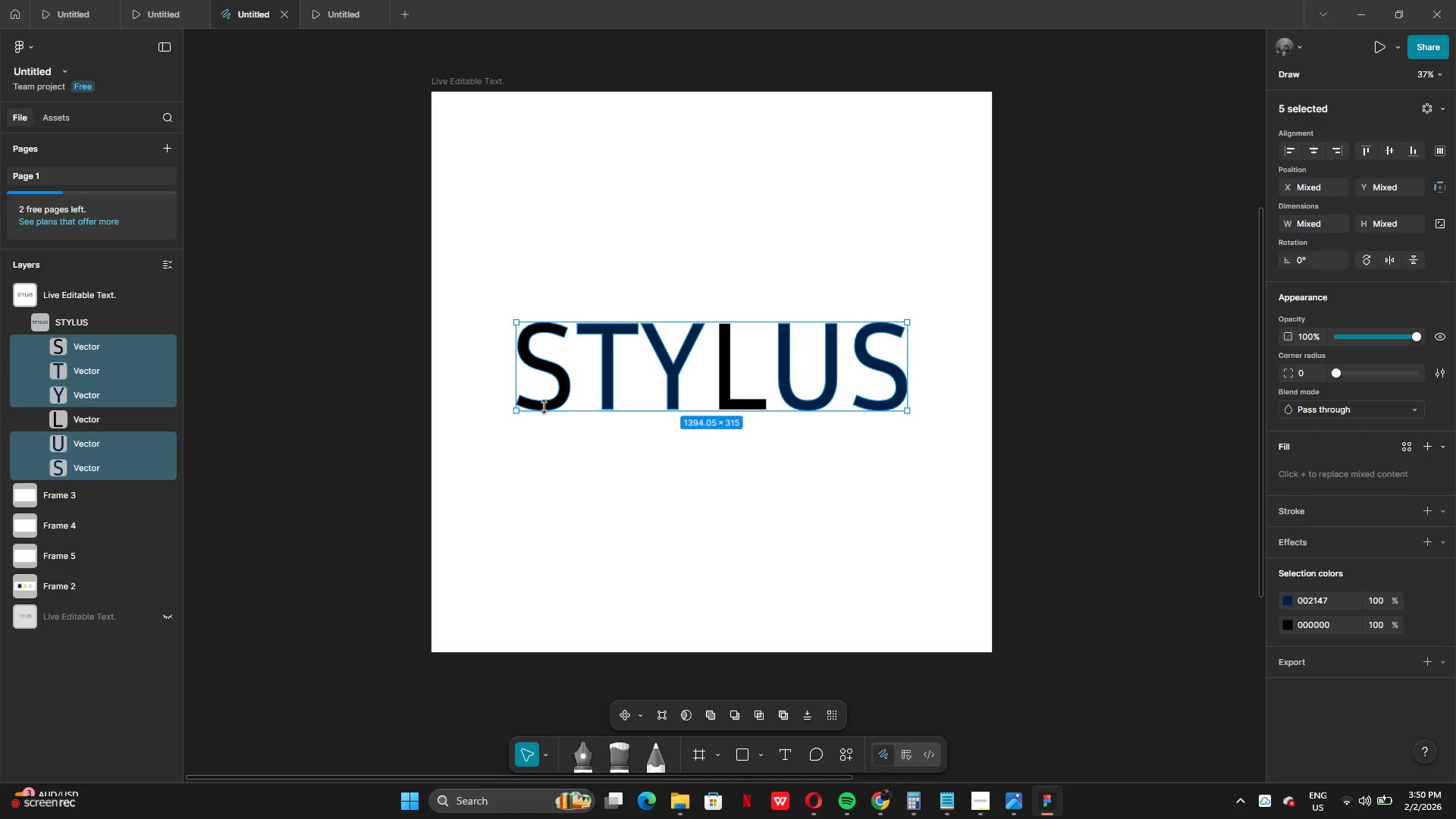 
left_click([544, 406])
 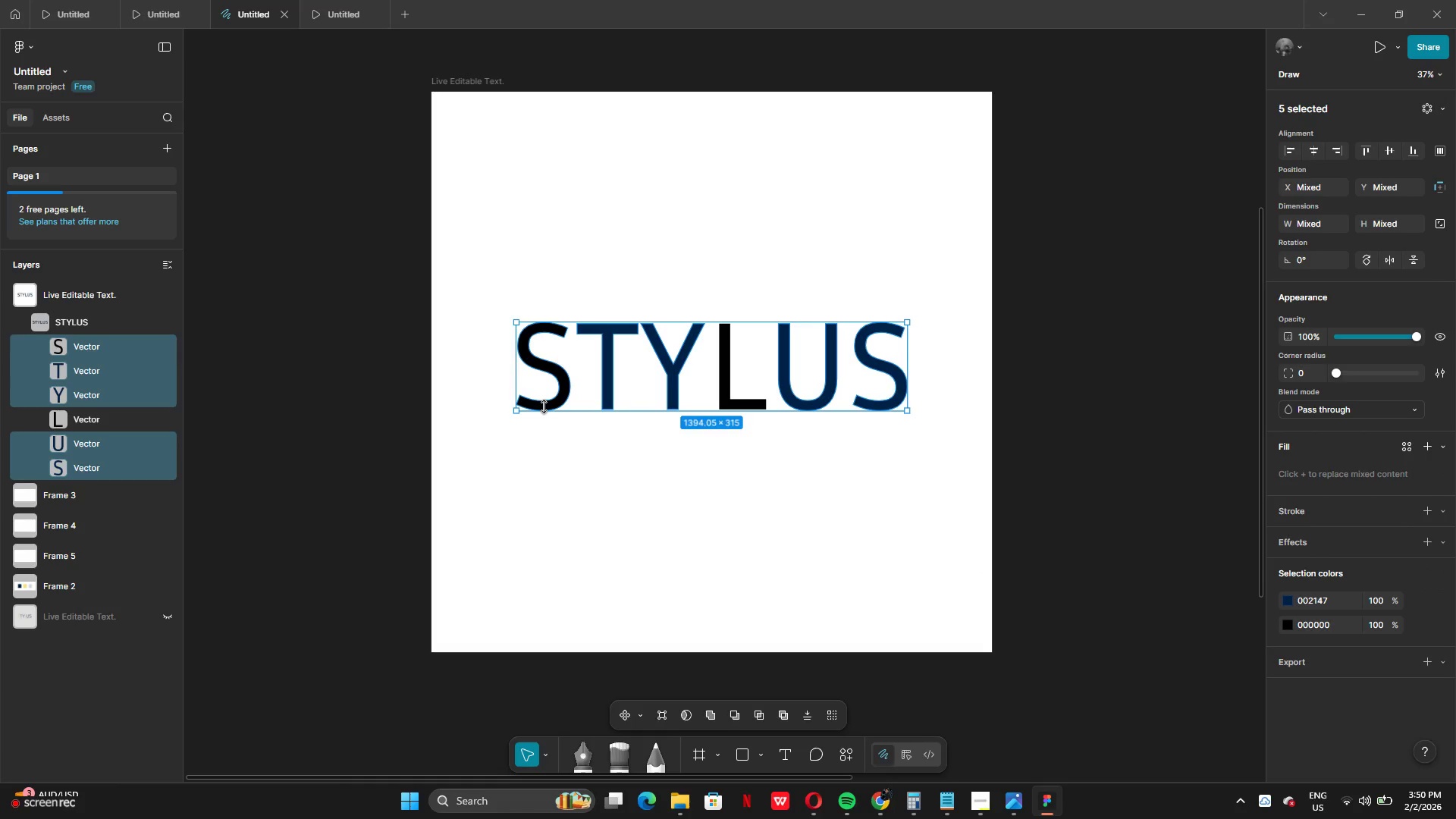 
double_click([544, 406])
 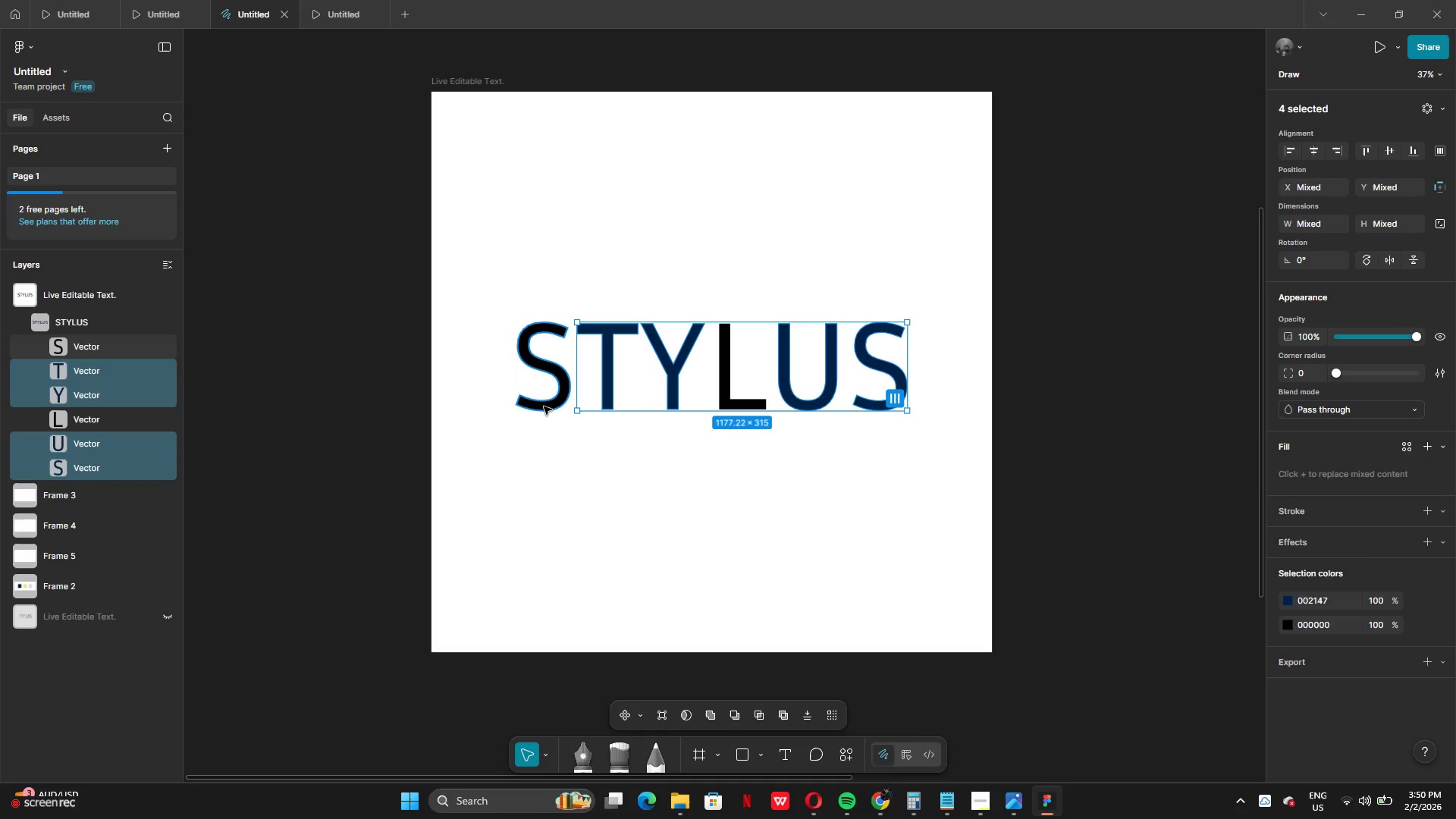 
hold_key(key=ShiftLeft, duration=0.94)
left_click([544, 401])
 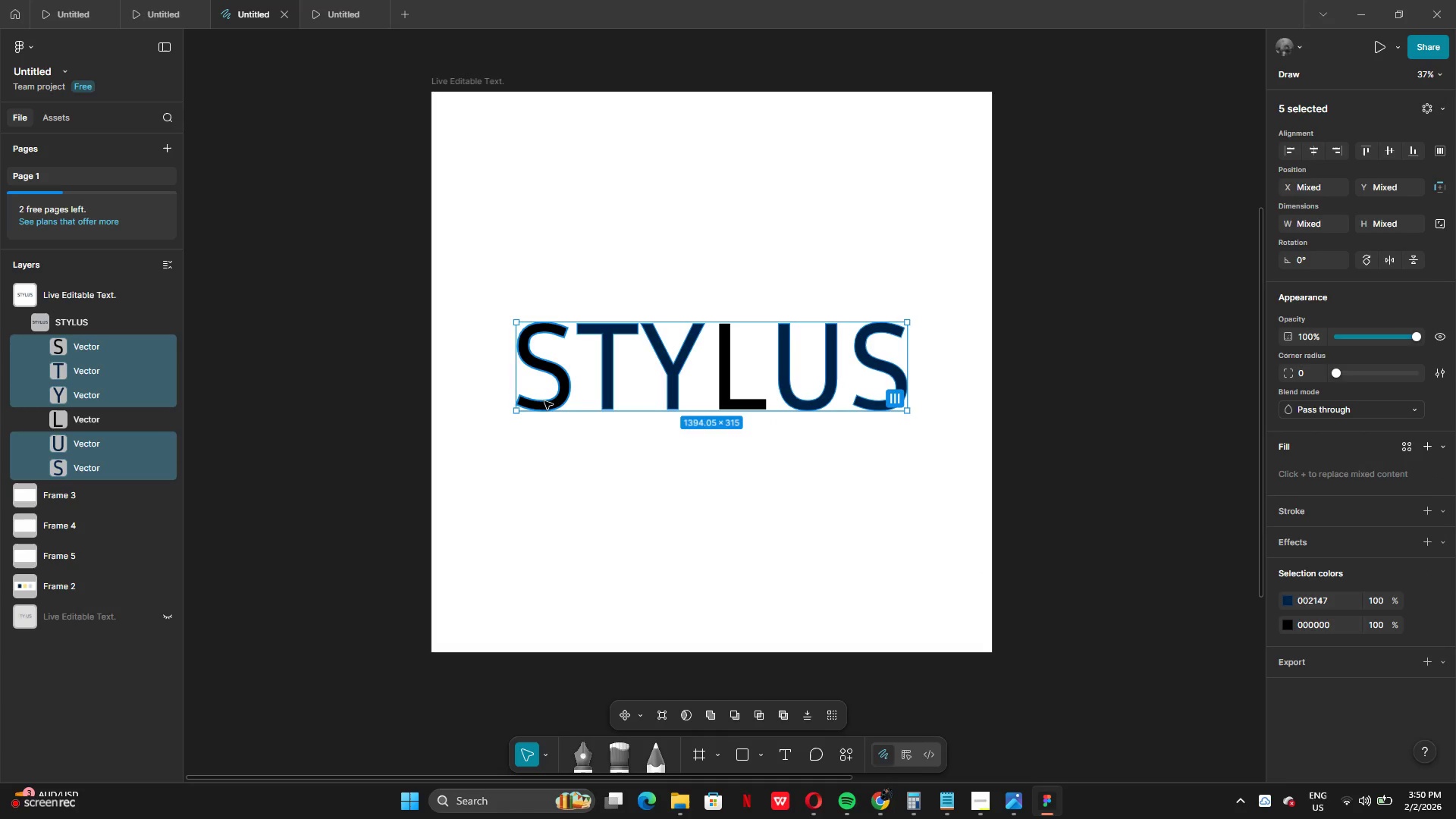 
double_click([544, 401])
 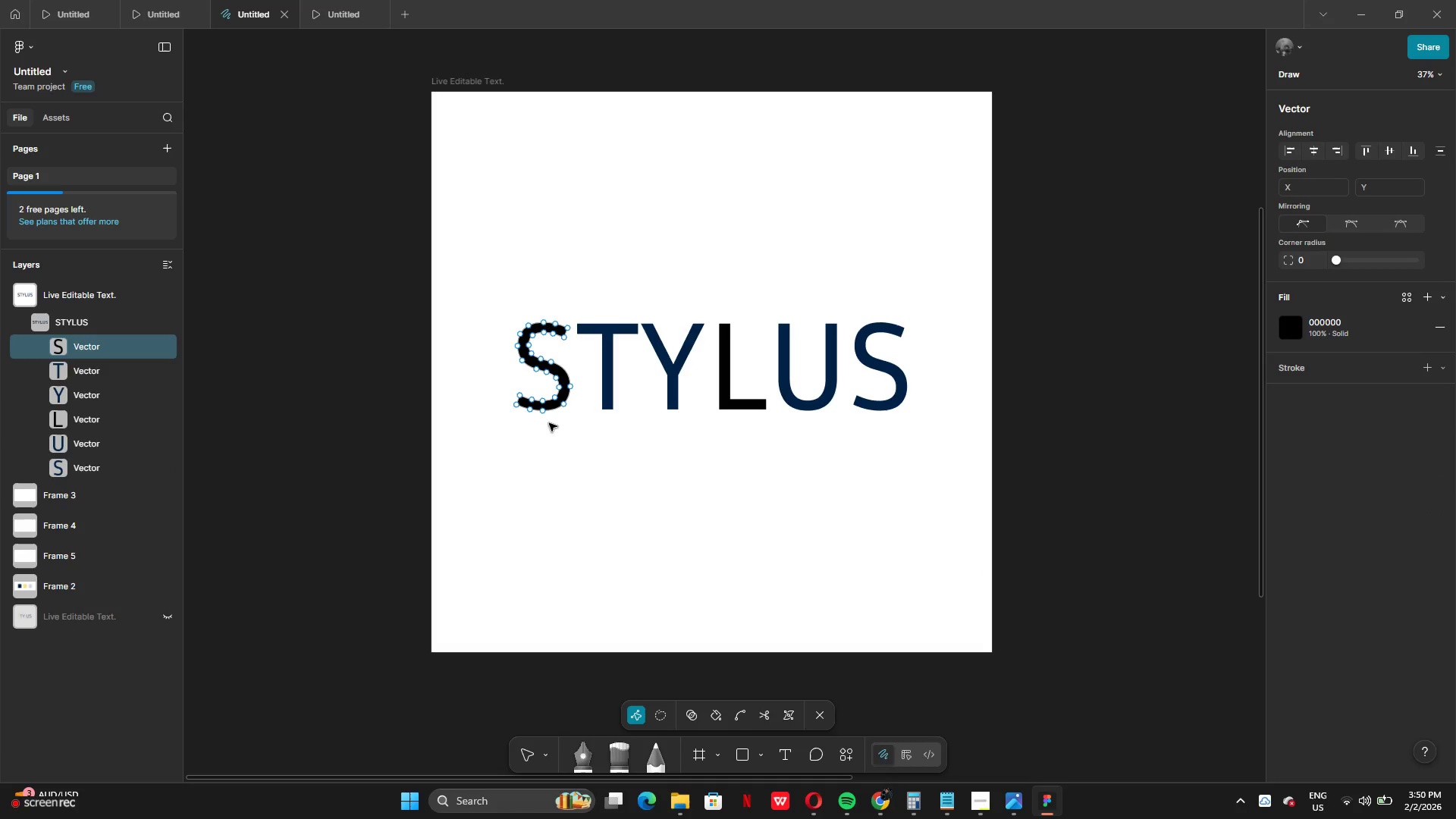 
double_click([549, 423])
 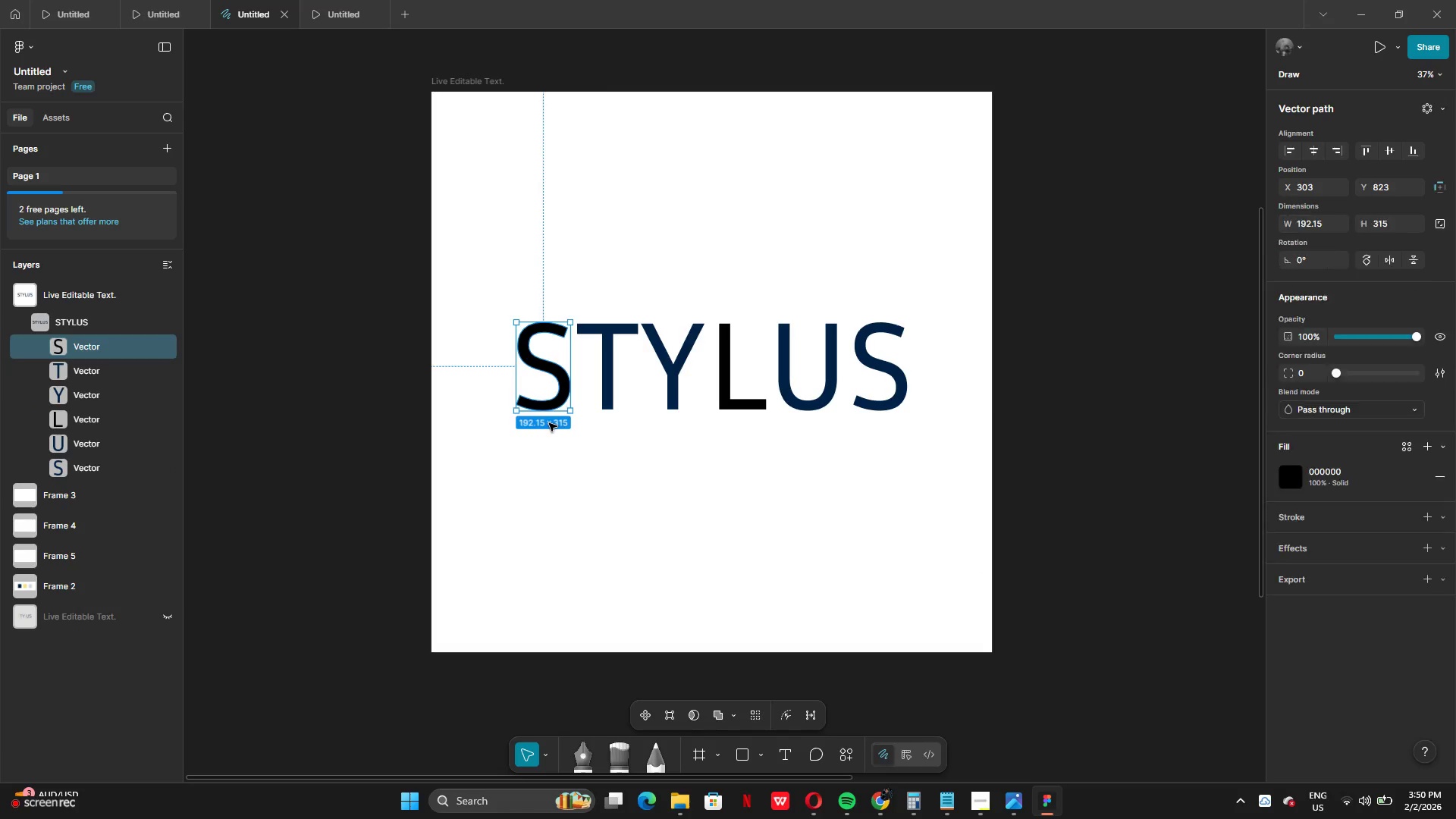 
triple_click([549, 423])
 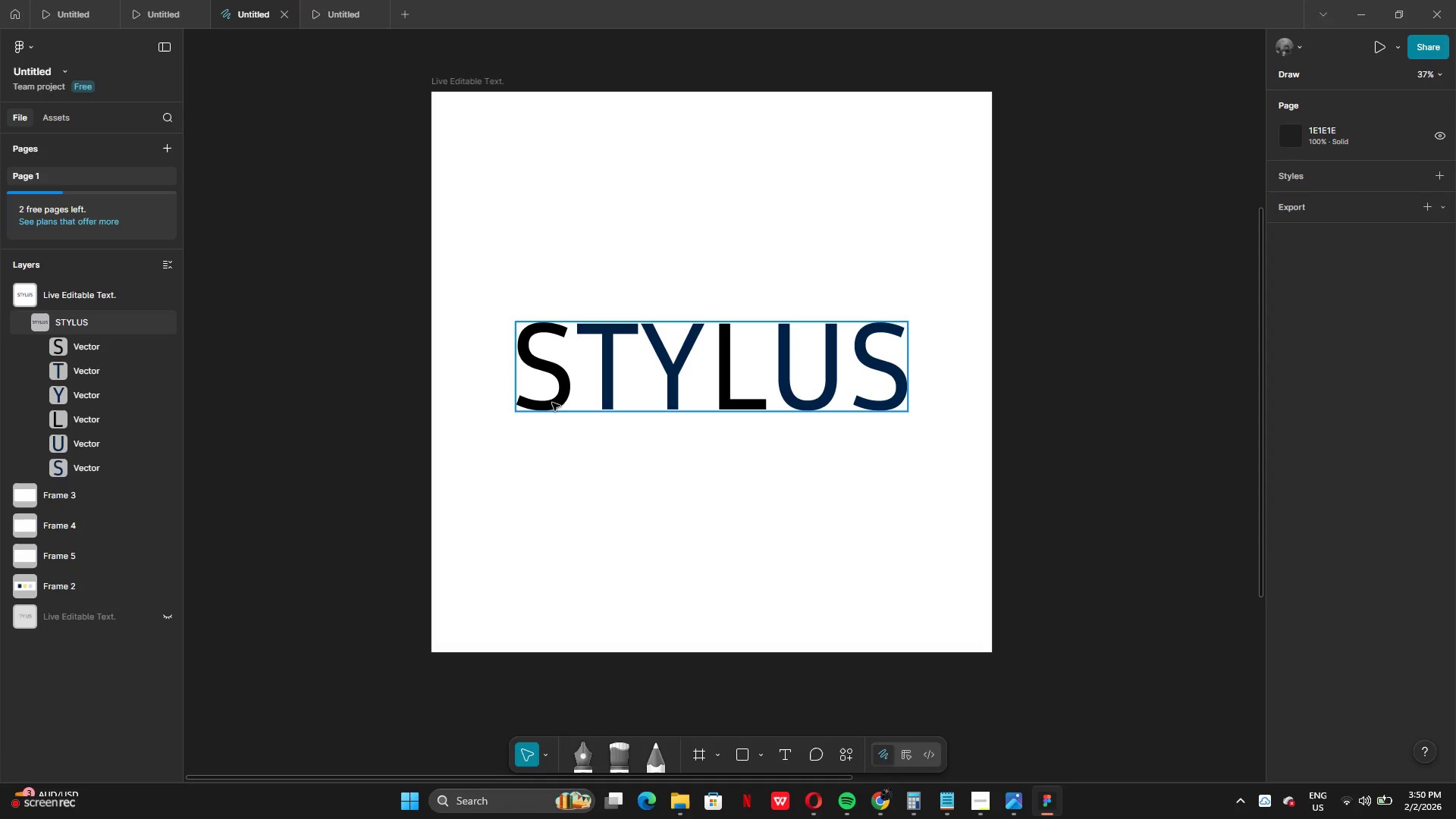 
double_click([553, 403])
 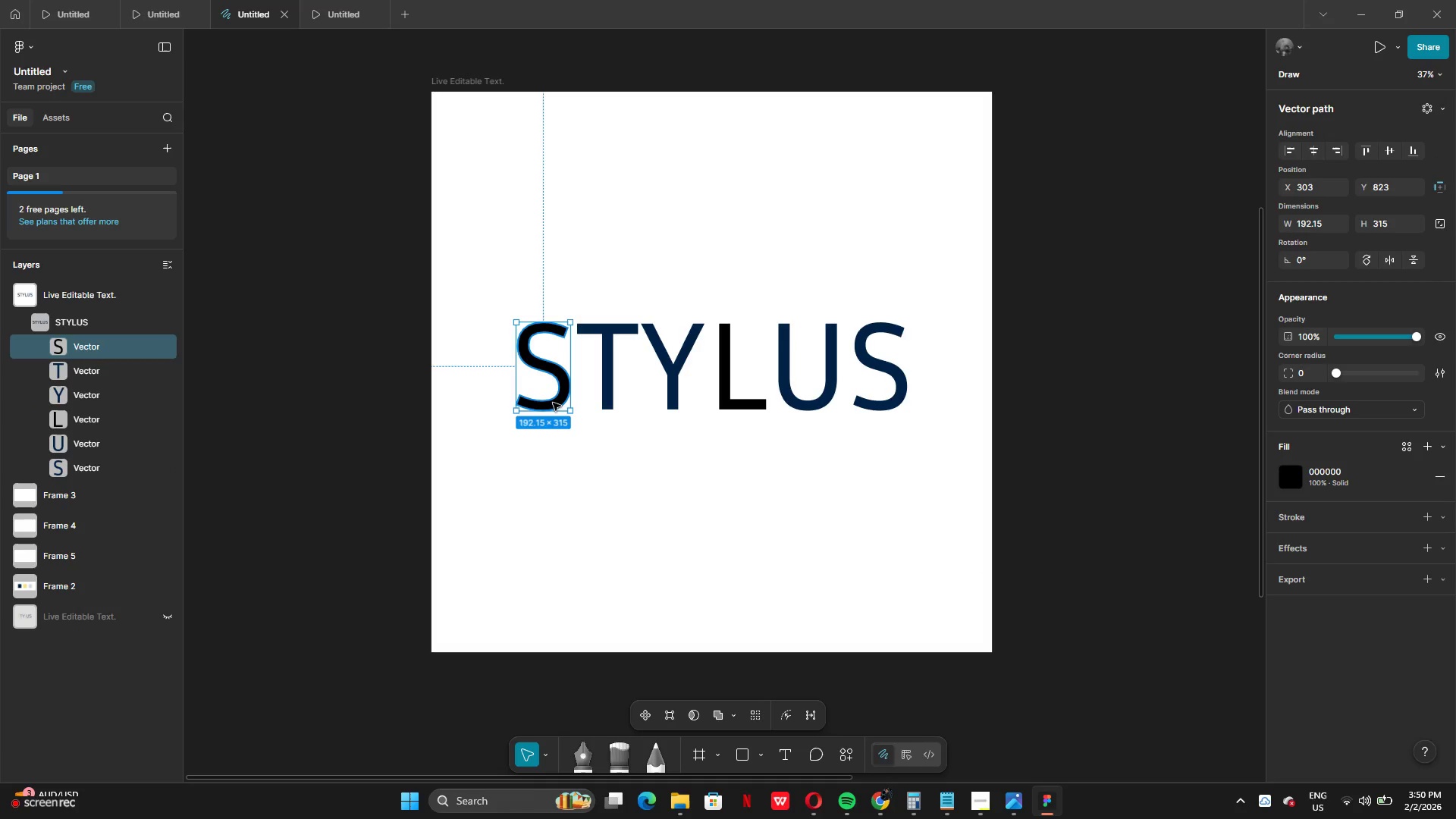 
hold_key(key=ShiftLeft, duration=1.5)
left_click([737, 407])
 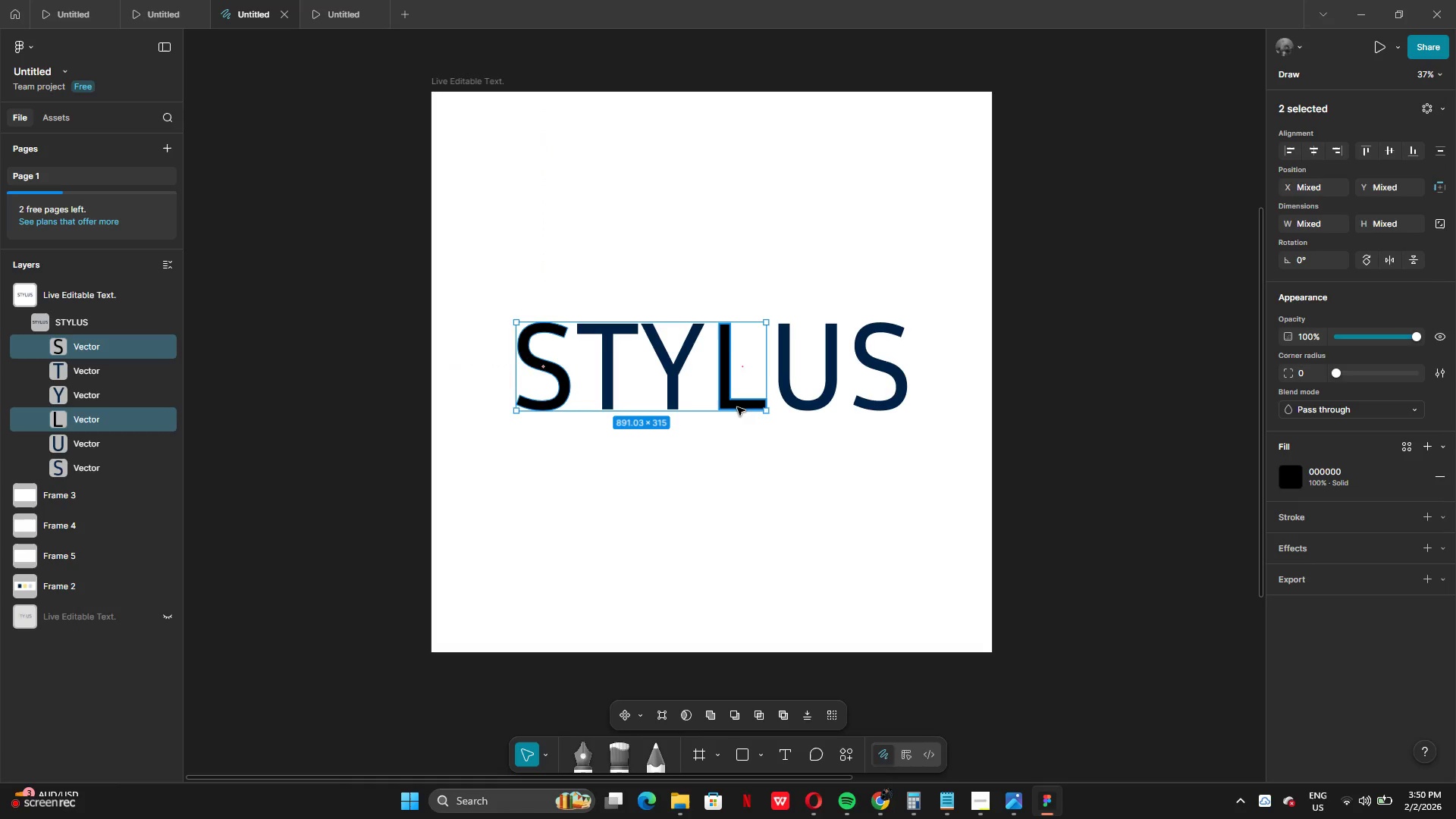 
hold_key(key=ShiftLeft, duration=1.52)
left_click([739, 403])
 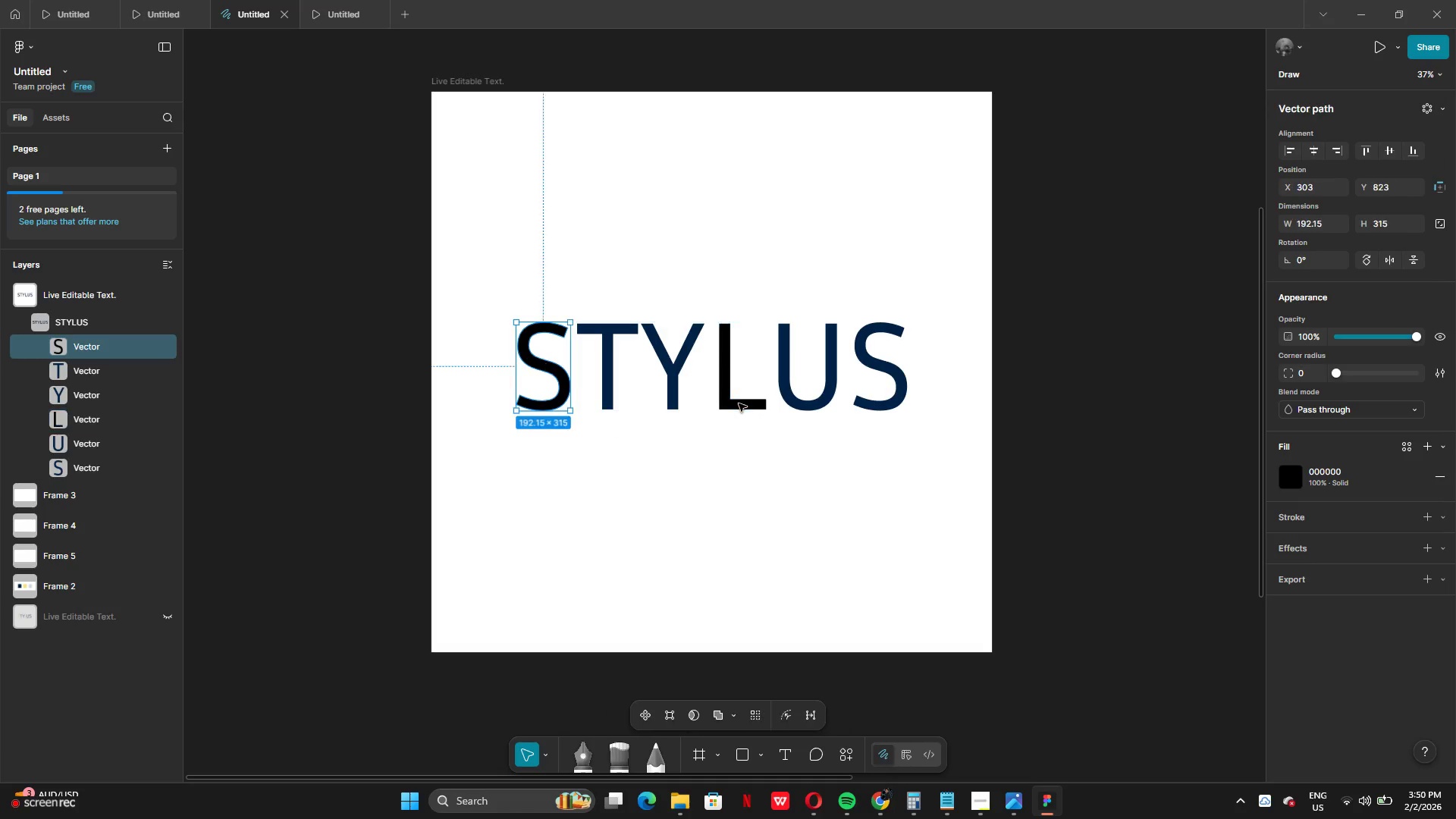 
double_click([739, 403])
 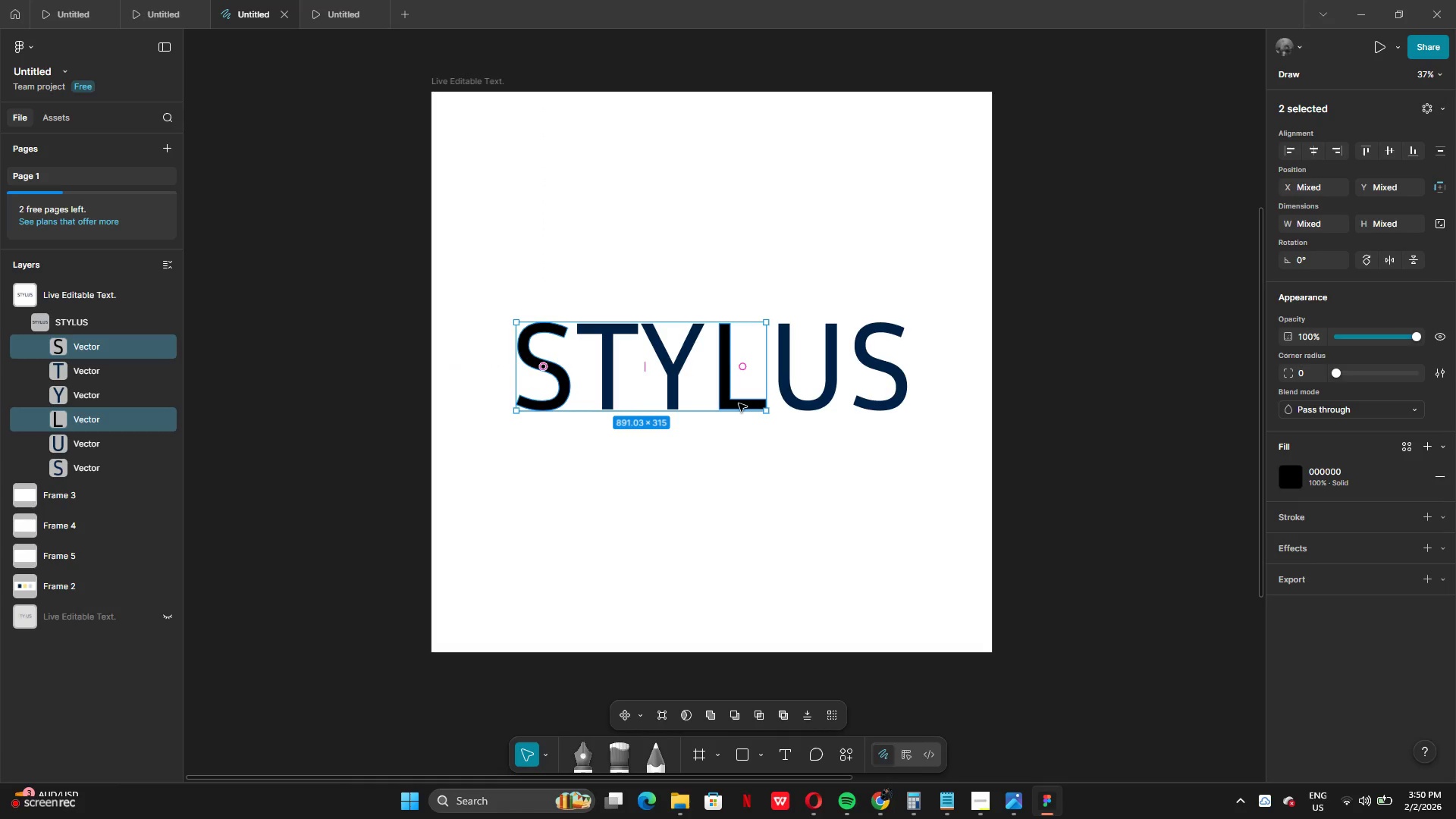 
hold_key(key=ShiftLeft, duration=0.34)
 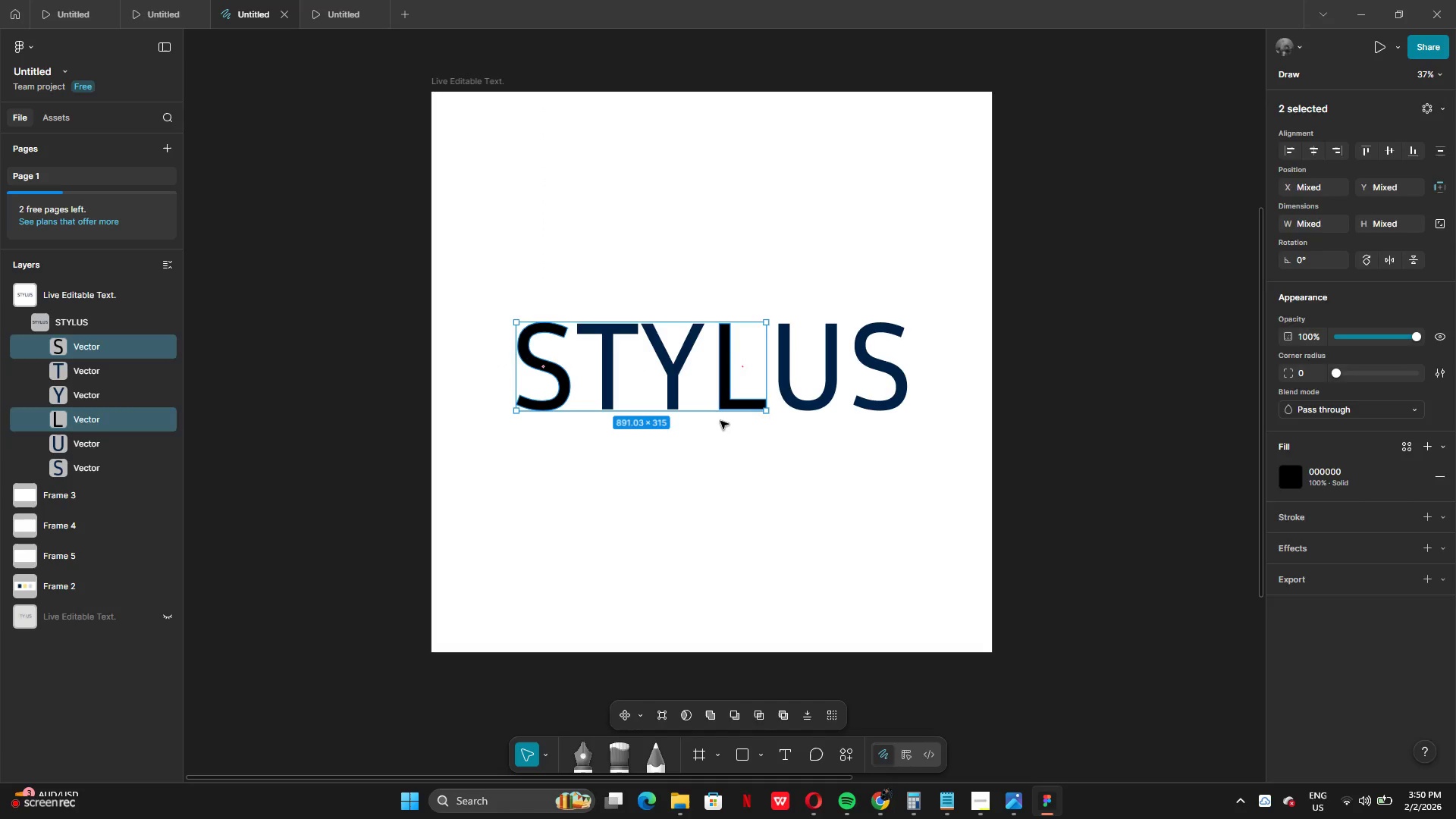 
left_click([720, 421])
 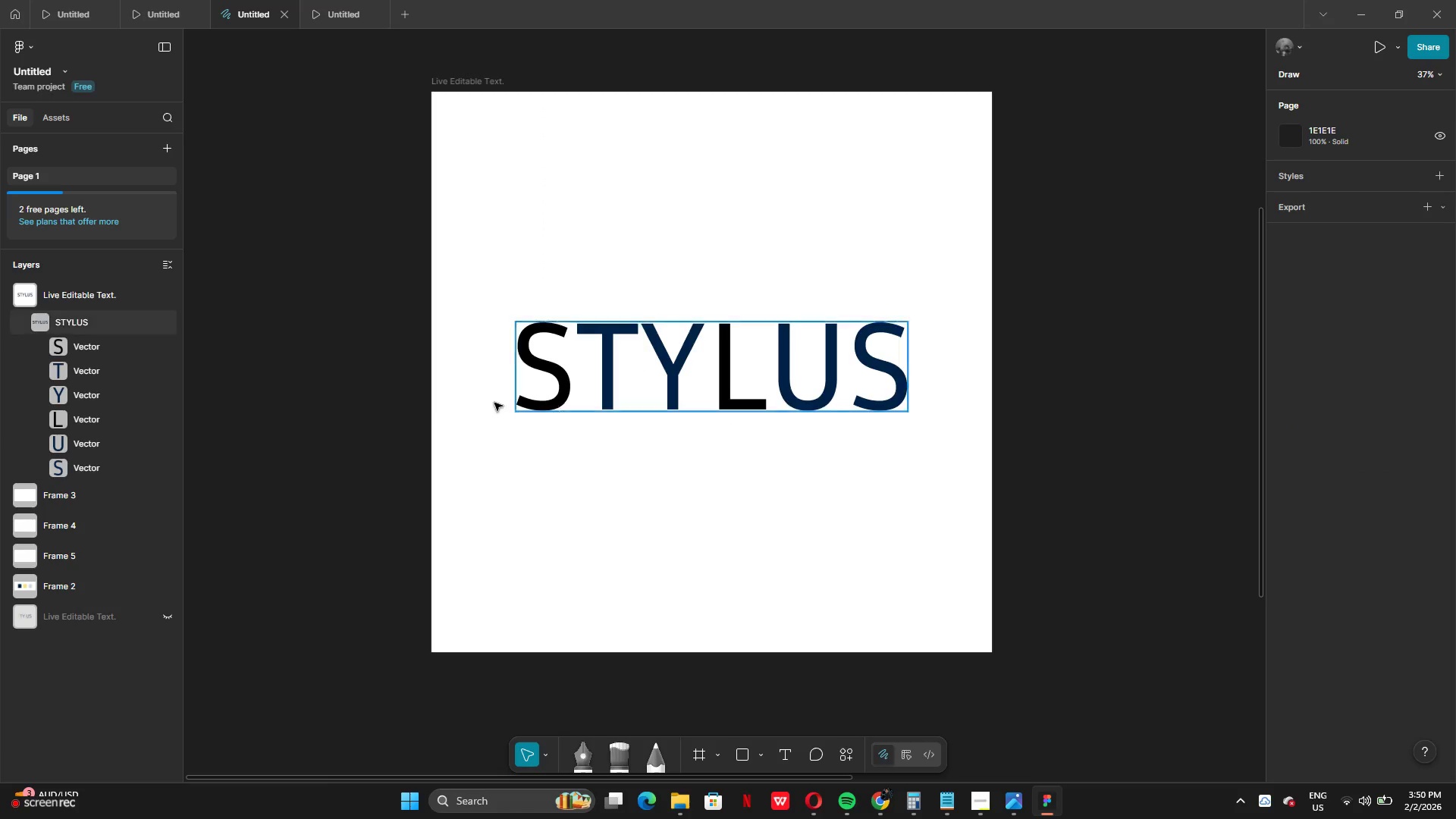 
hold_key(key=ShiftLeft, duration=0.64)
 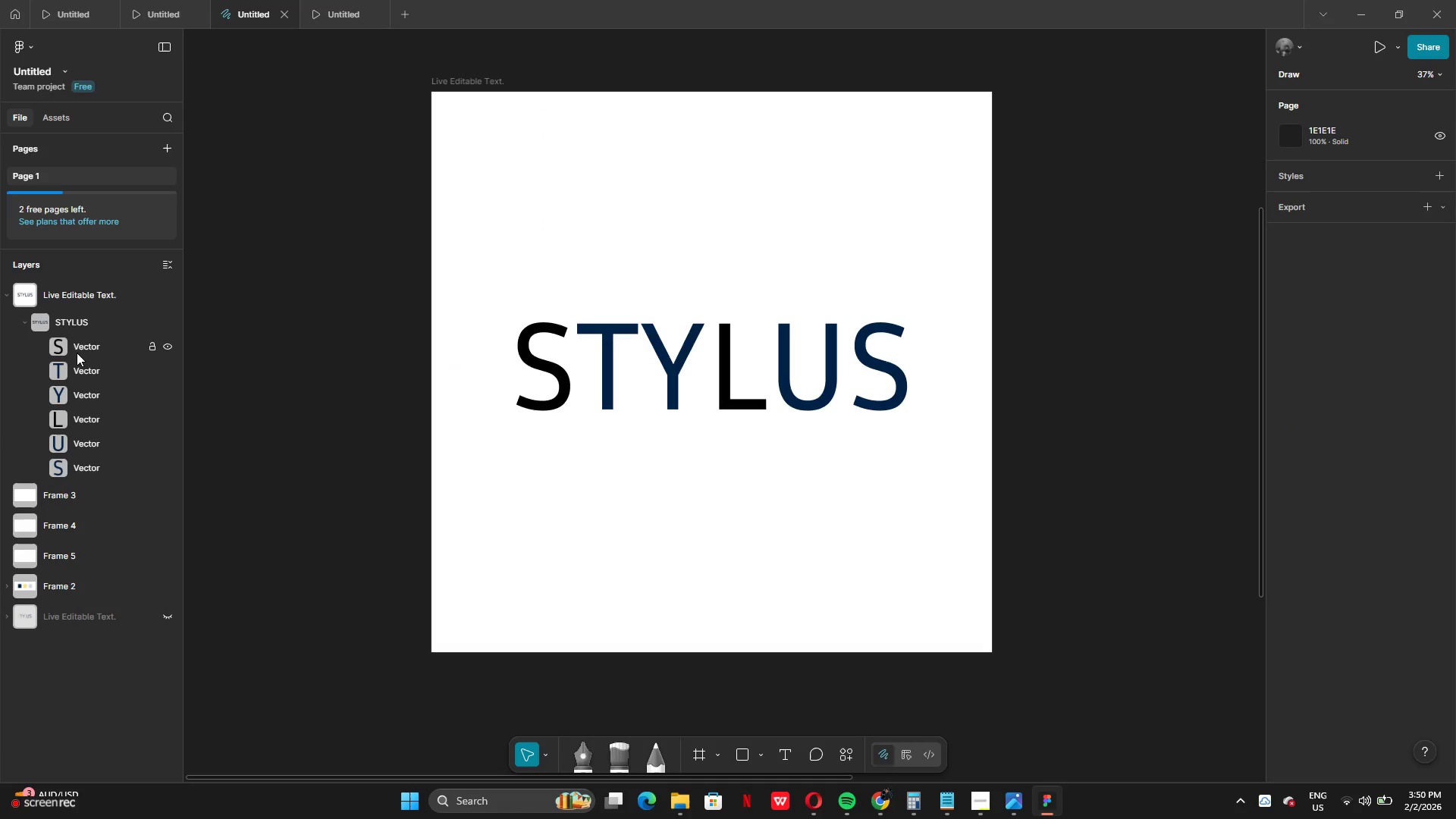 
hold_key(key=ShiftLeft, duration=1.5)
left_click([78, 344])
 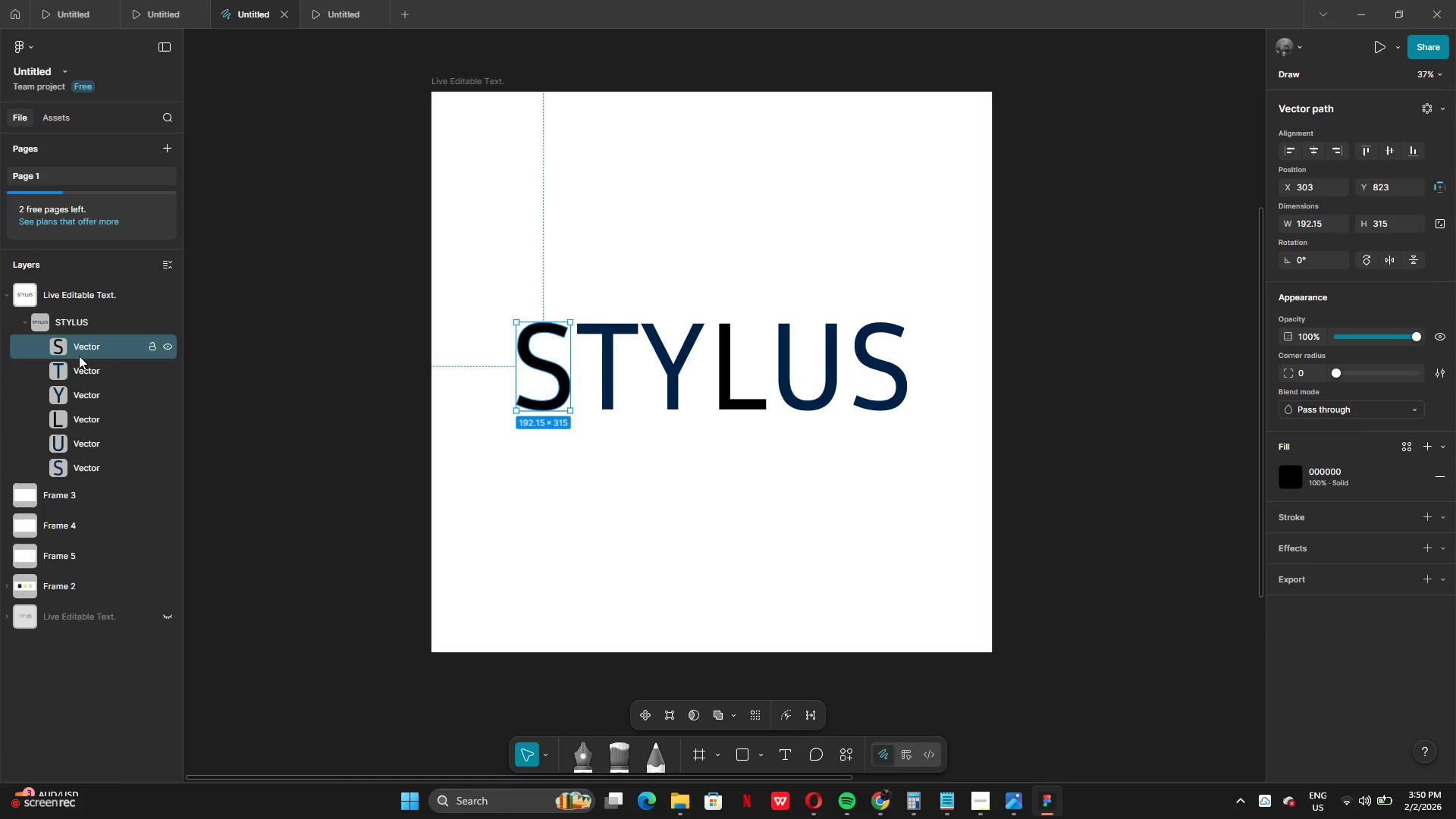 
hold_key(key=ShiftLeft, duration=1.39)
 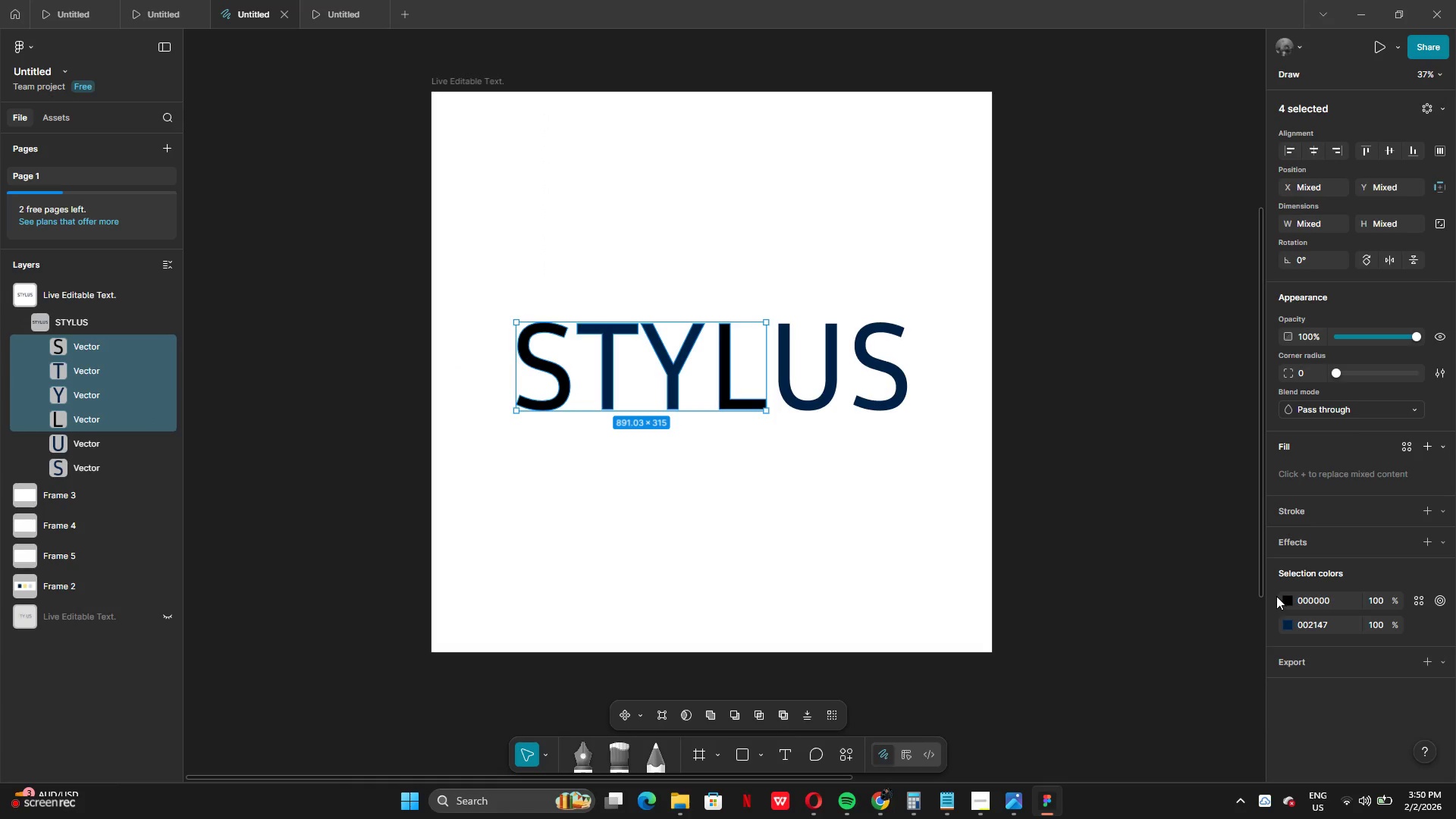 
left_click([1290, 602])
 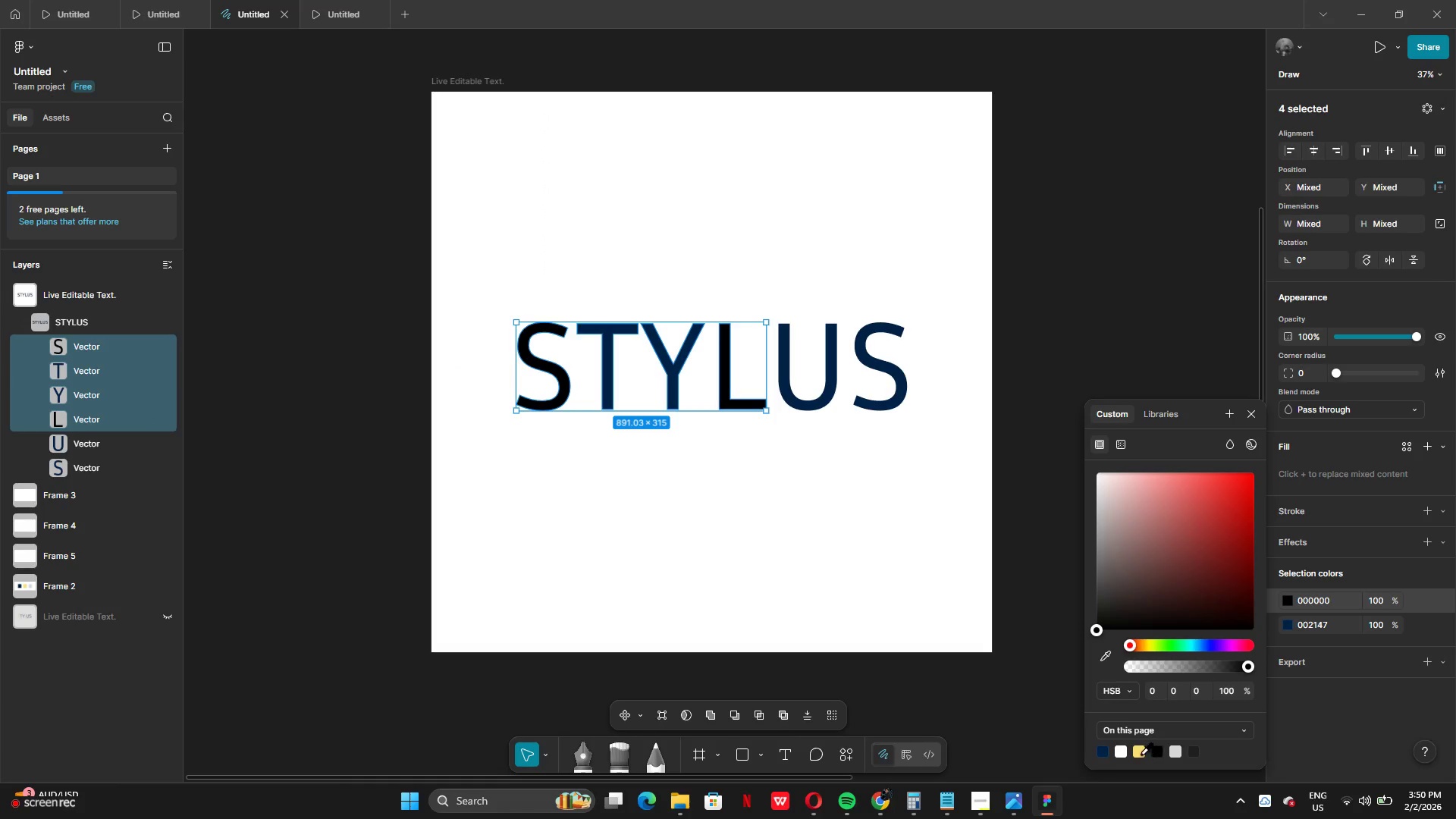 
left_click([1141, 754])
 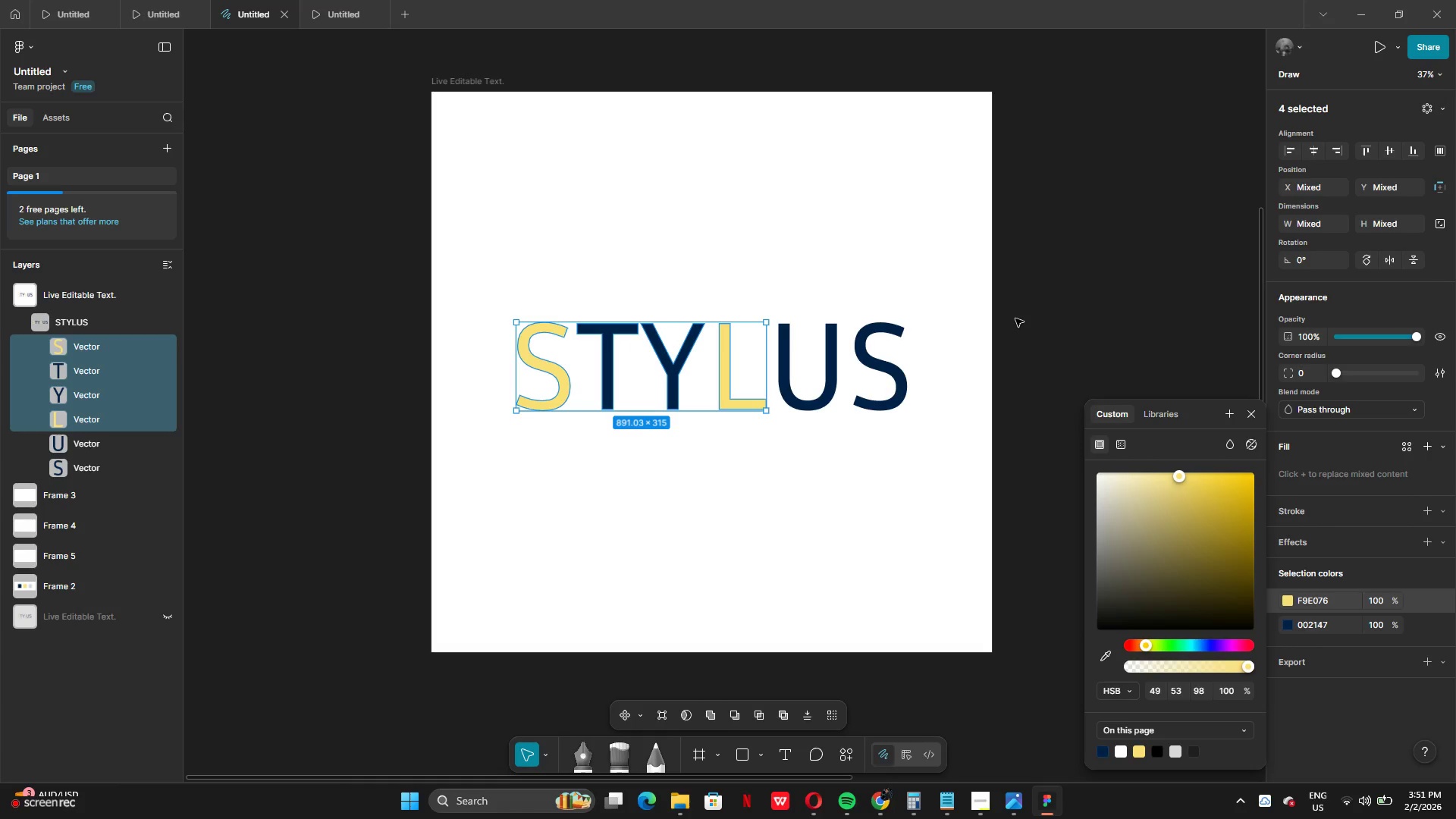 
left_click([1021, 323])
 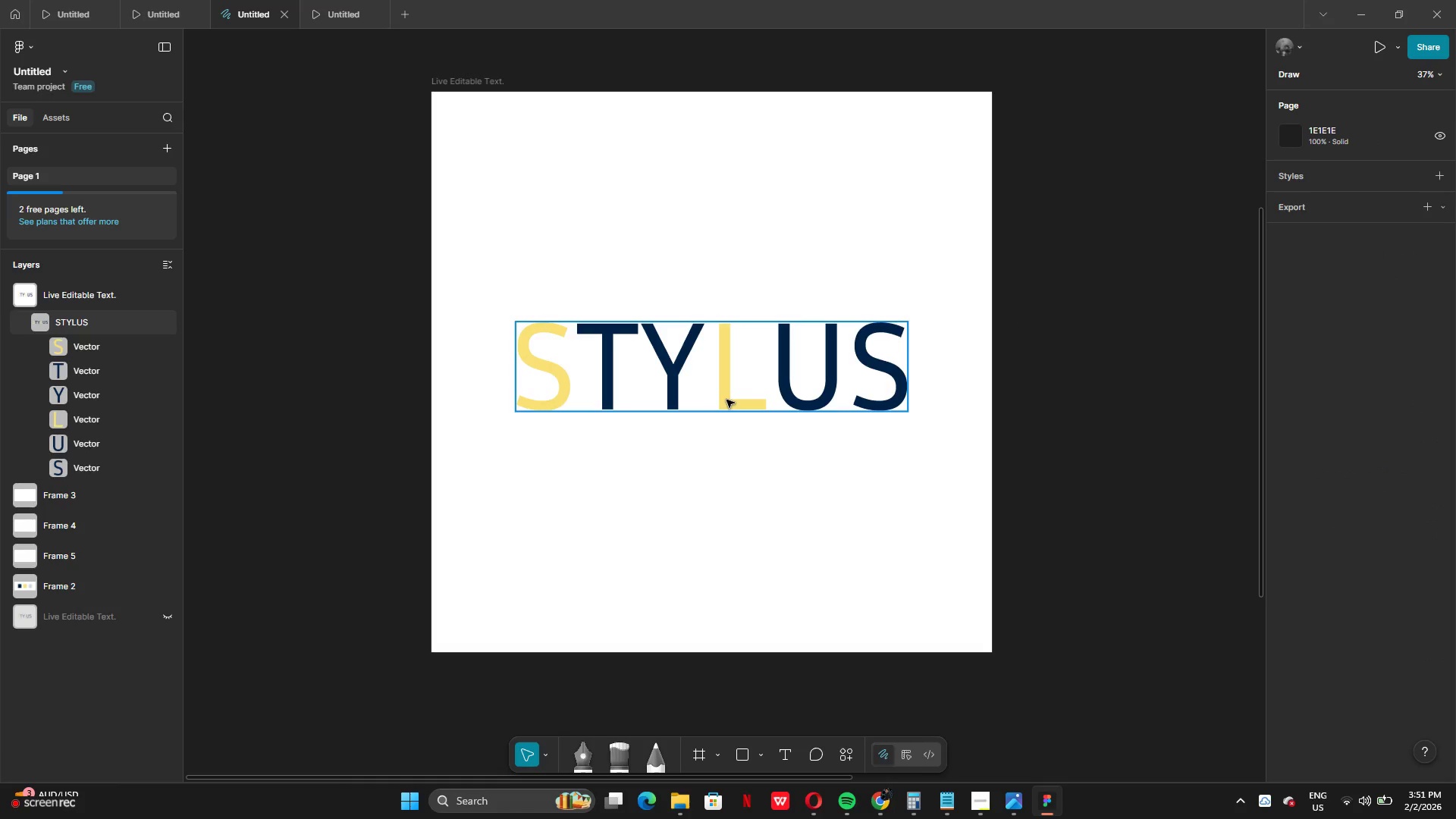 
double_click([726, 400])
 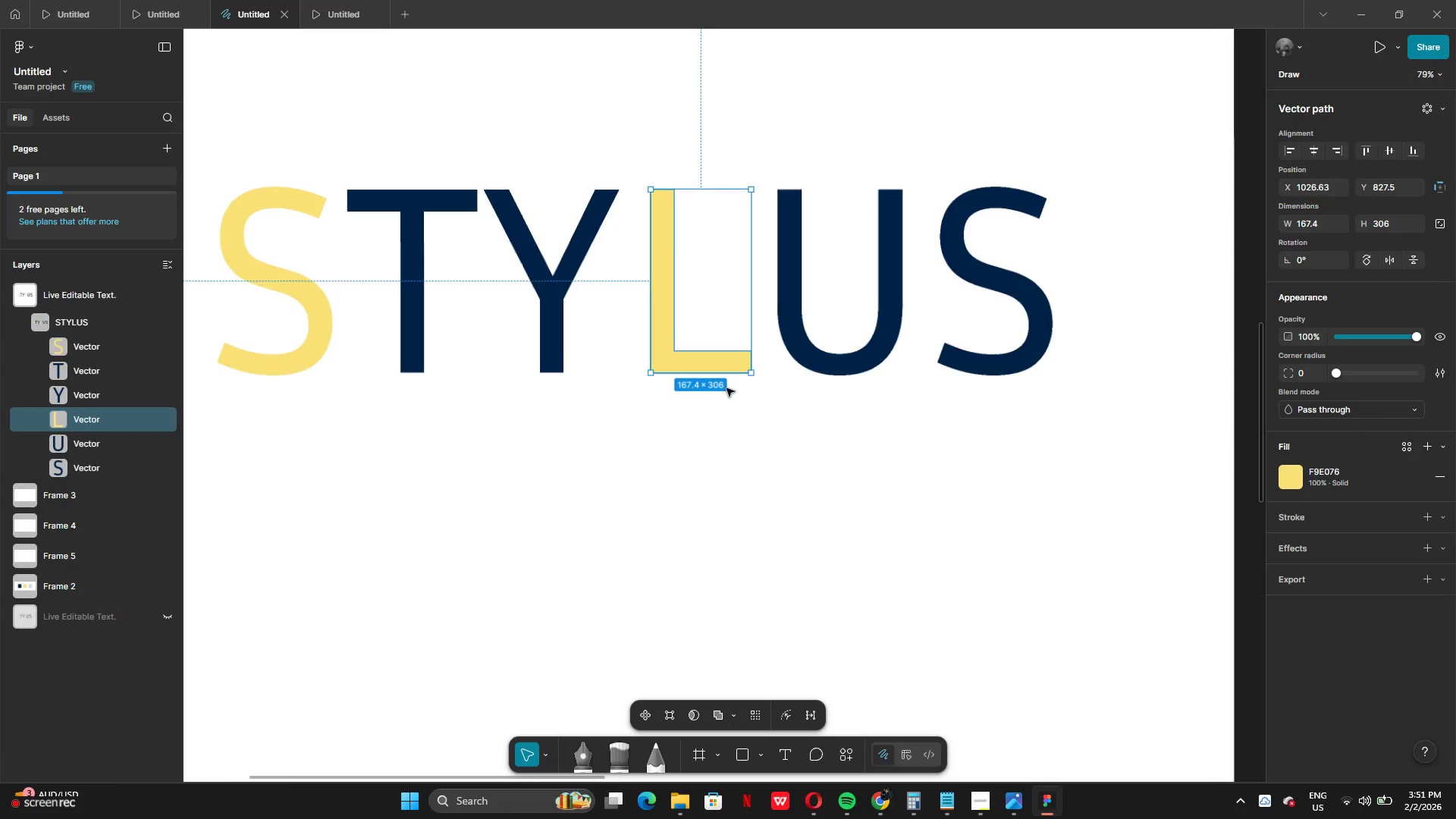 
double_click([717, 366])
 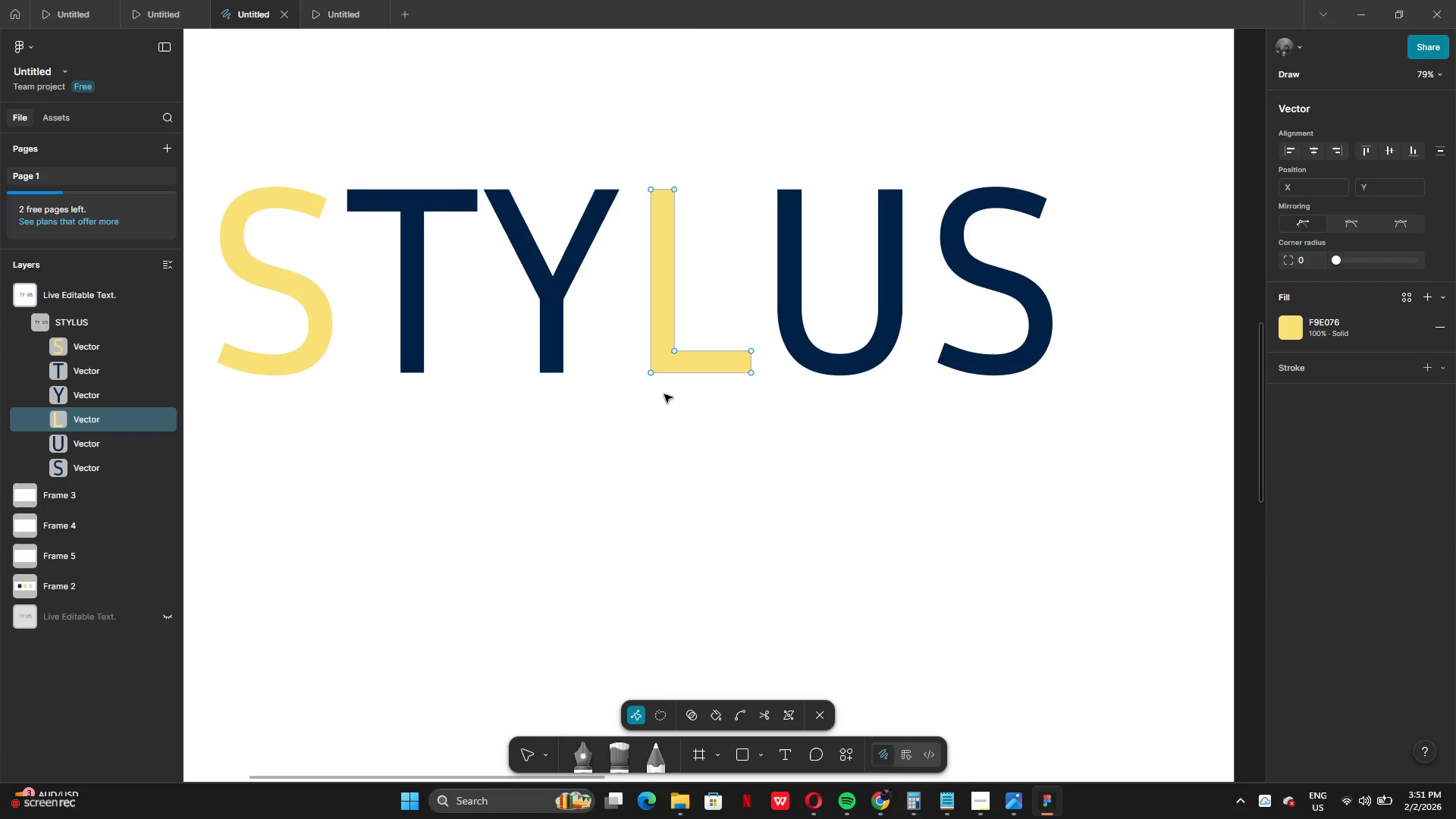 
left_click_drag(start_coordinate=[626, 367], to_coordinate=[767, 417])
 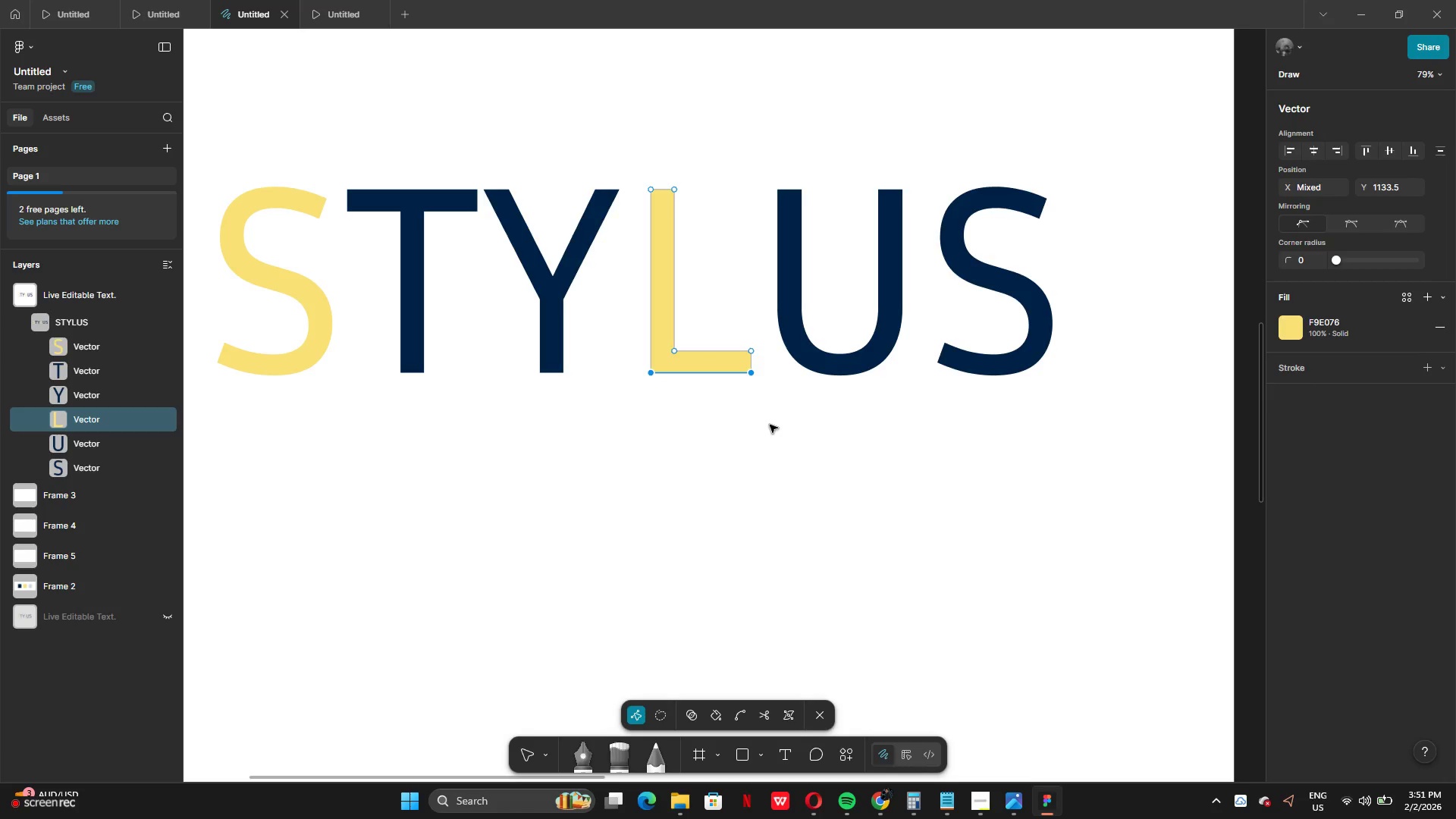 
left_click([770, 425])
 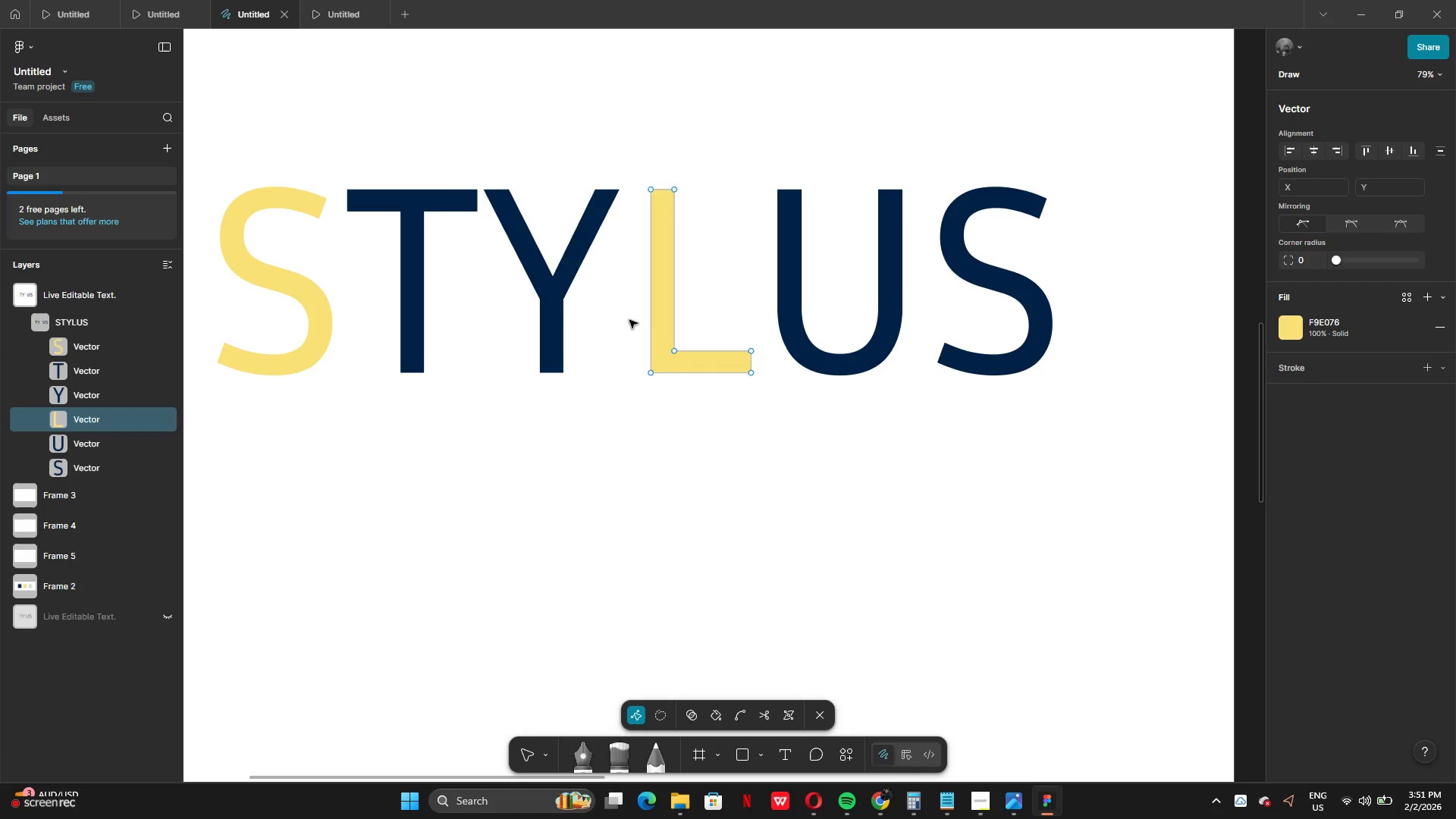 
left_click_drag(start_coordinate=[631, 320], to_coordinate=[761, 387])
 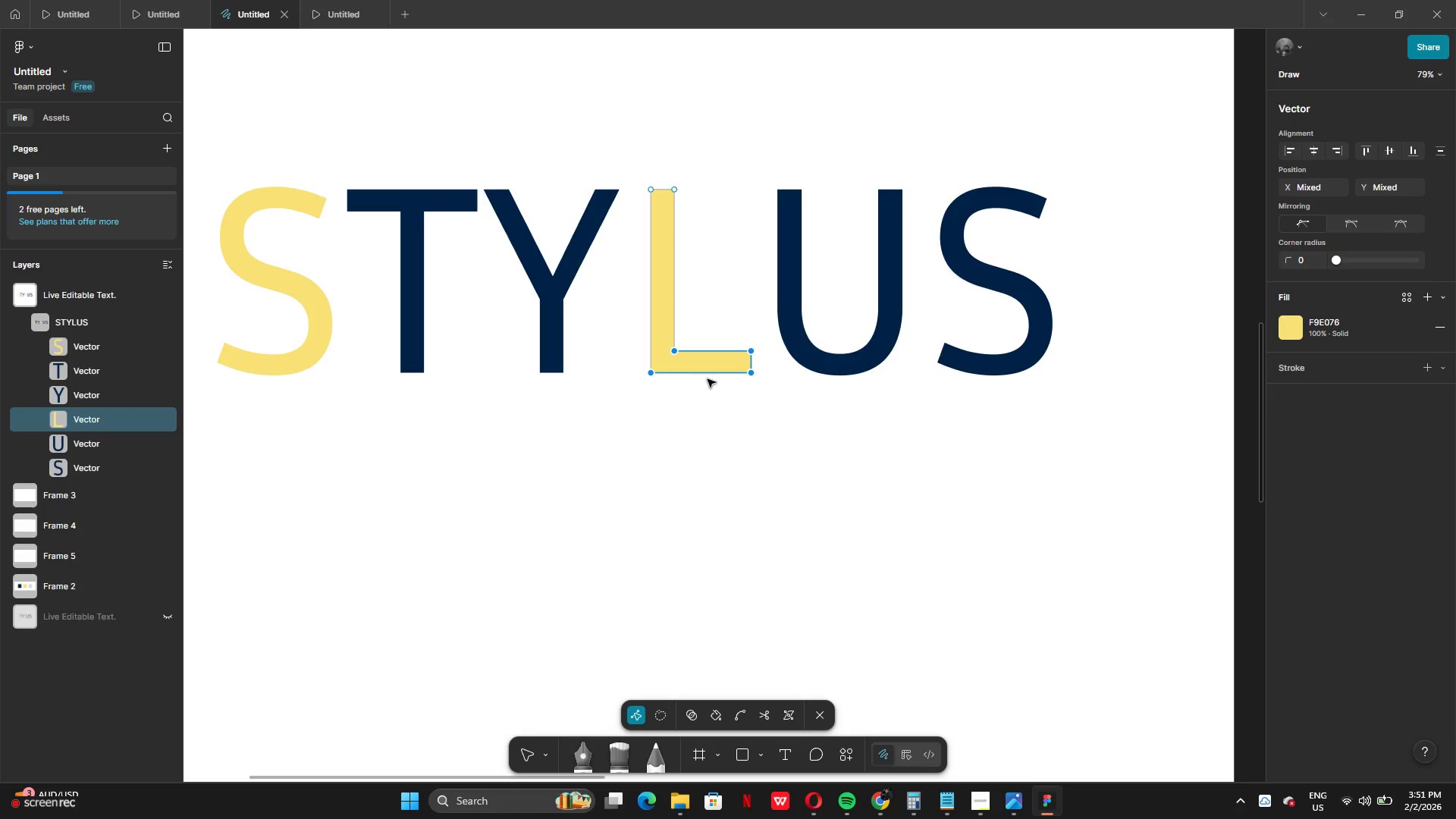 
left_click_drag(start_coordinate=[716, 374], to_coordinate=[716, 409])
 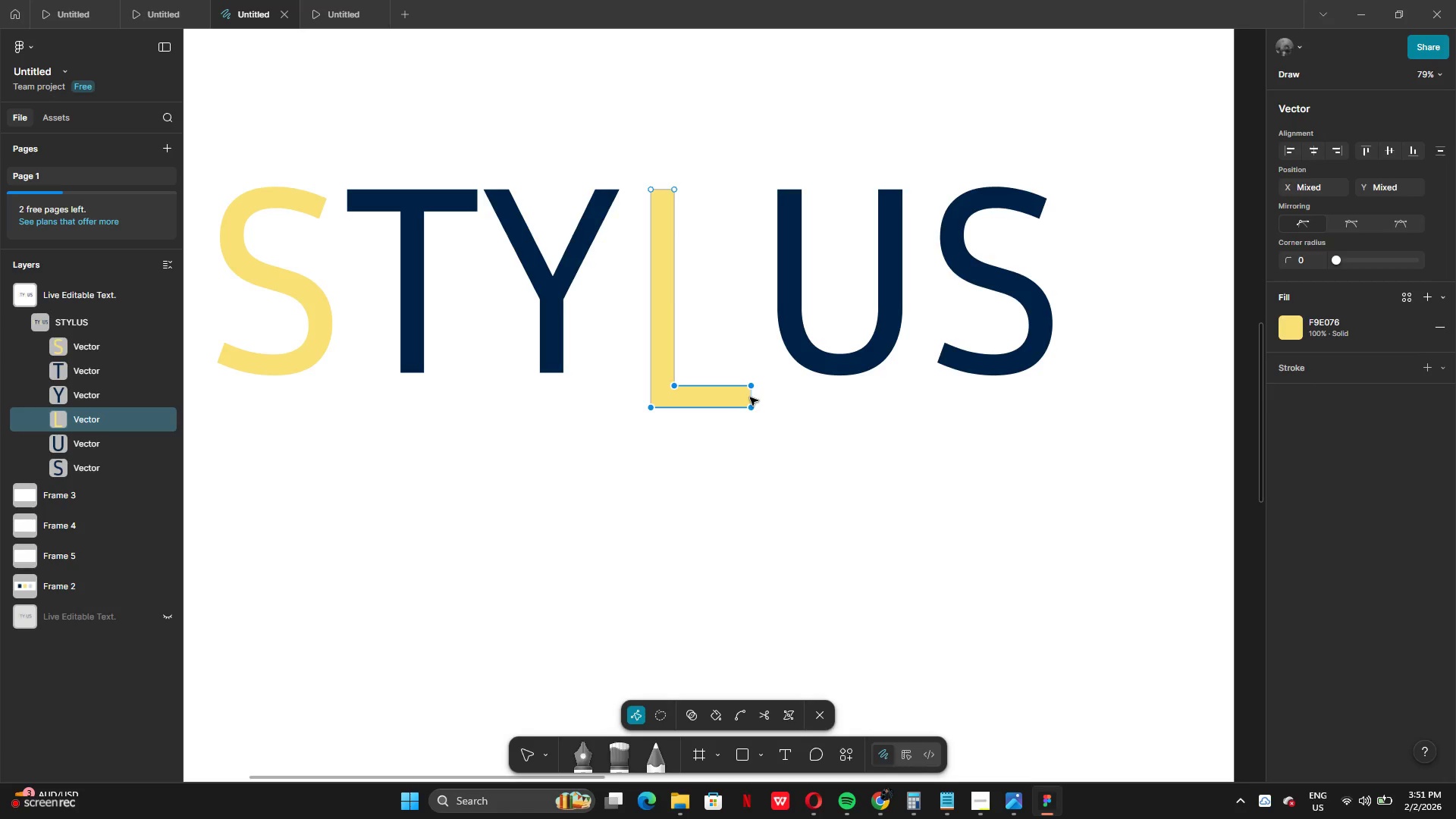 
left_click_drag(start_coordinate=[750, 397], to_coordinate=[759, 398])
 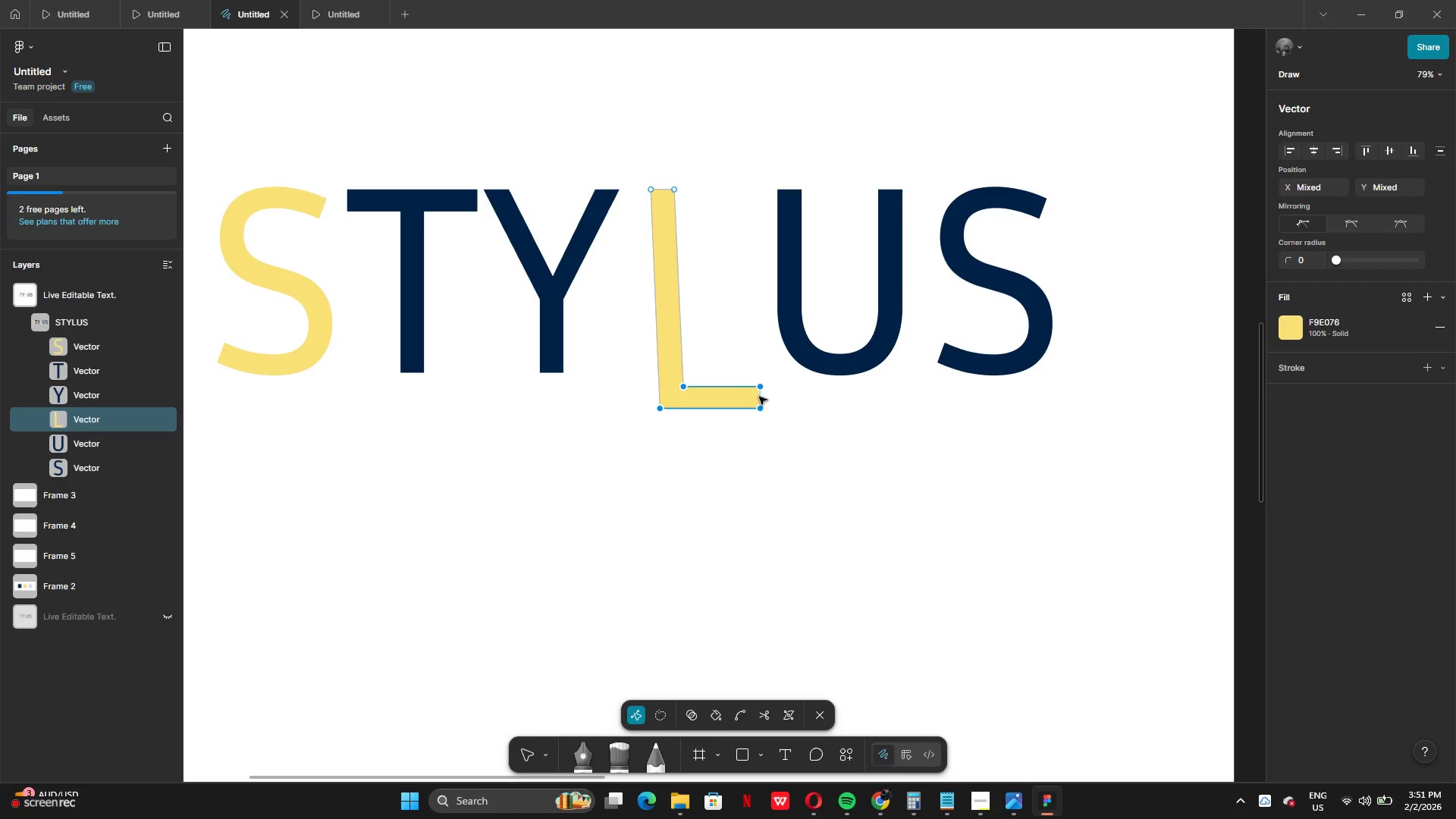 
key(Control+Z)
 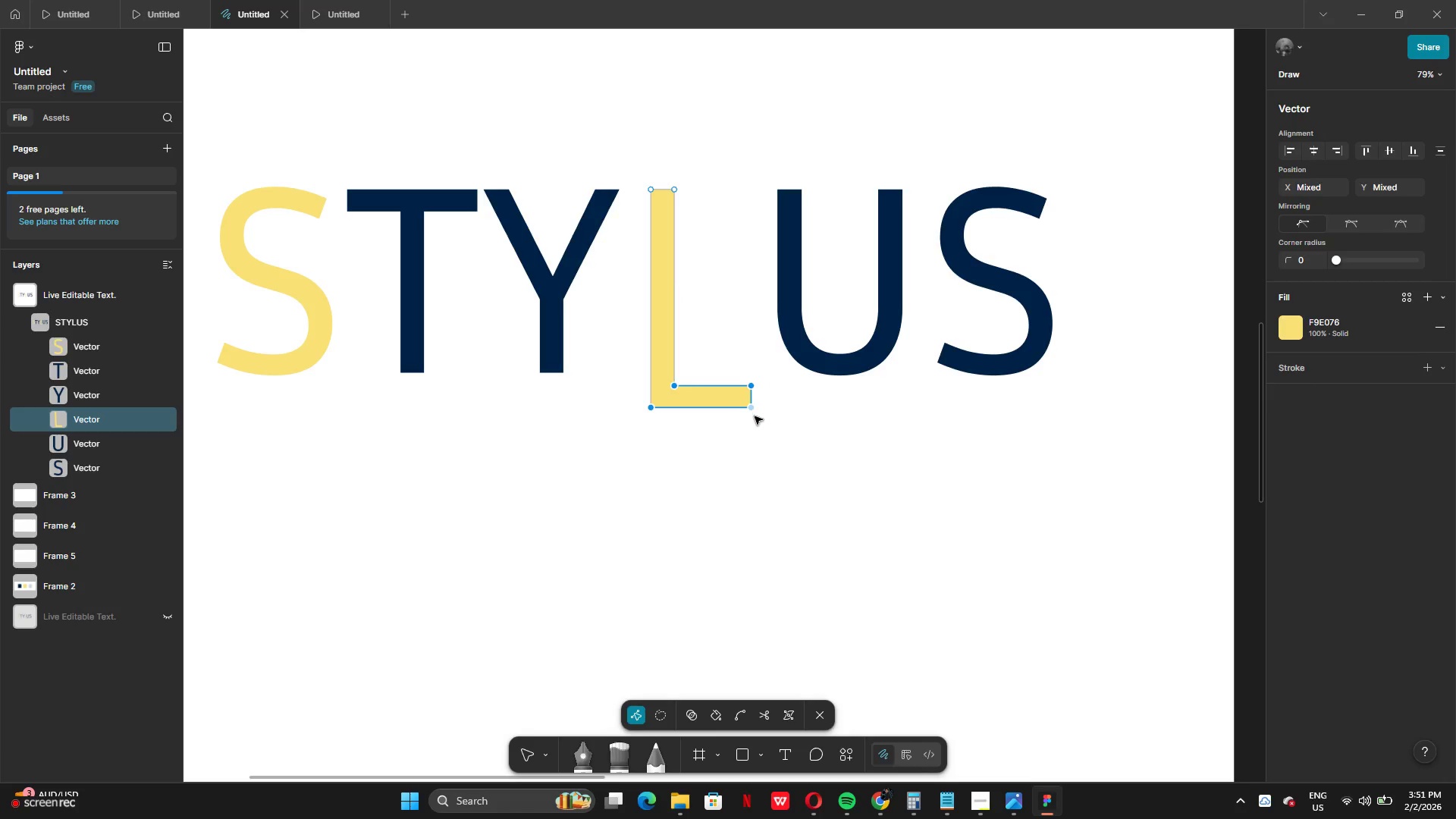 
left_click([755, 416])
 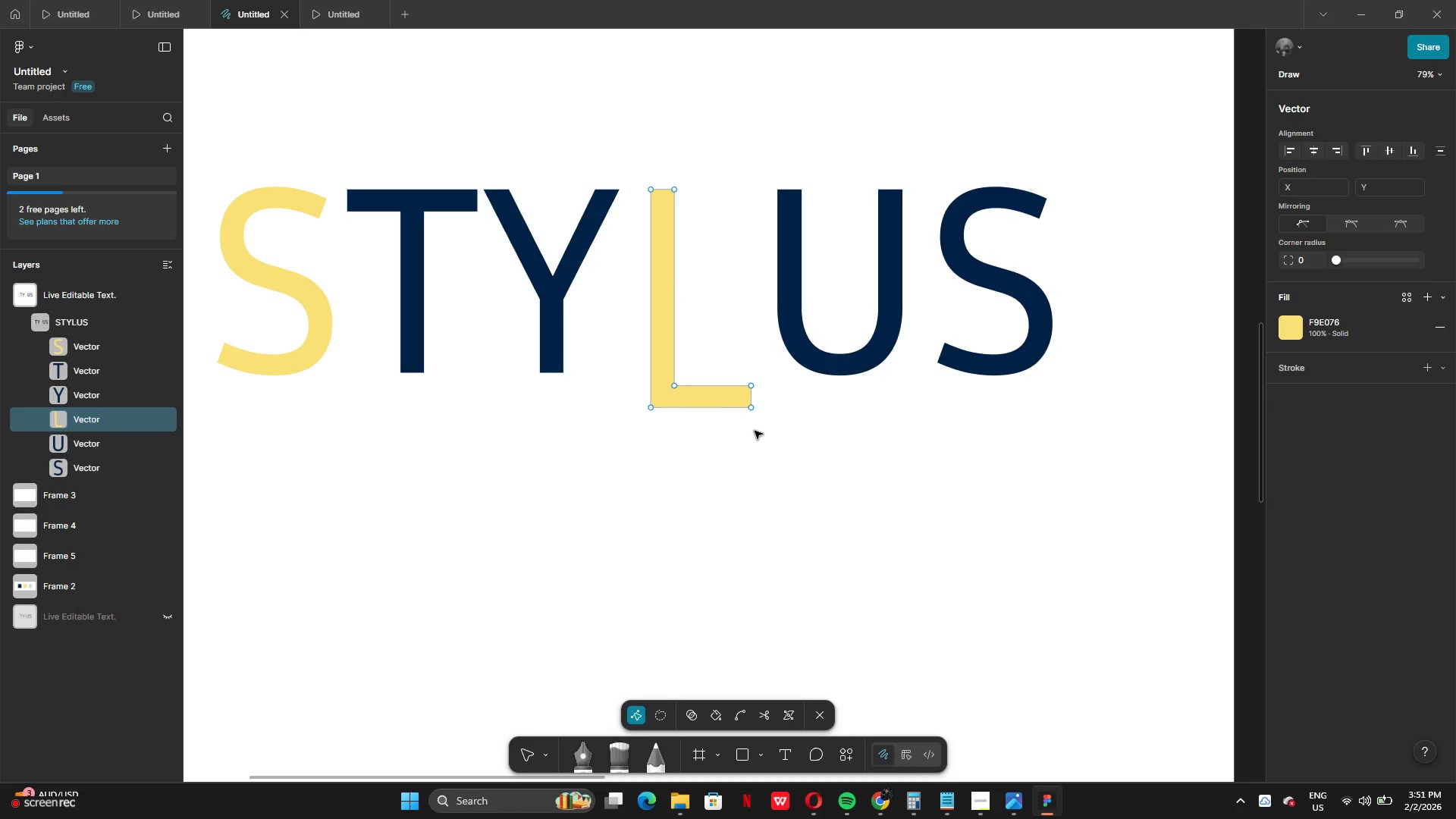 
left_click_drag(start_coordinate=[755, 431], to_coordinate=[744, 373])
 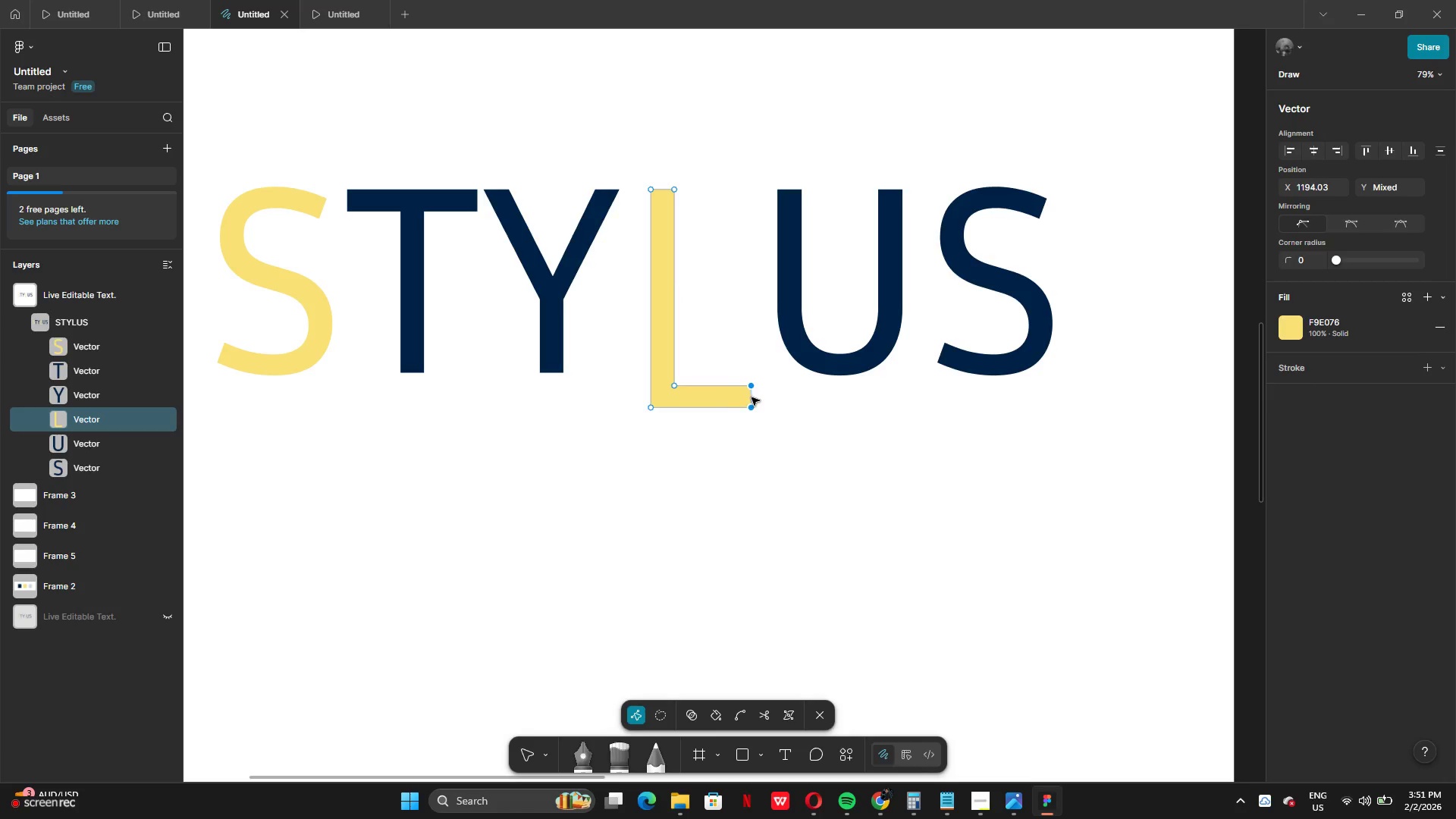 
left_click_drag(start_coordinate=[752, 397], to_coordinate=[1036, 396])
 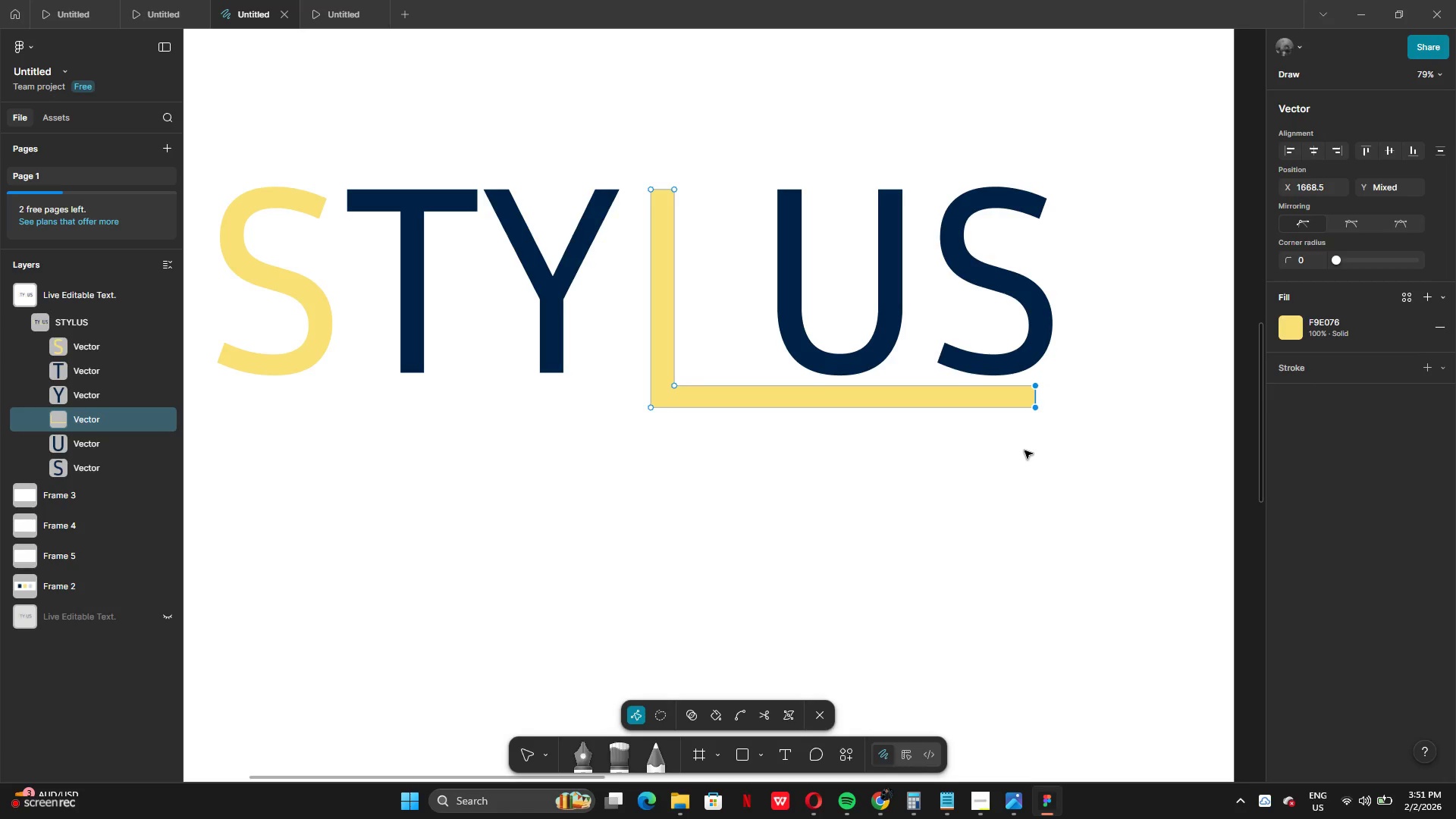 
left_click([1025, 451])
 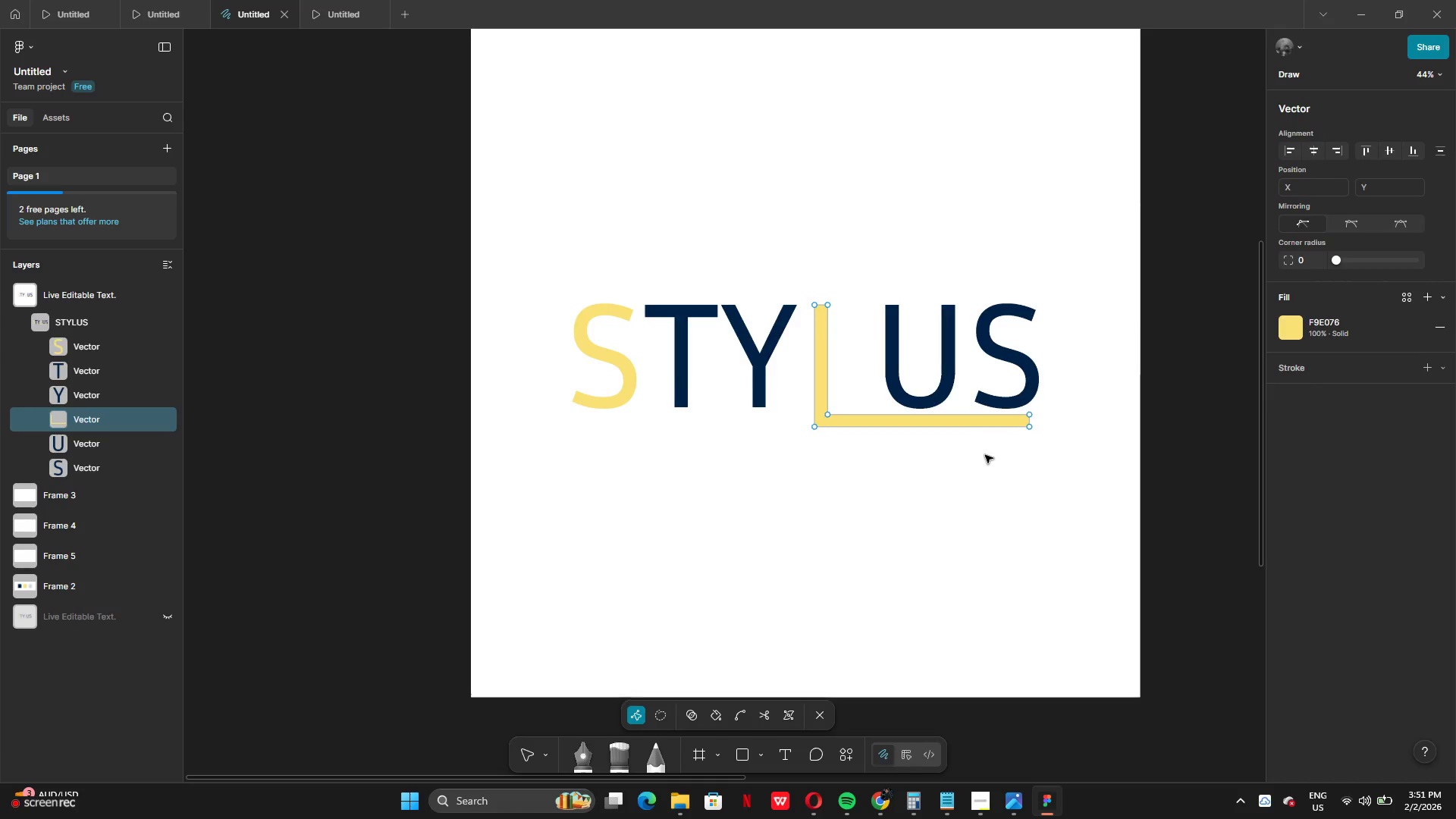 
double_click([984, 456])
 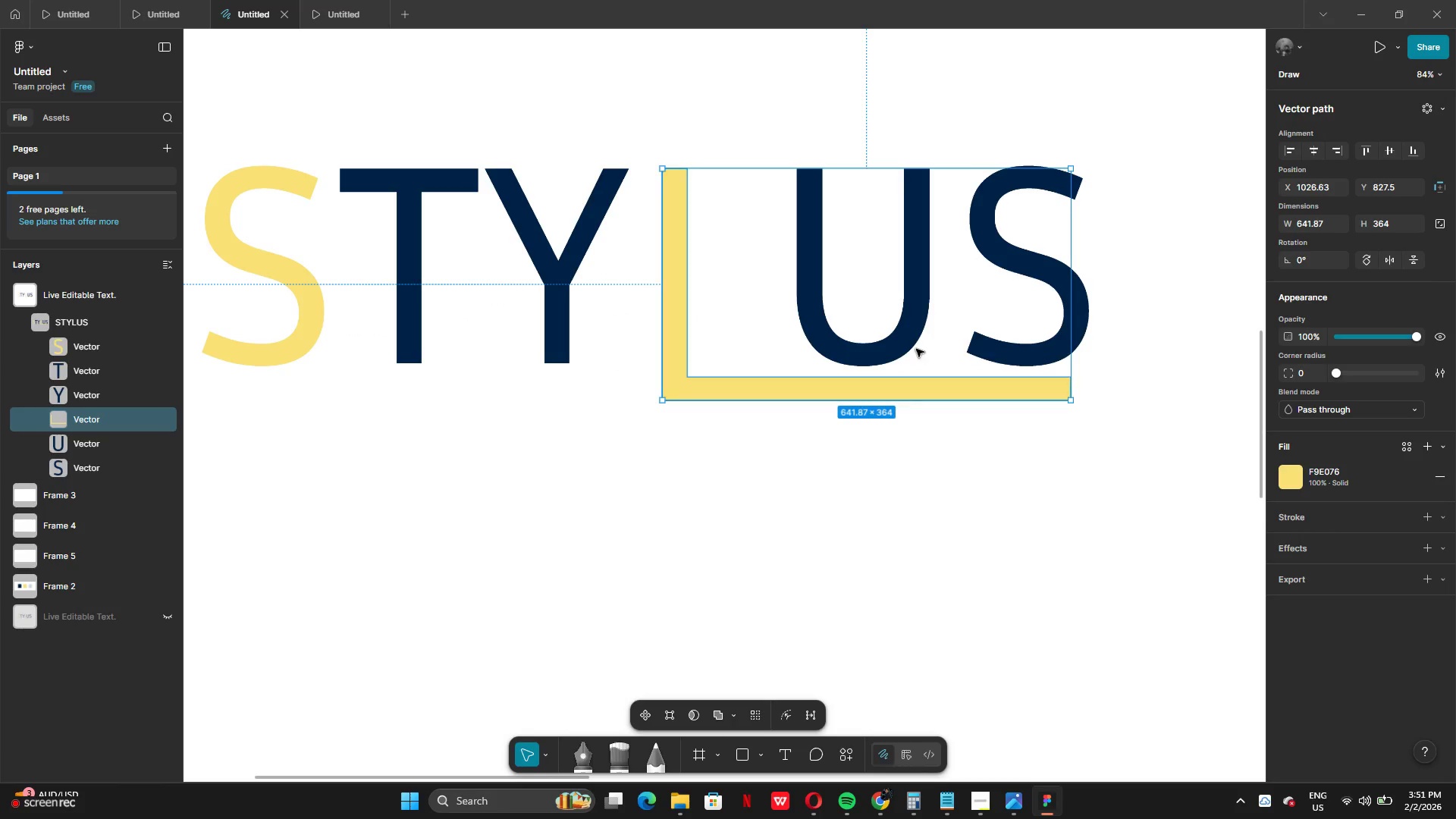 
left_click([916, 340])
 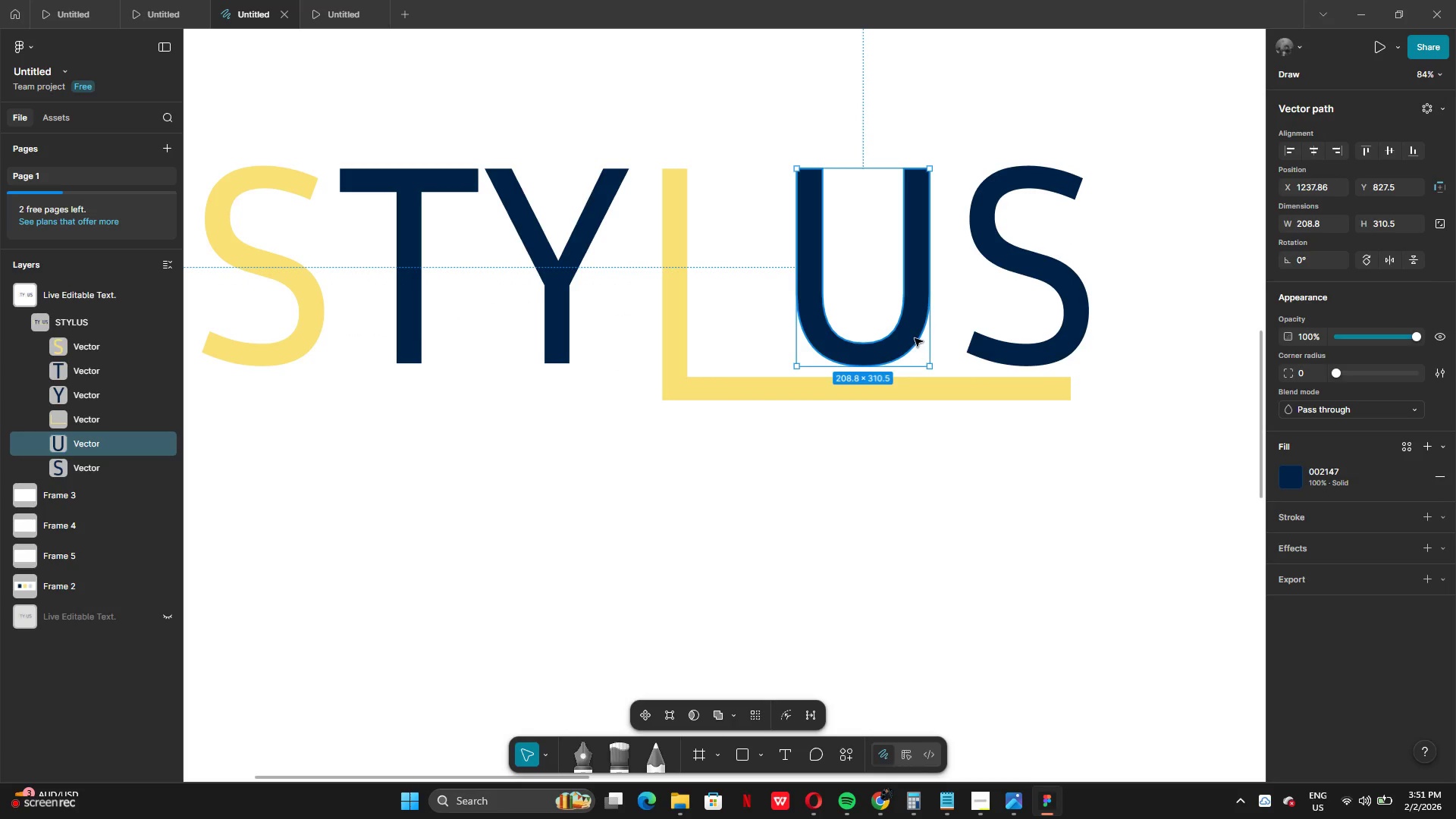 
hold_key(key=ShiftLeft, duration=1.22)
left_click([984, 351])
 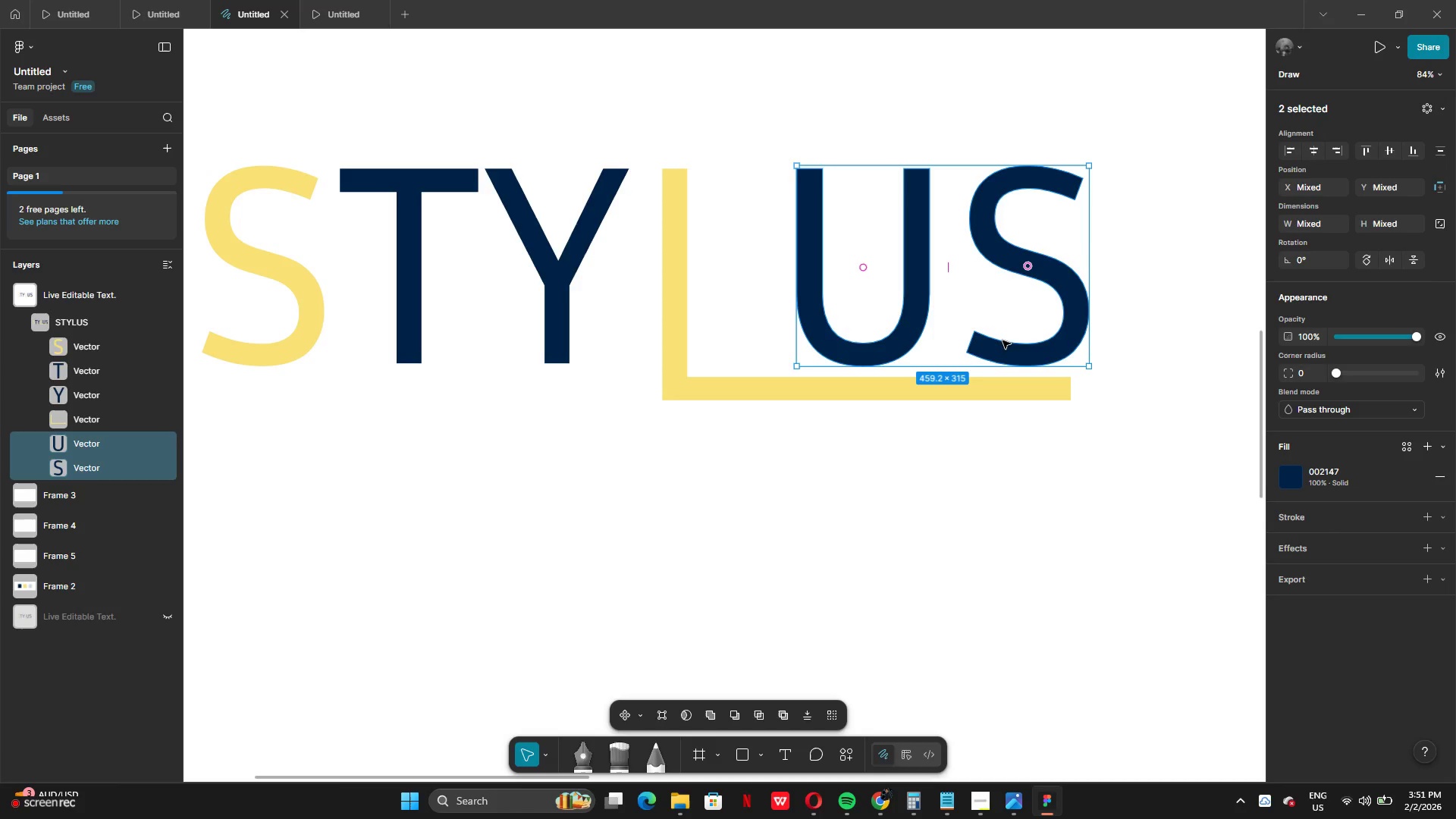 
left_click_drag(start_coordinate=[1014, 340], to_coordinate=[979, 339])
 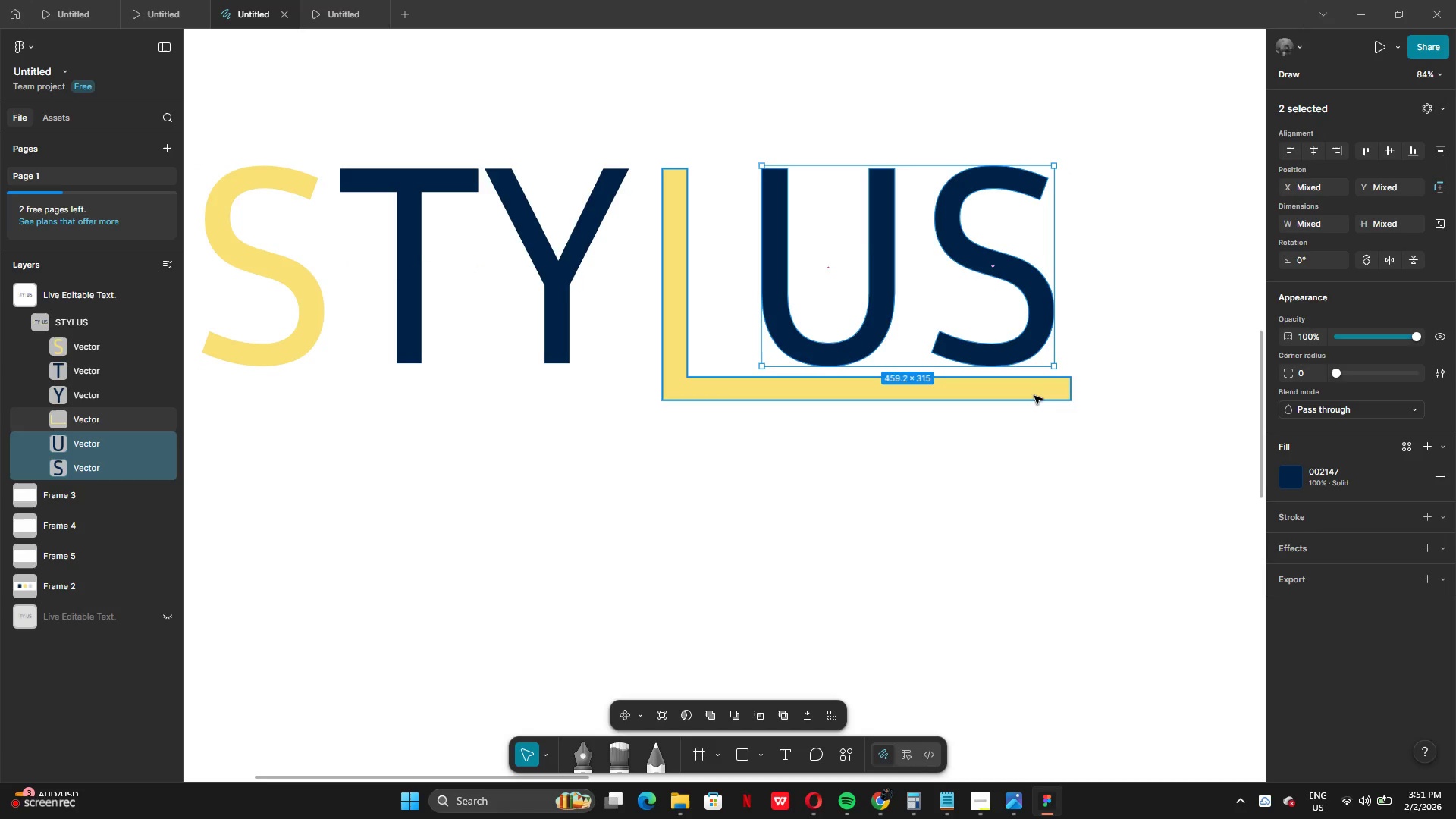 
left_click([1034, 396])
 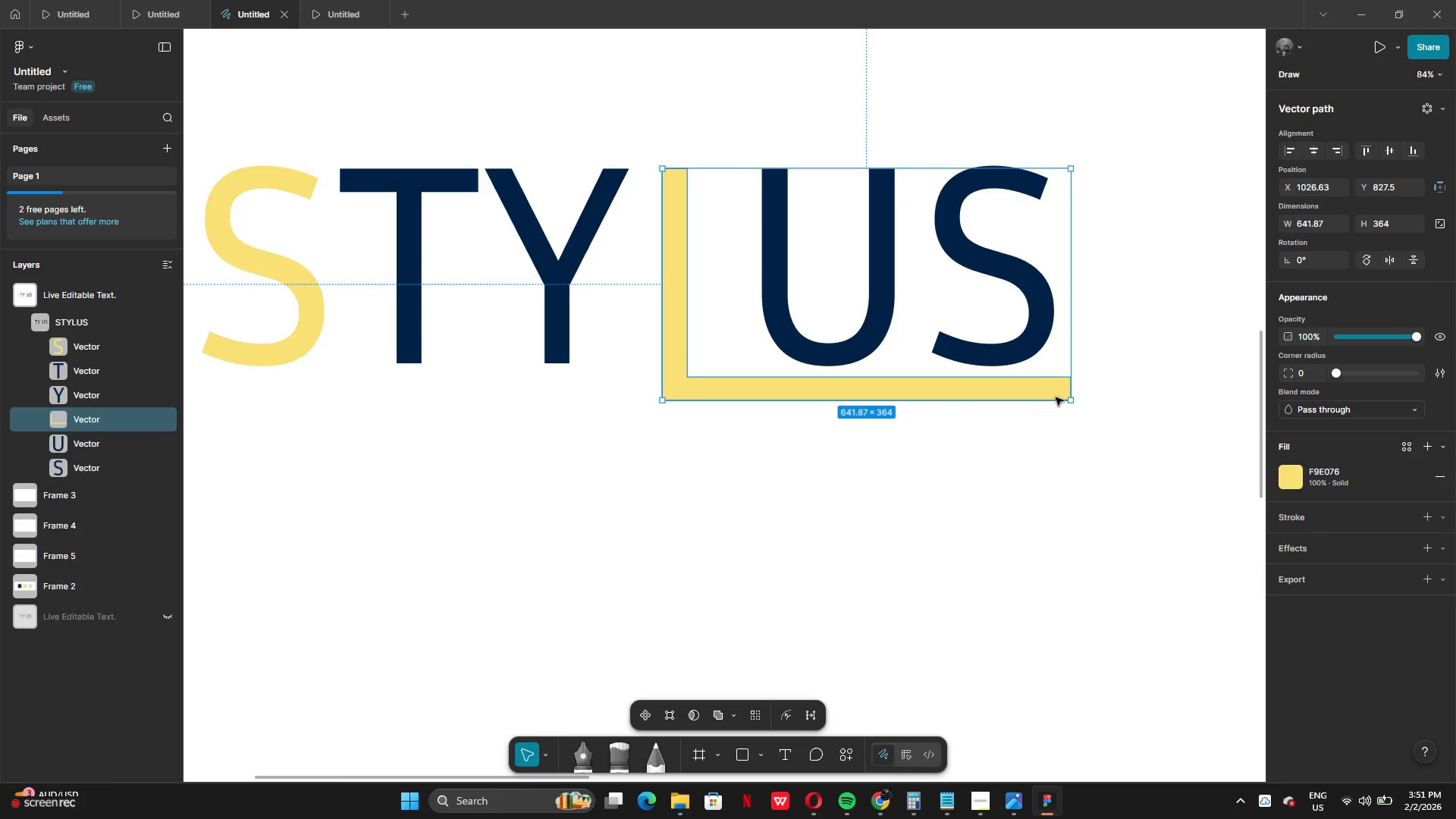 
double_click([1050, 391])
 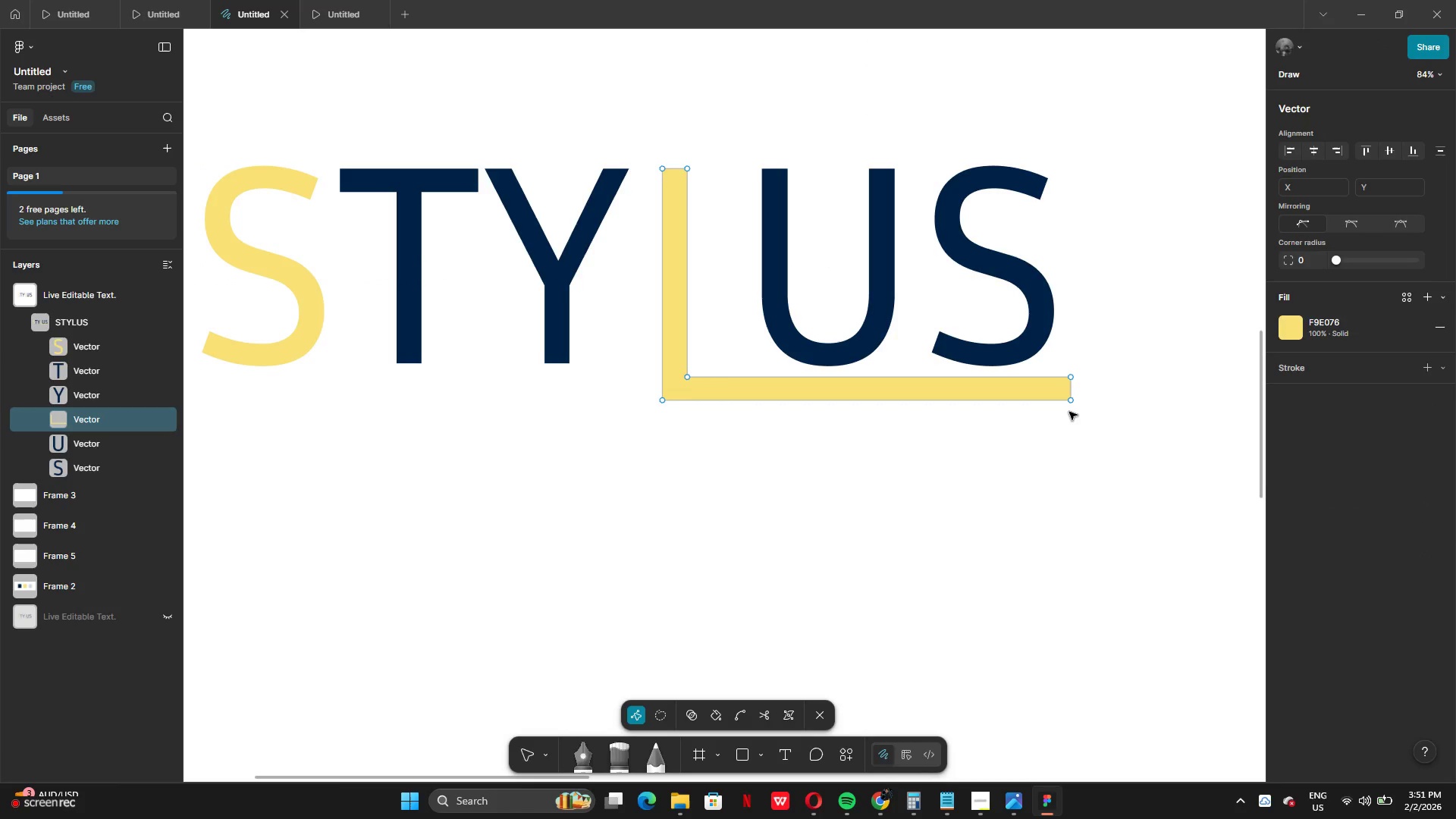 
left_click_drag(start_coordinate=[1070, 415], to_coordinate=[1070, 374])
 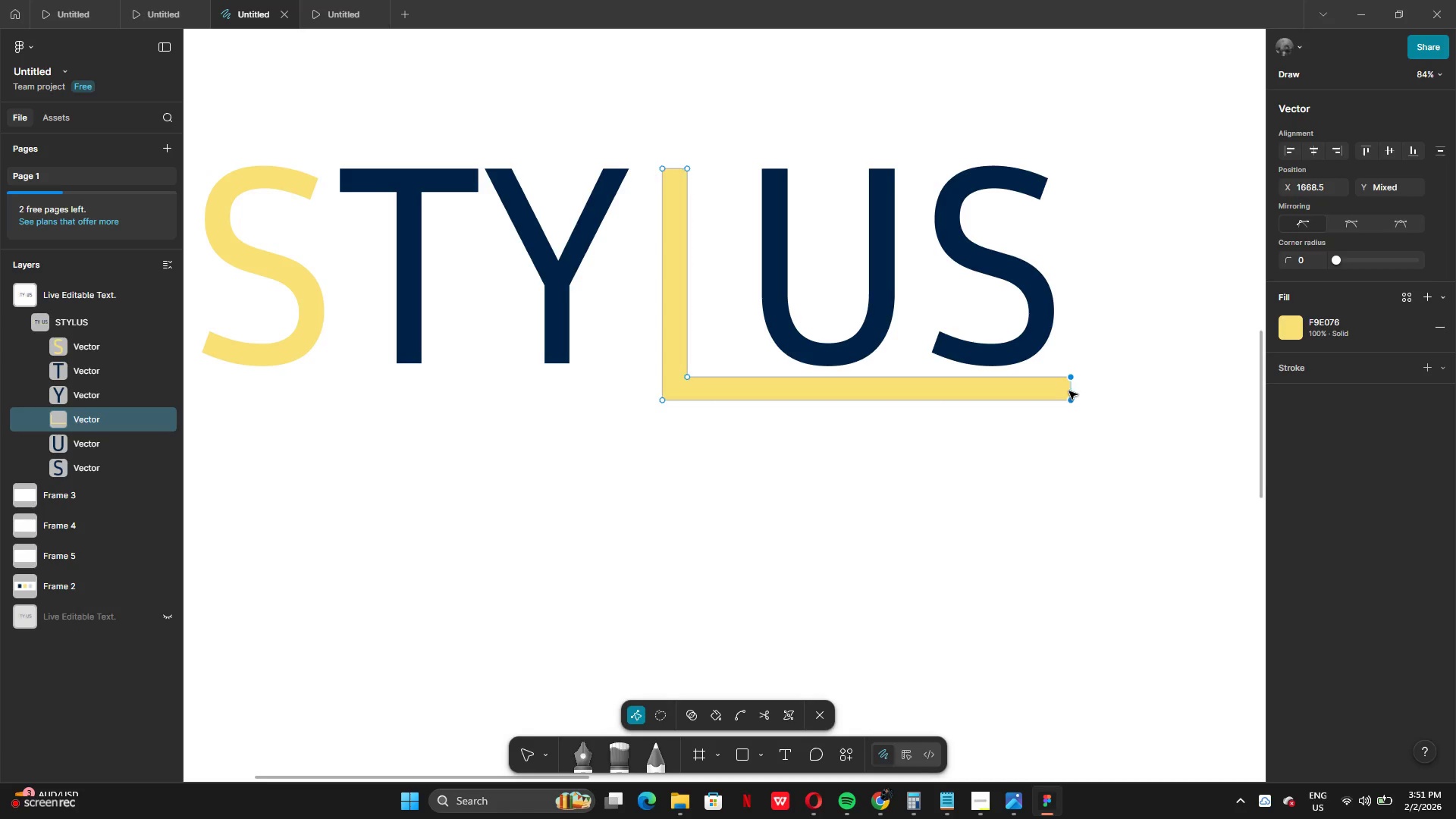 
left_click_drag(start_coordinate=[1072, 392], to_coordinate=[1055, 390])
 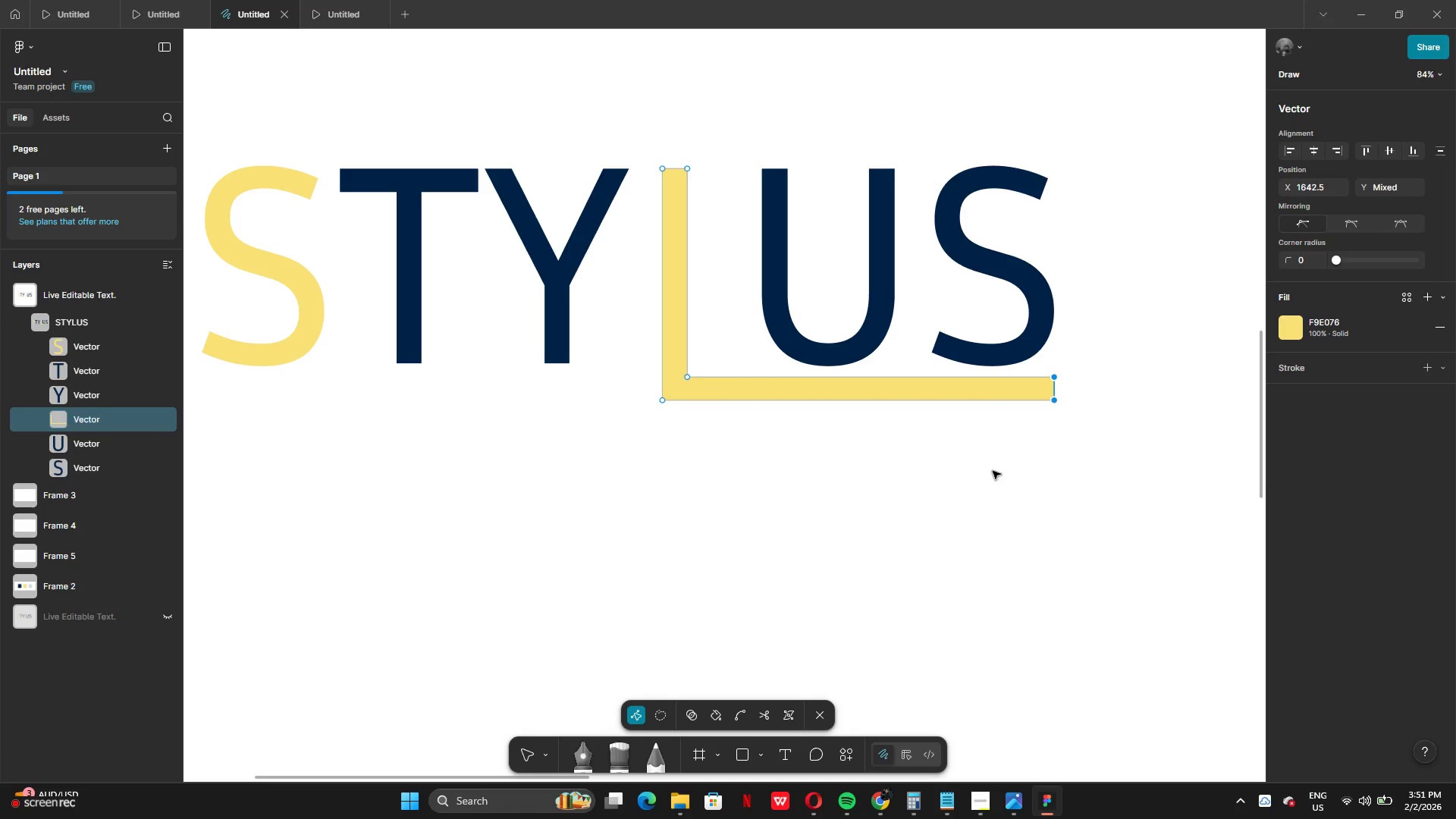 
left_click([993, 471])
 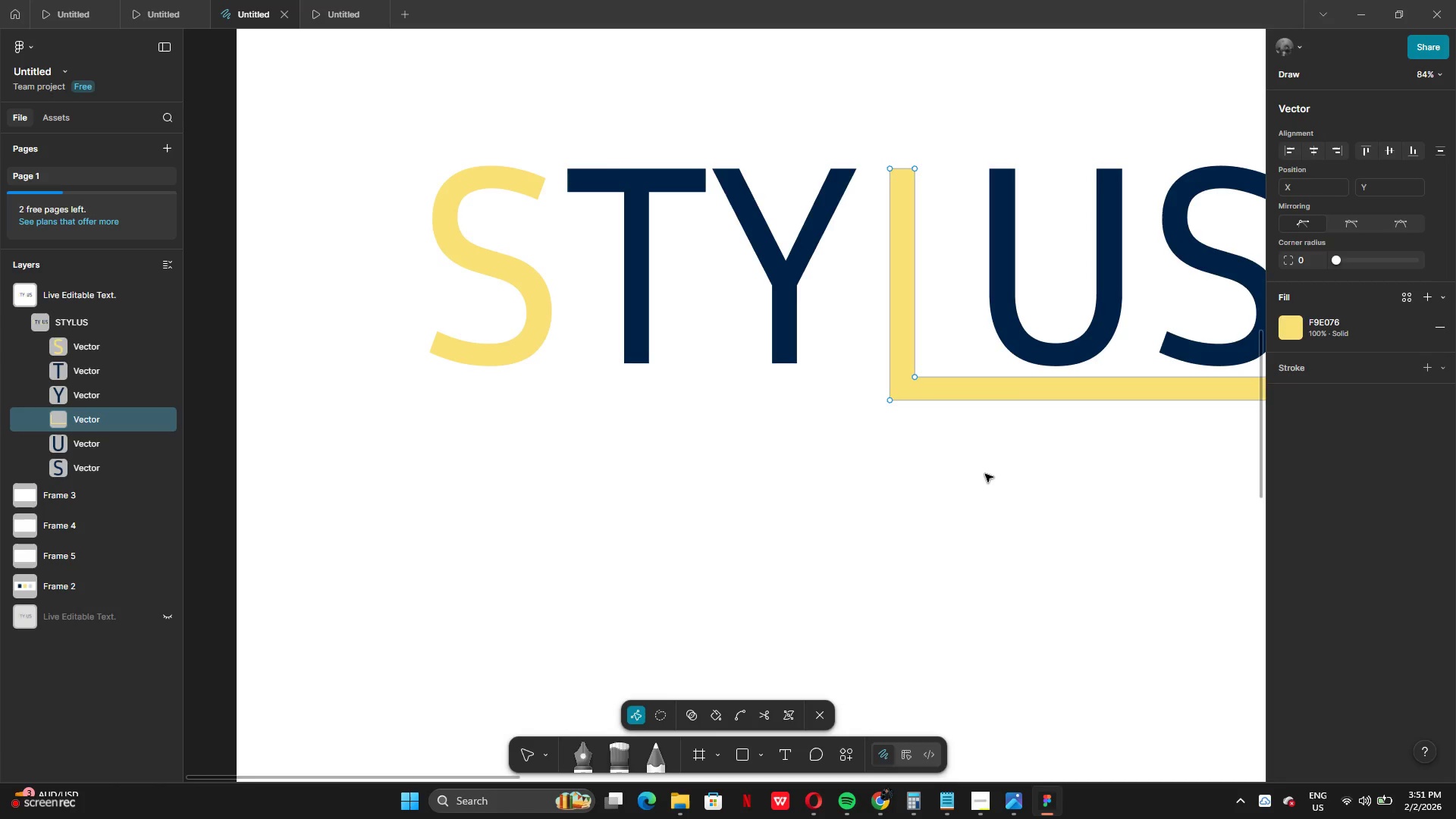 
double_click([985, 474])
 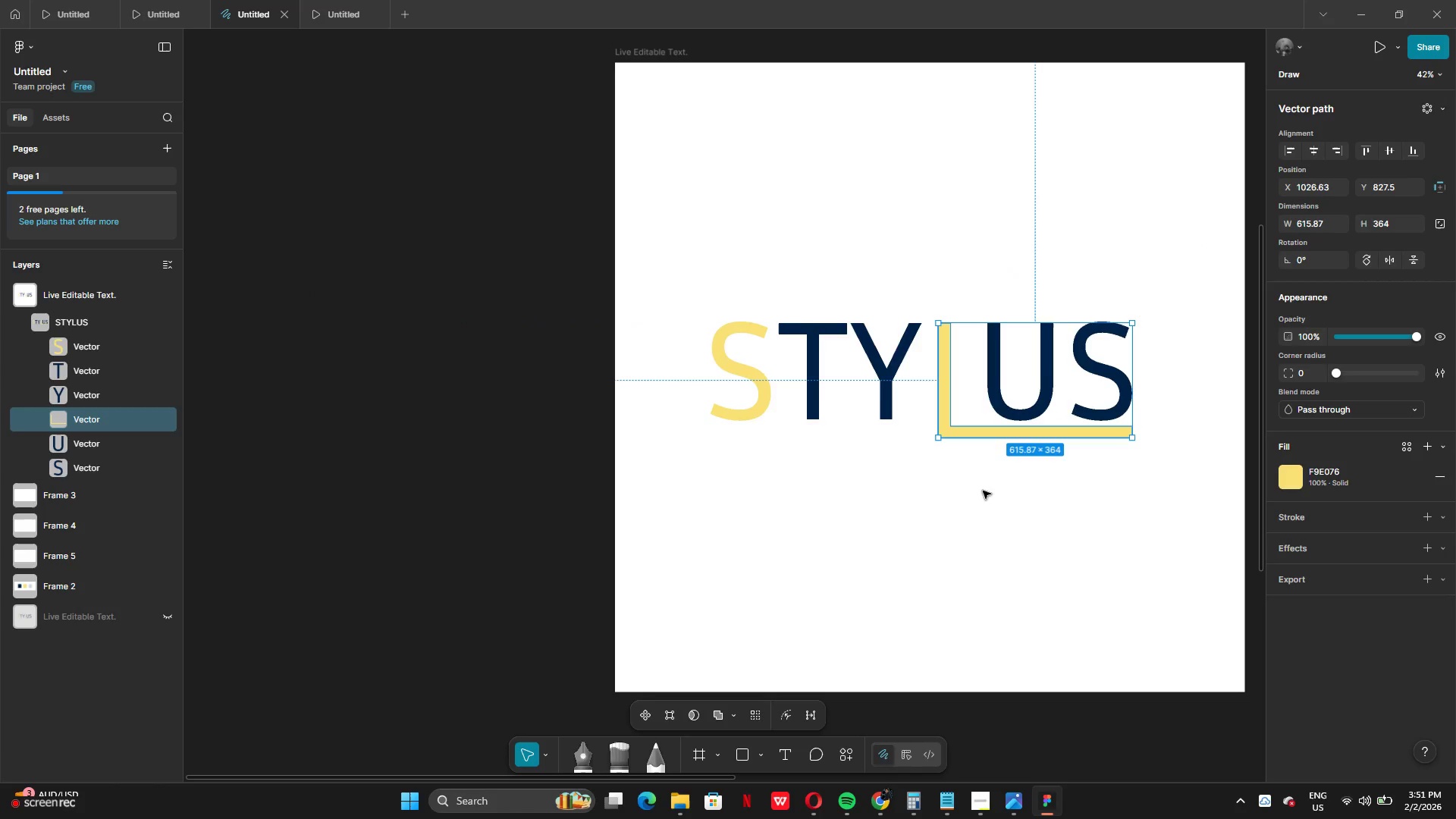 
double_click([984, 491])
 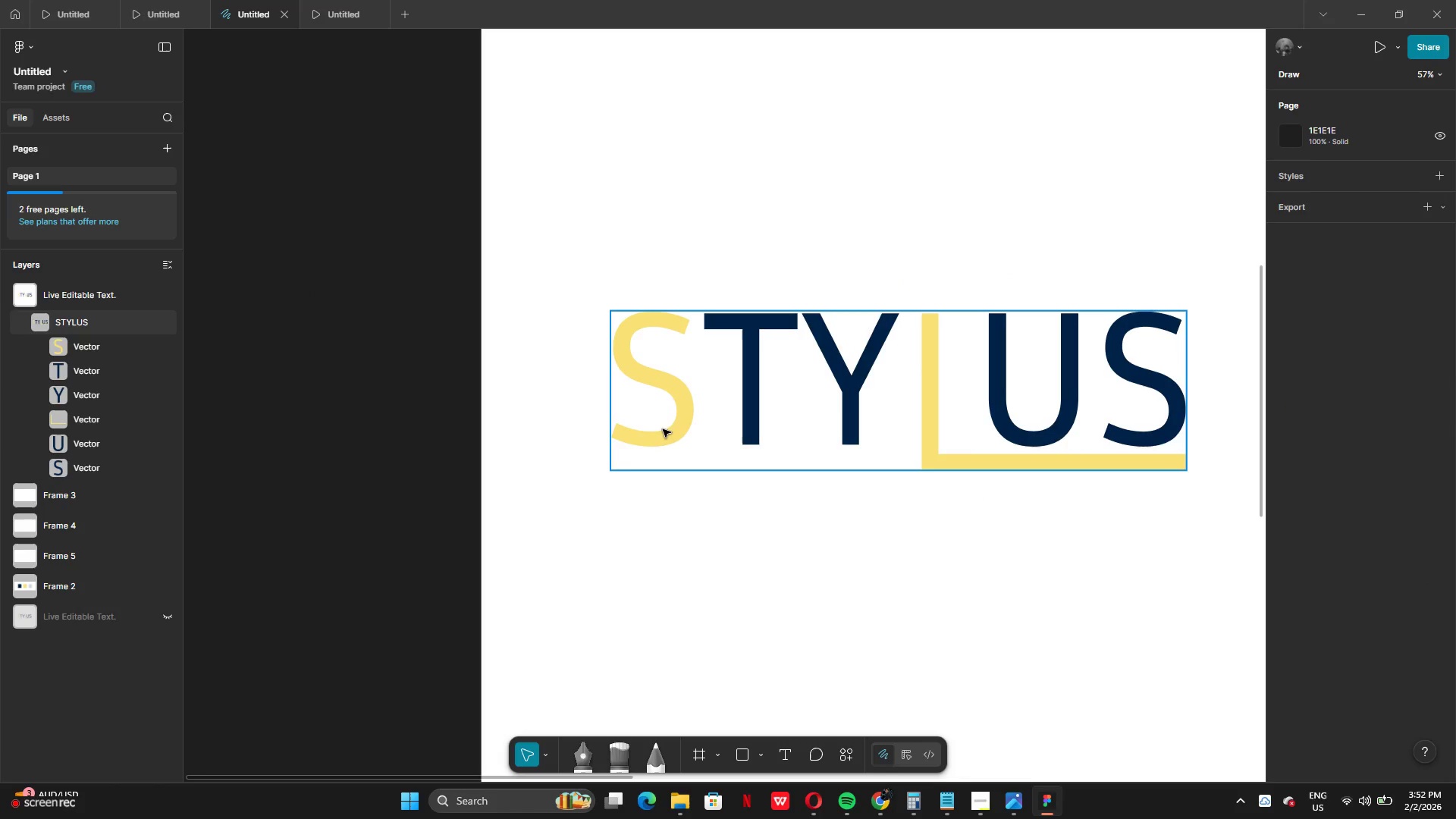 
double_click([663, 435])
 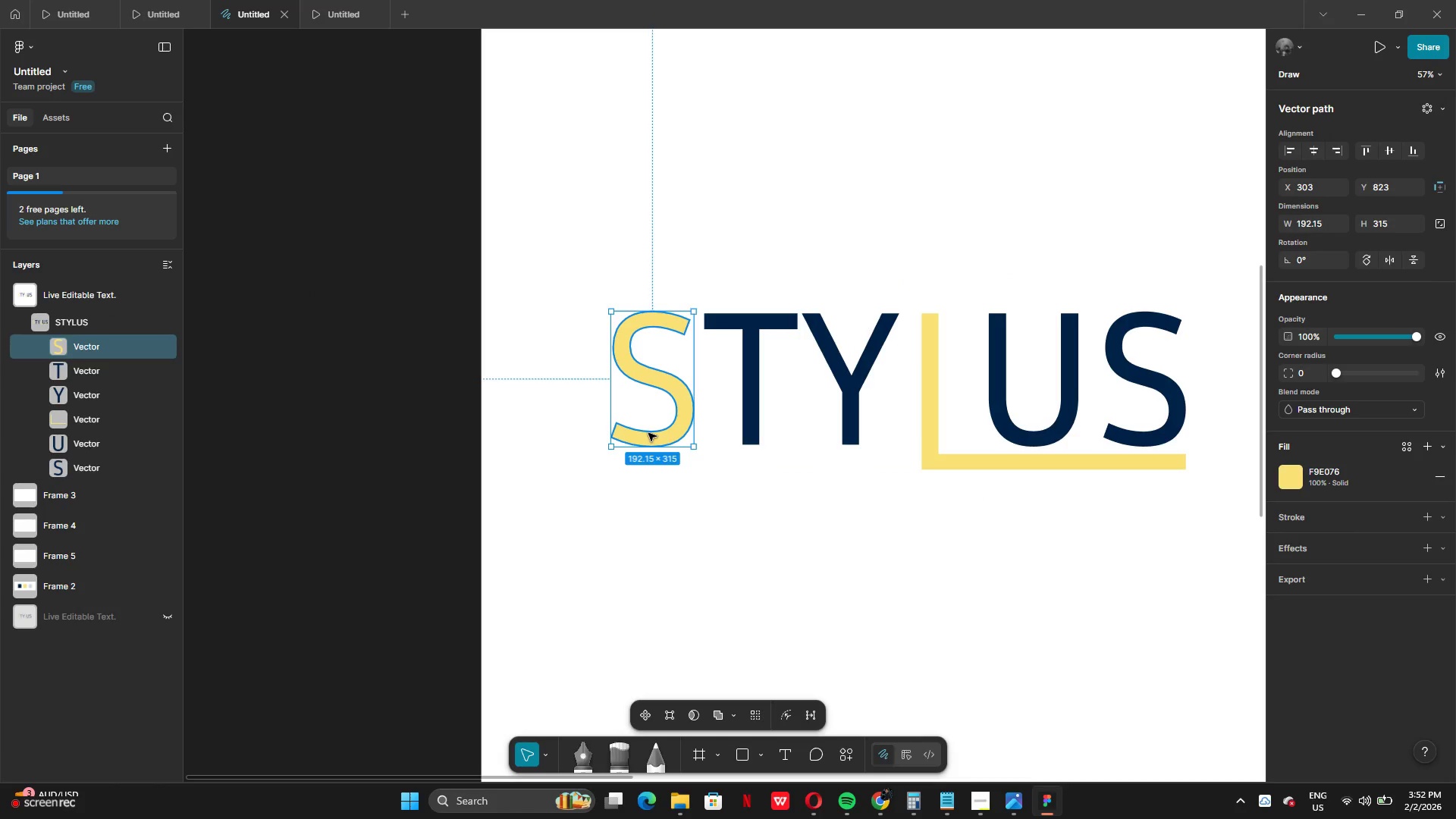 
double_click([649, 433])
 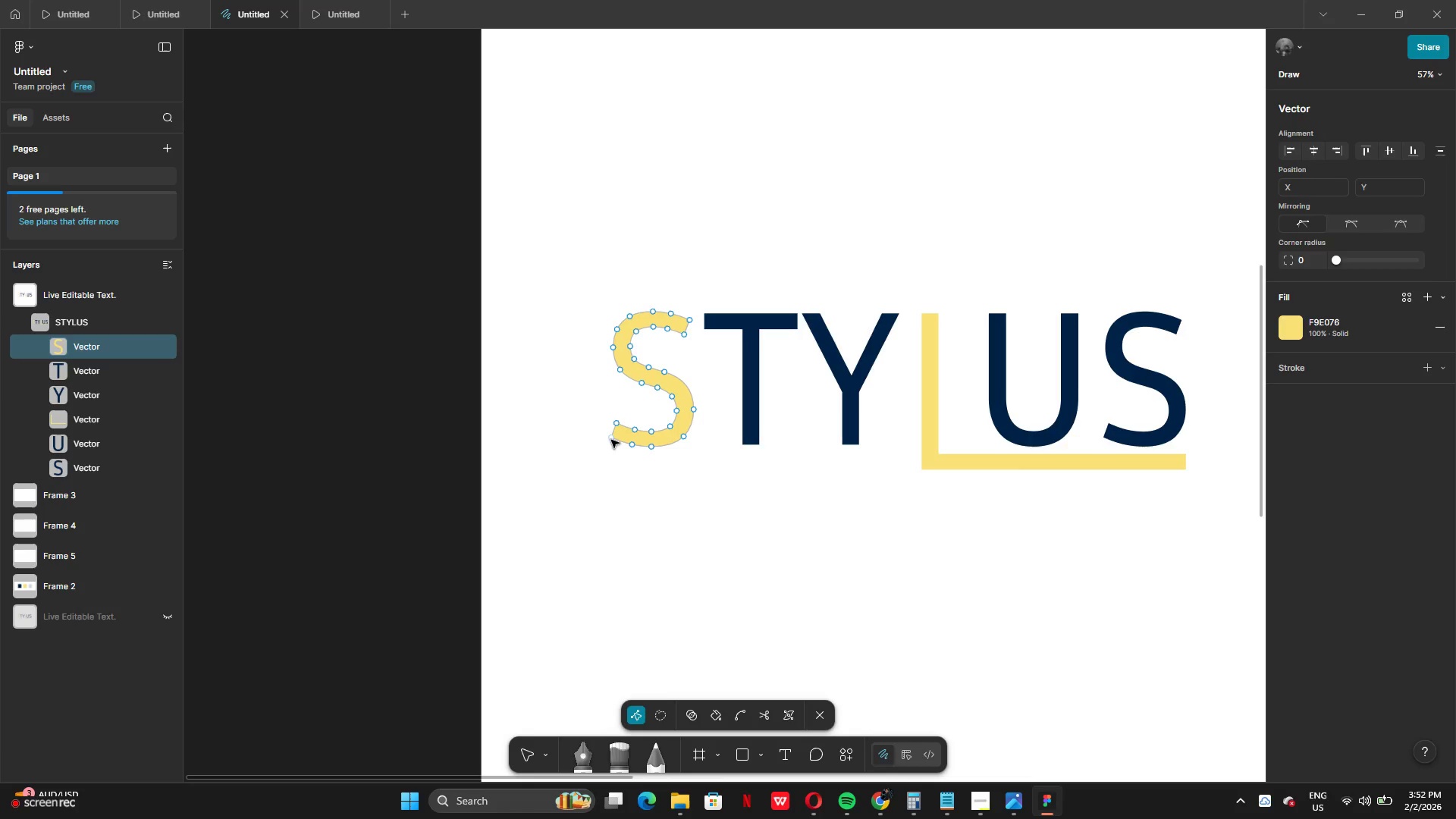 
left_click_drag(start_coordinate=[612, 439], to_coordinate=[706, 529])
 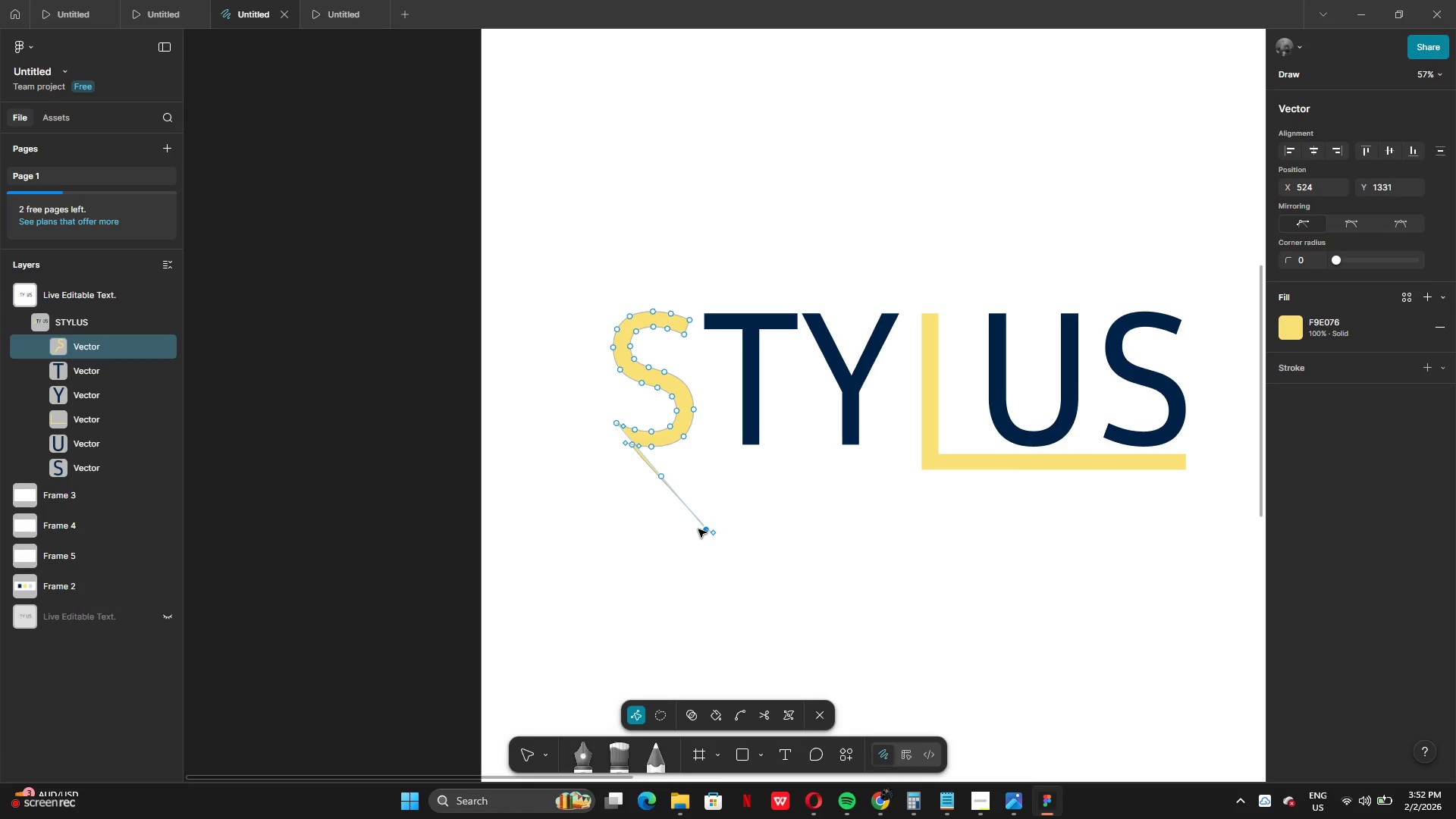 
hold_key(key=ControlLeft, duration=1.17)
 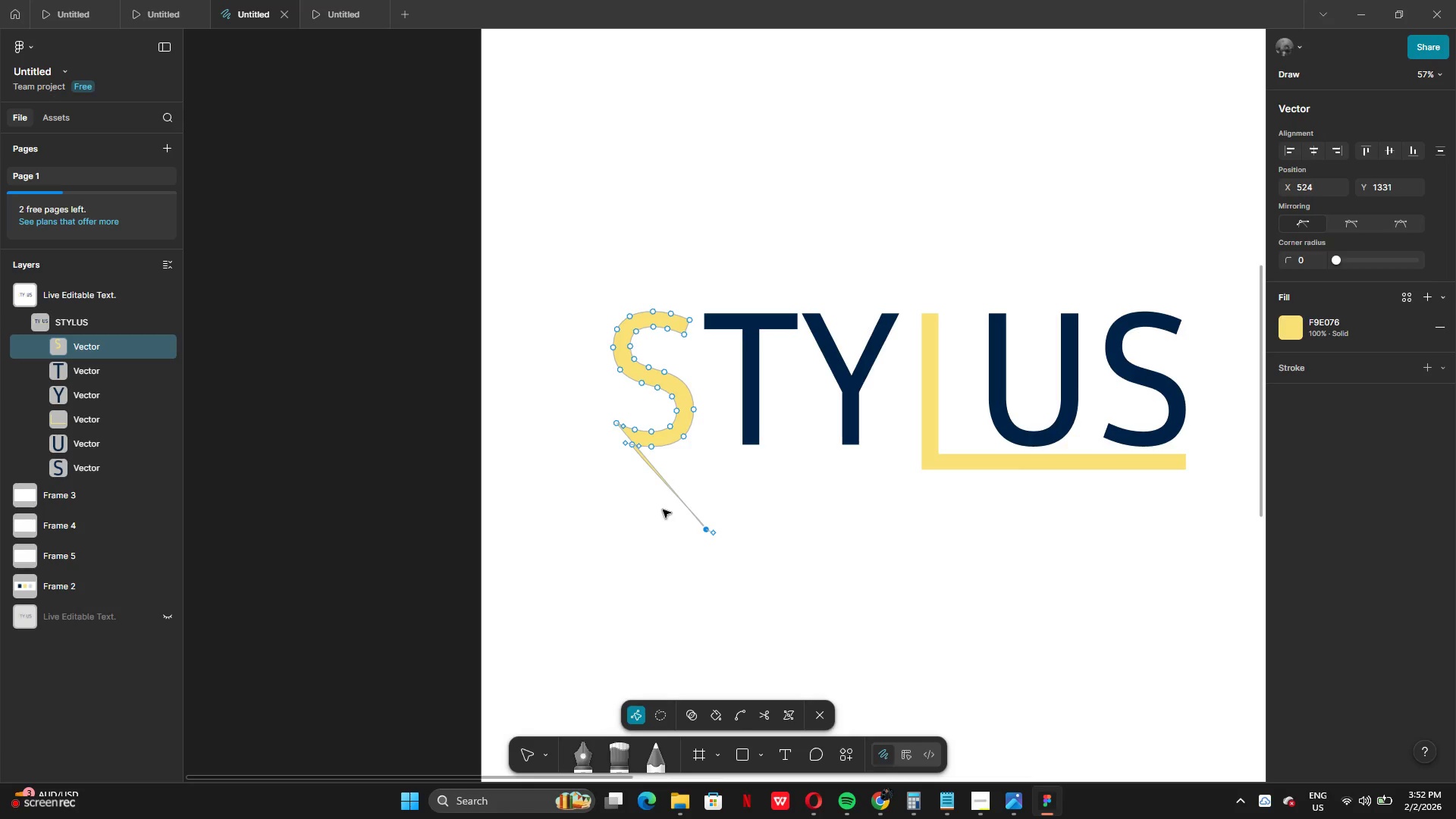 
key(Control+Shift+ShiftLeft)
 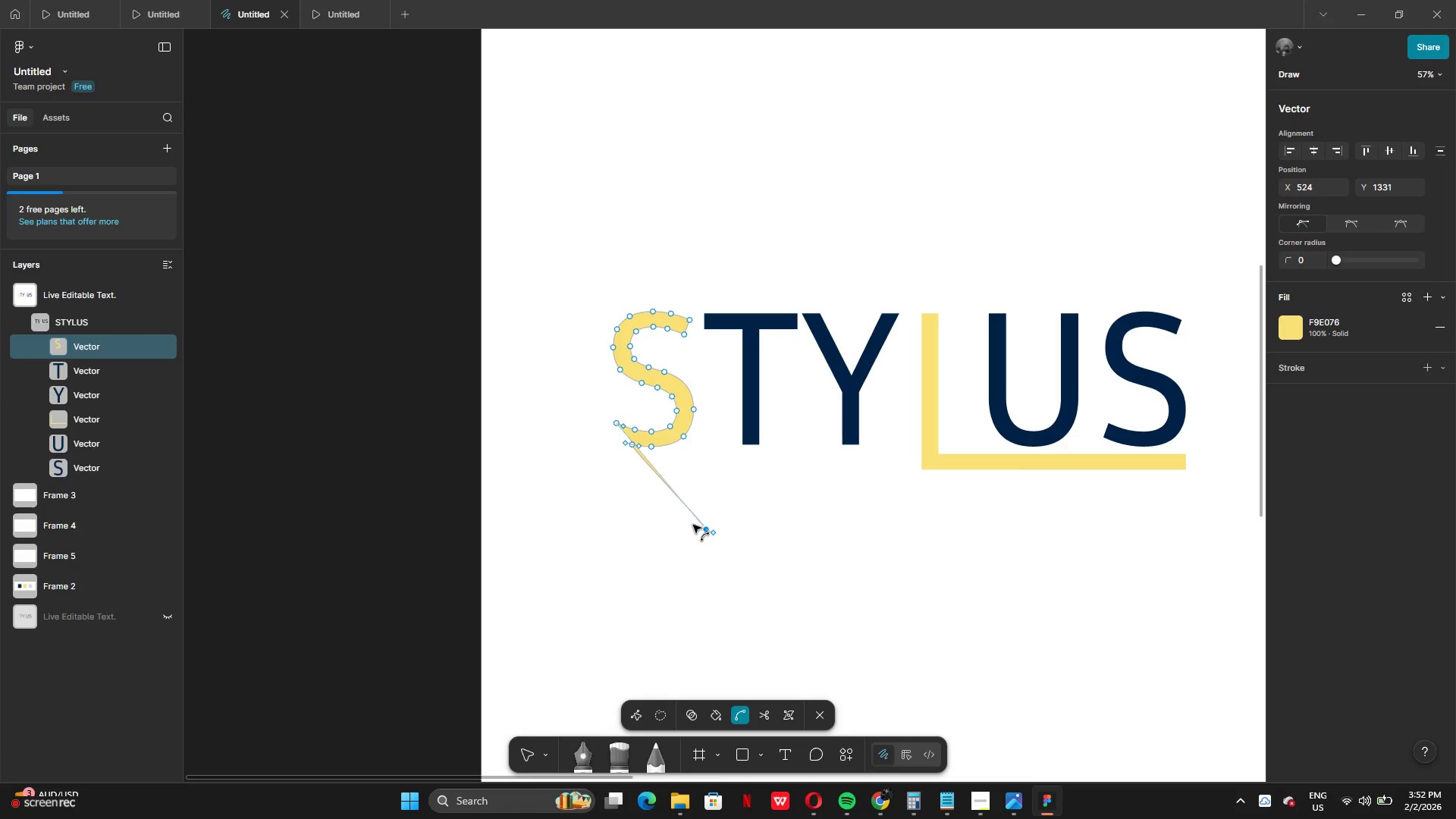 
key(Control+Shift+ShiftLeft)
 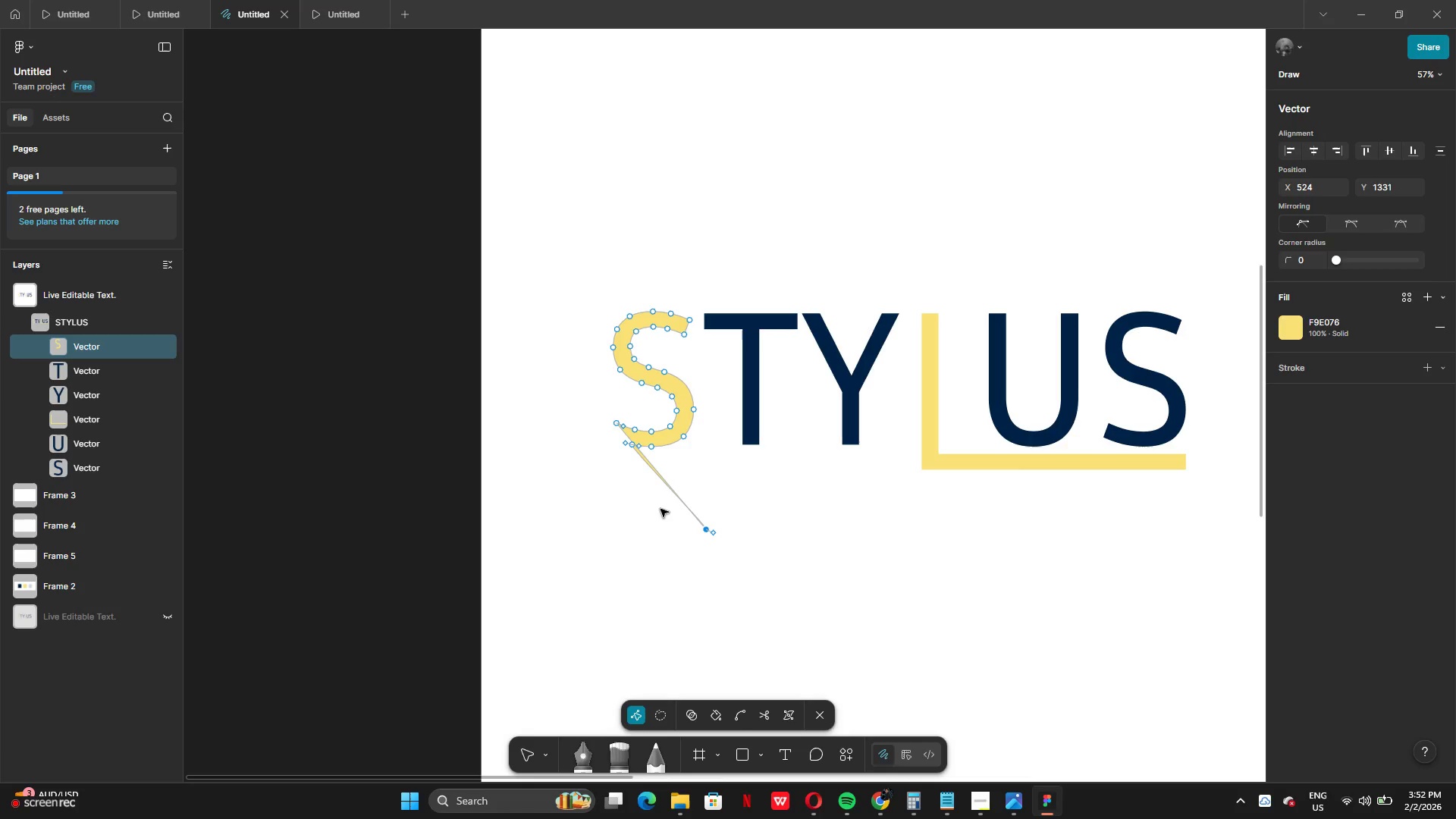 
key(Control+Z)
 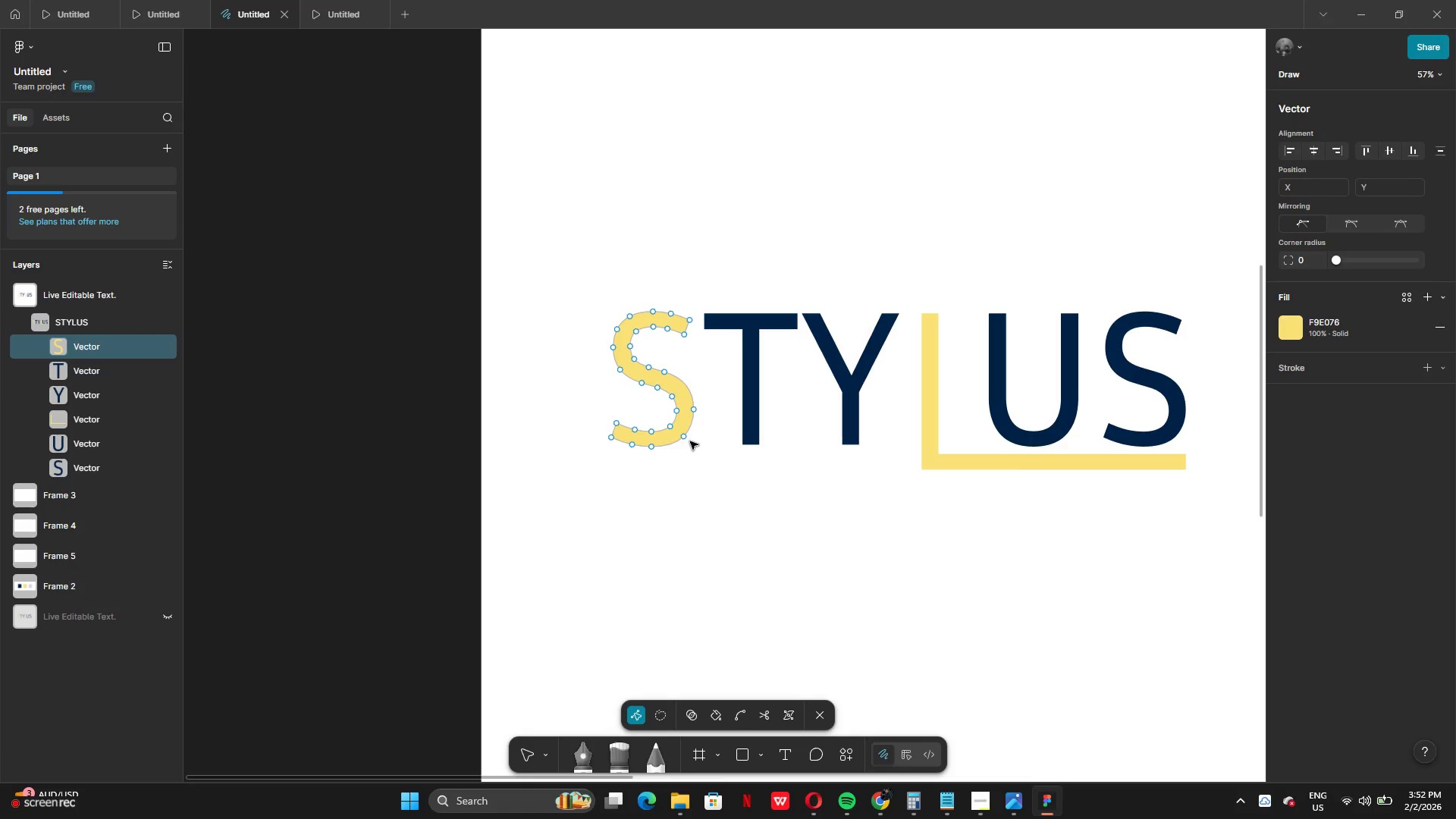 
left_click_drag(start_coordinate=[686, 438], to_coordinate=[748, 472])
 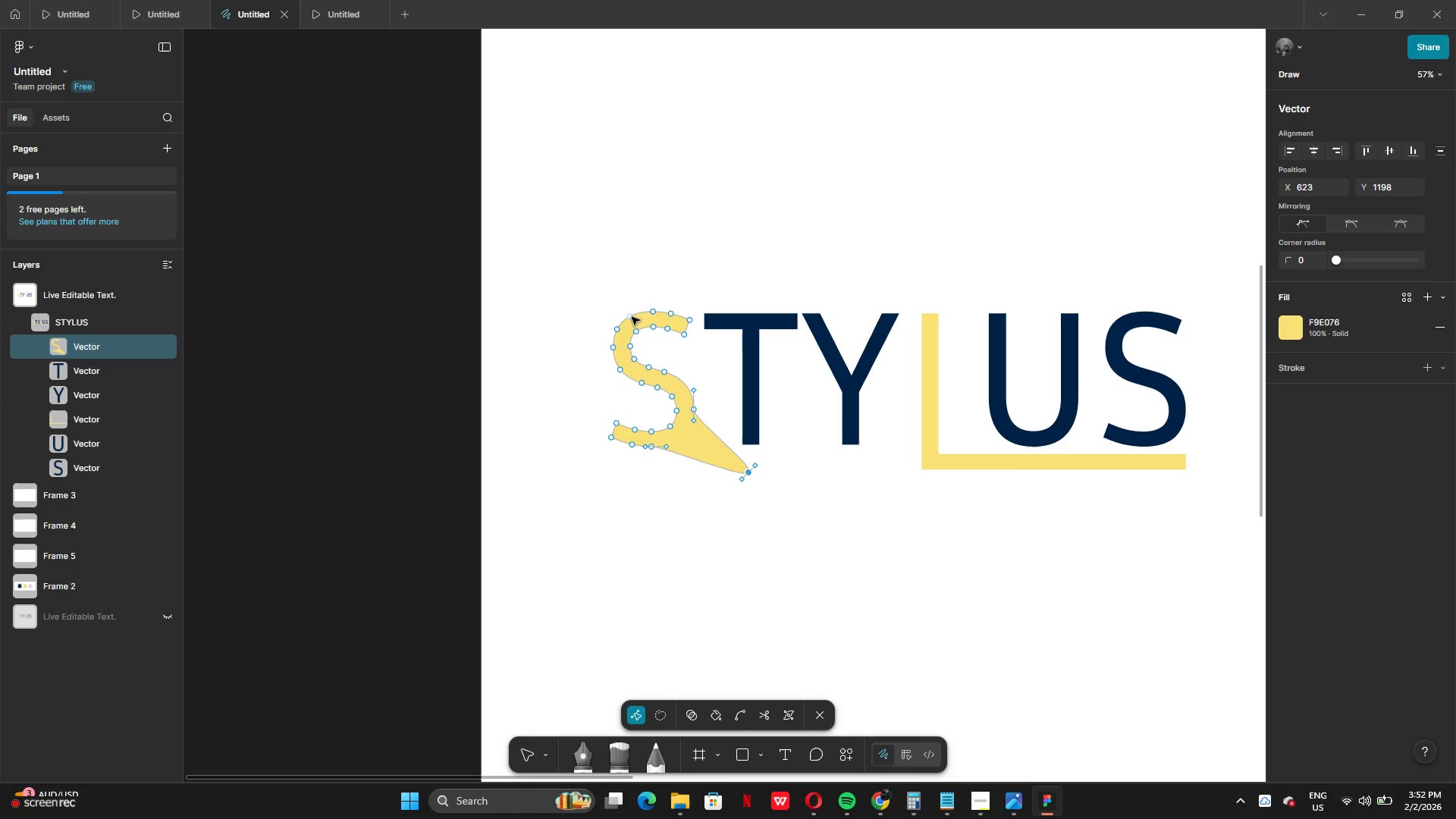 
left_click_drag(start_coordinate=[630, 316], to_coordinate=[577, 275])
 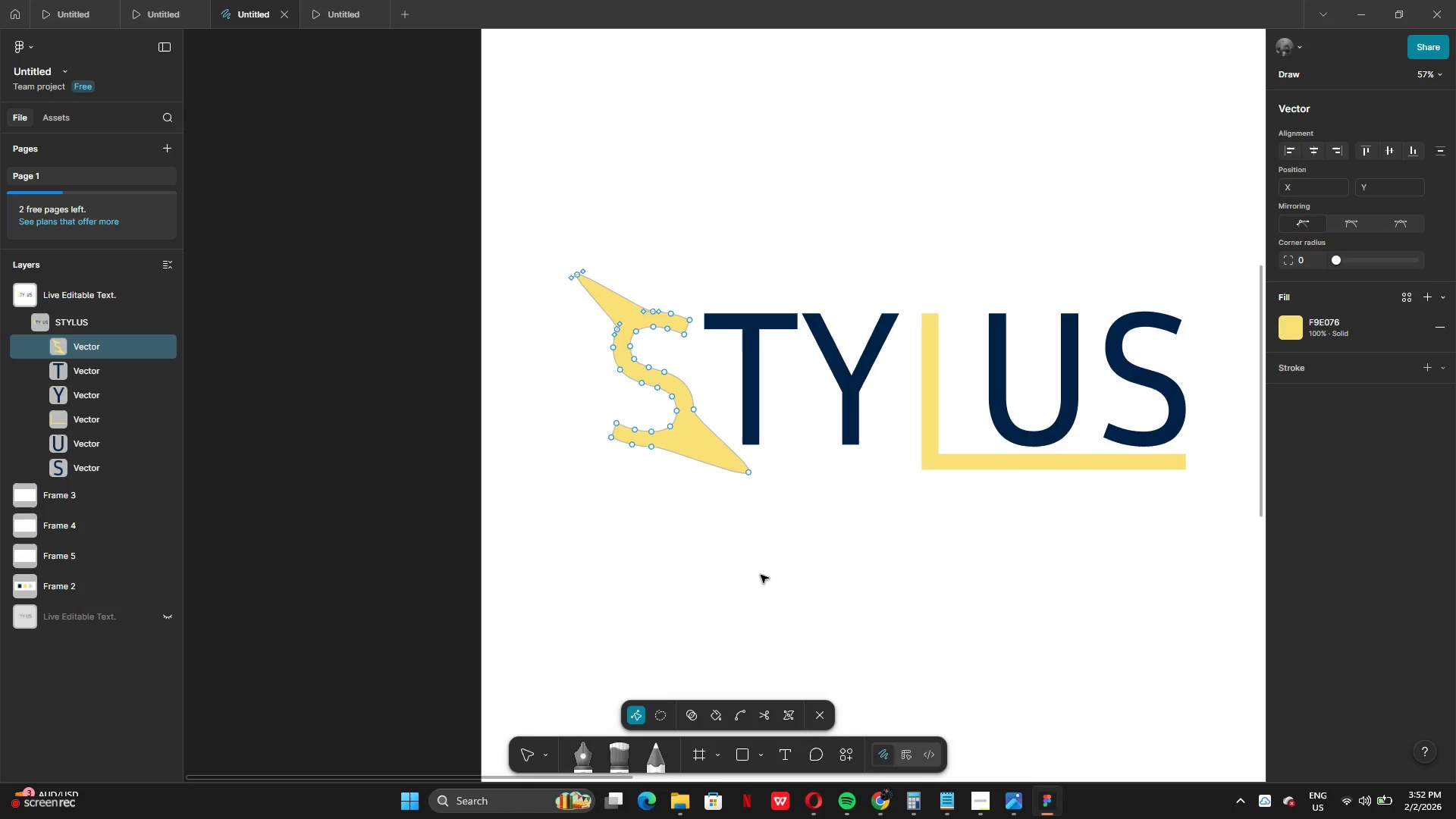 
double_click([761, 575])
 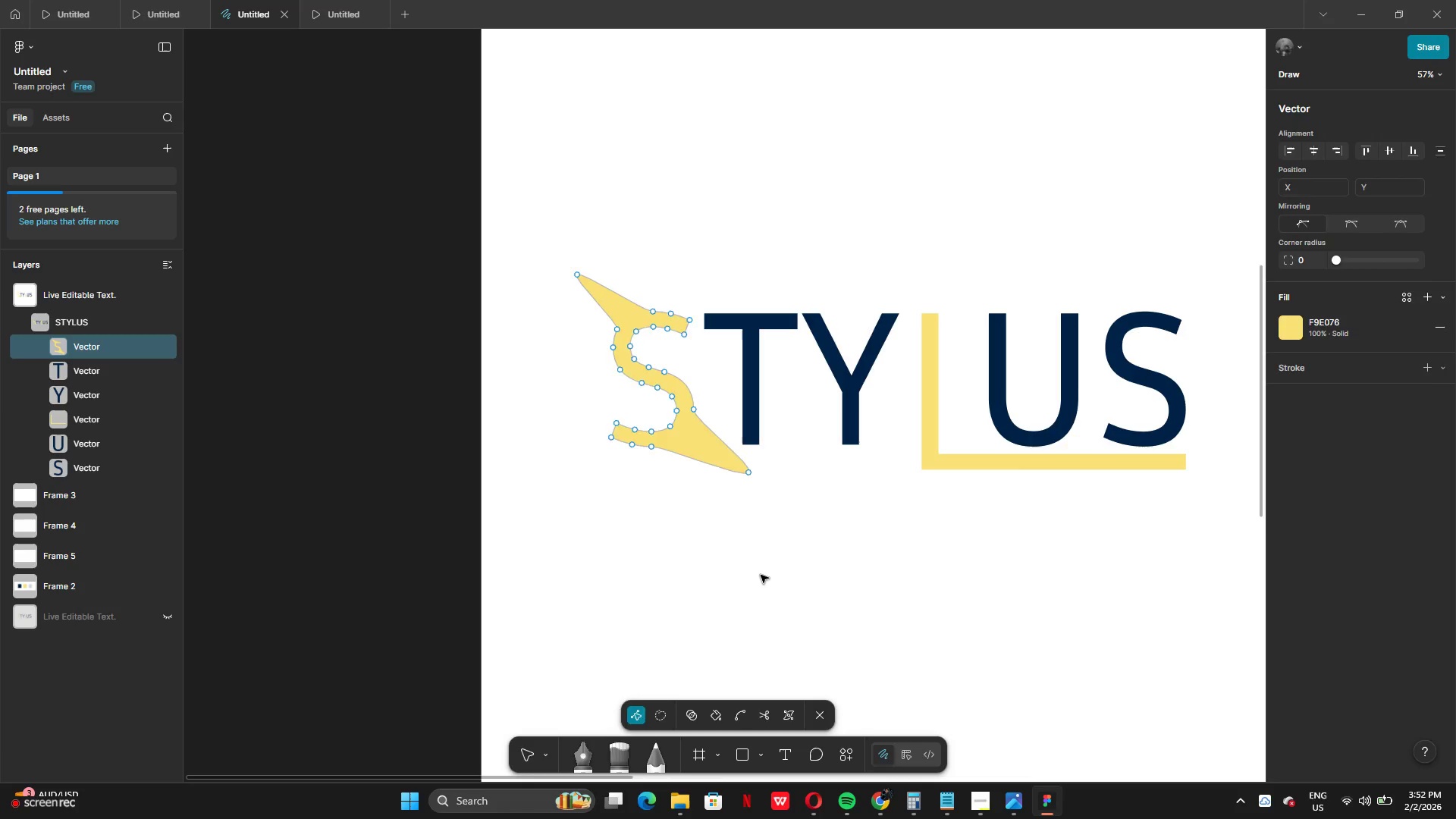 
triple_click([761, 575])
 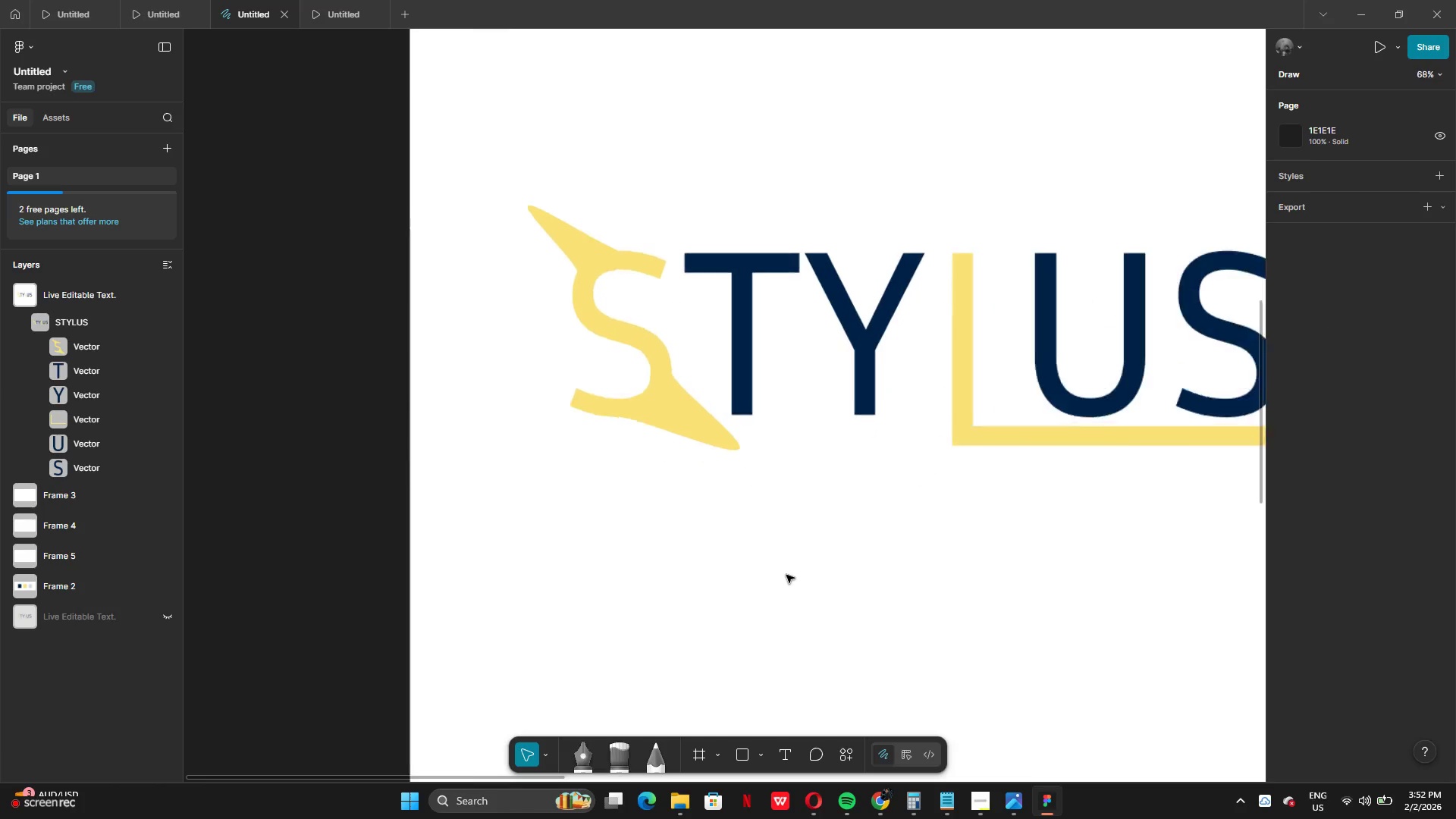 
key(Control+Z)
 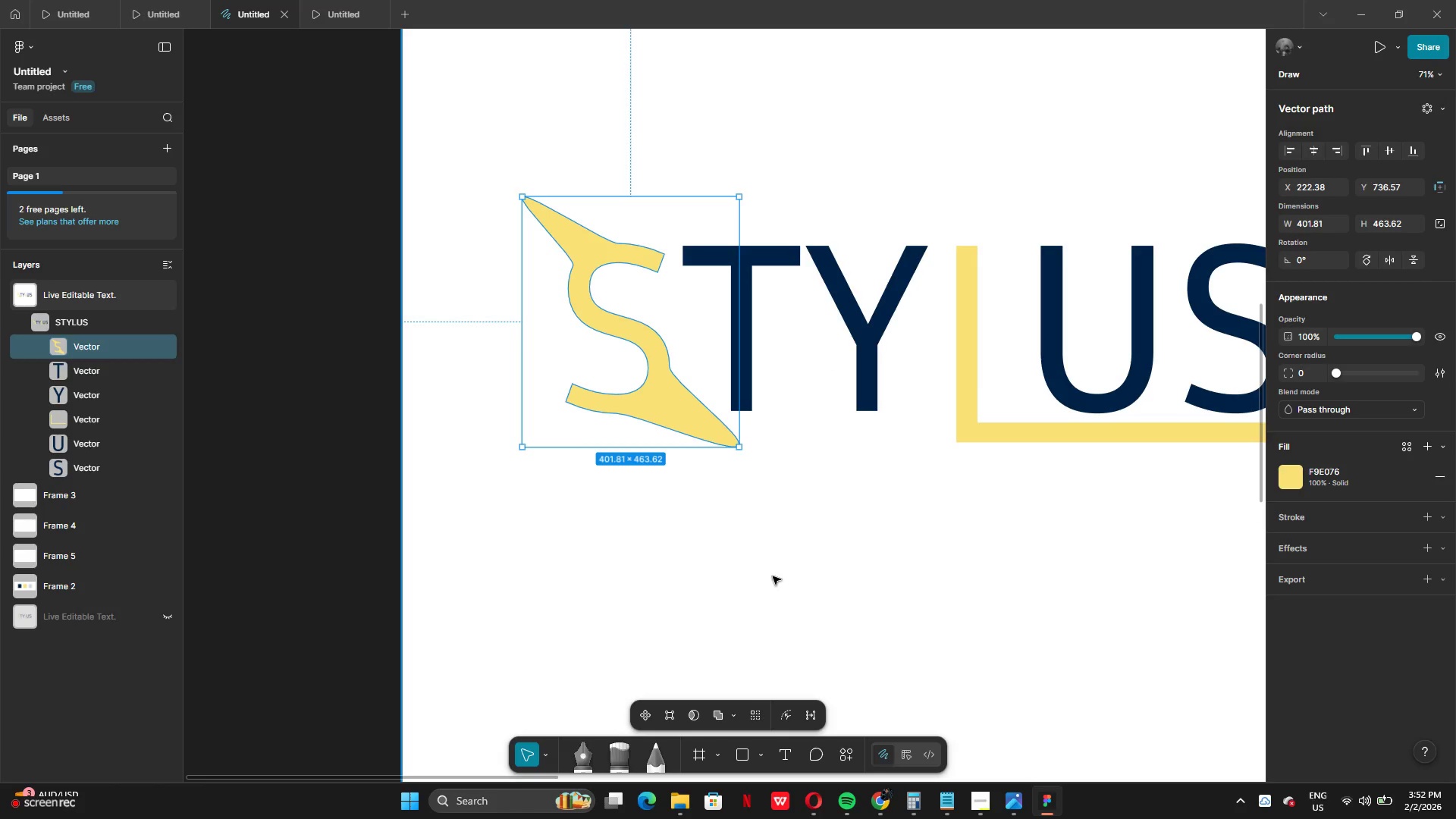 
key(Control+Z)
 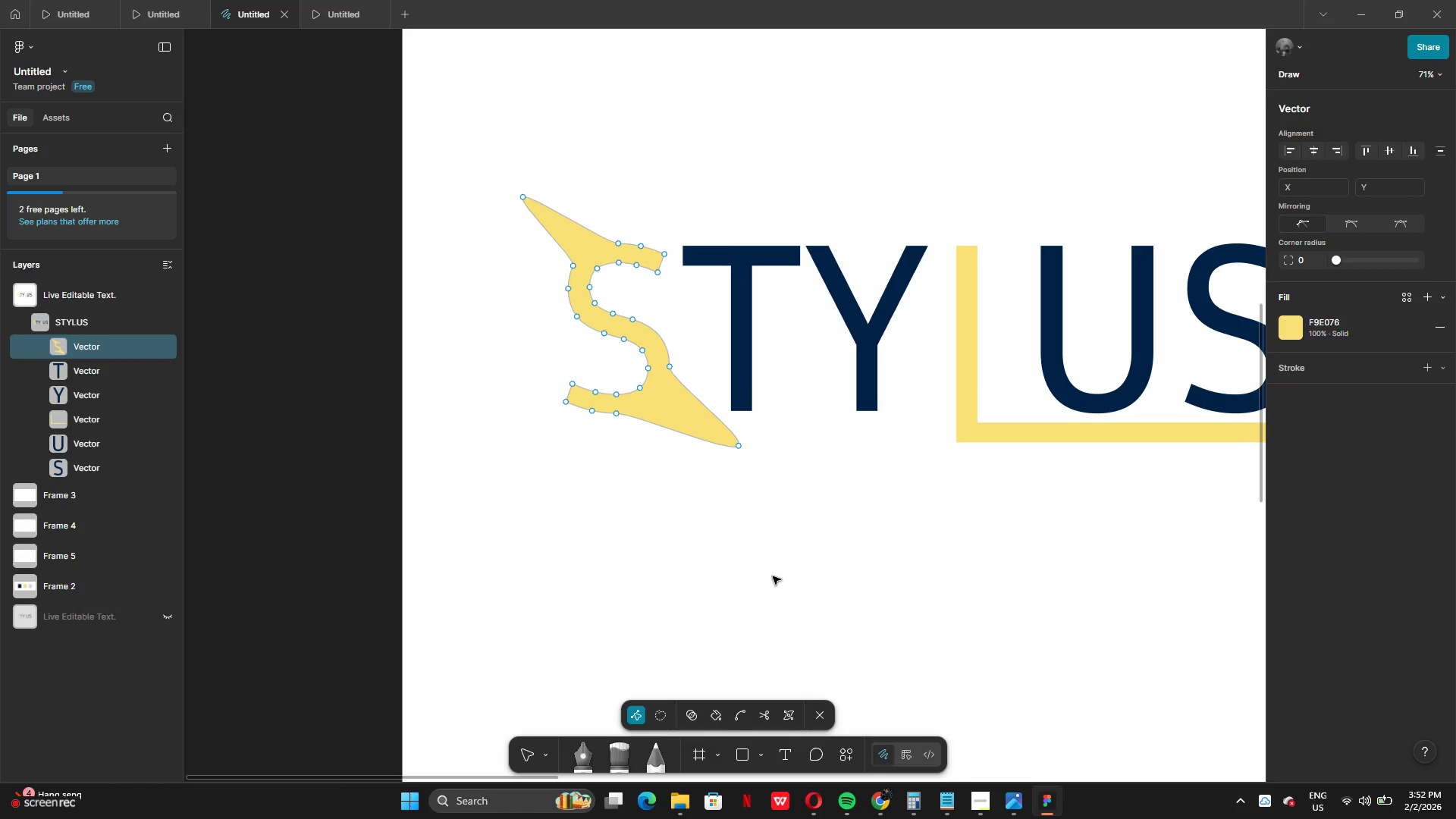 
key(Control+Z)
 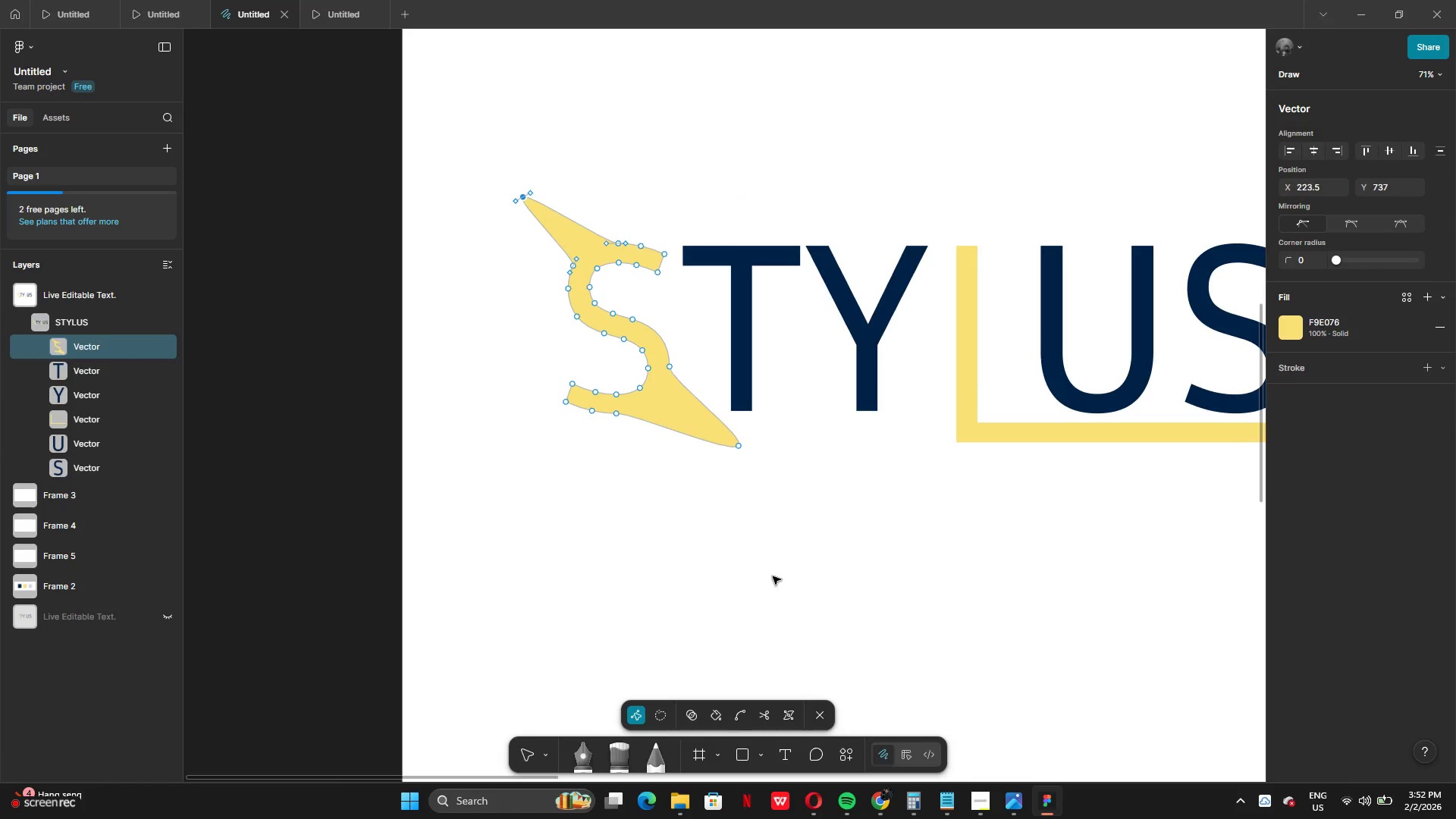 
key(Control+Z)
 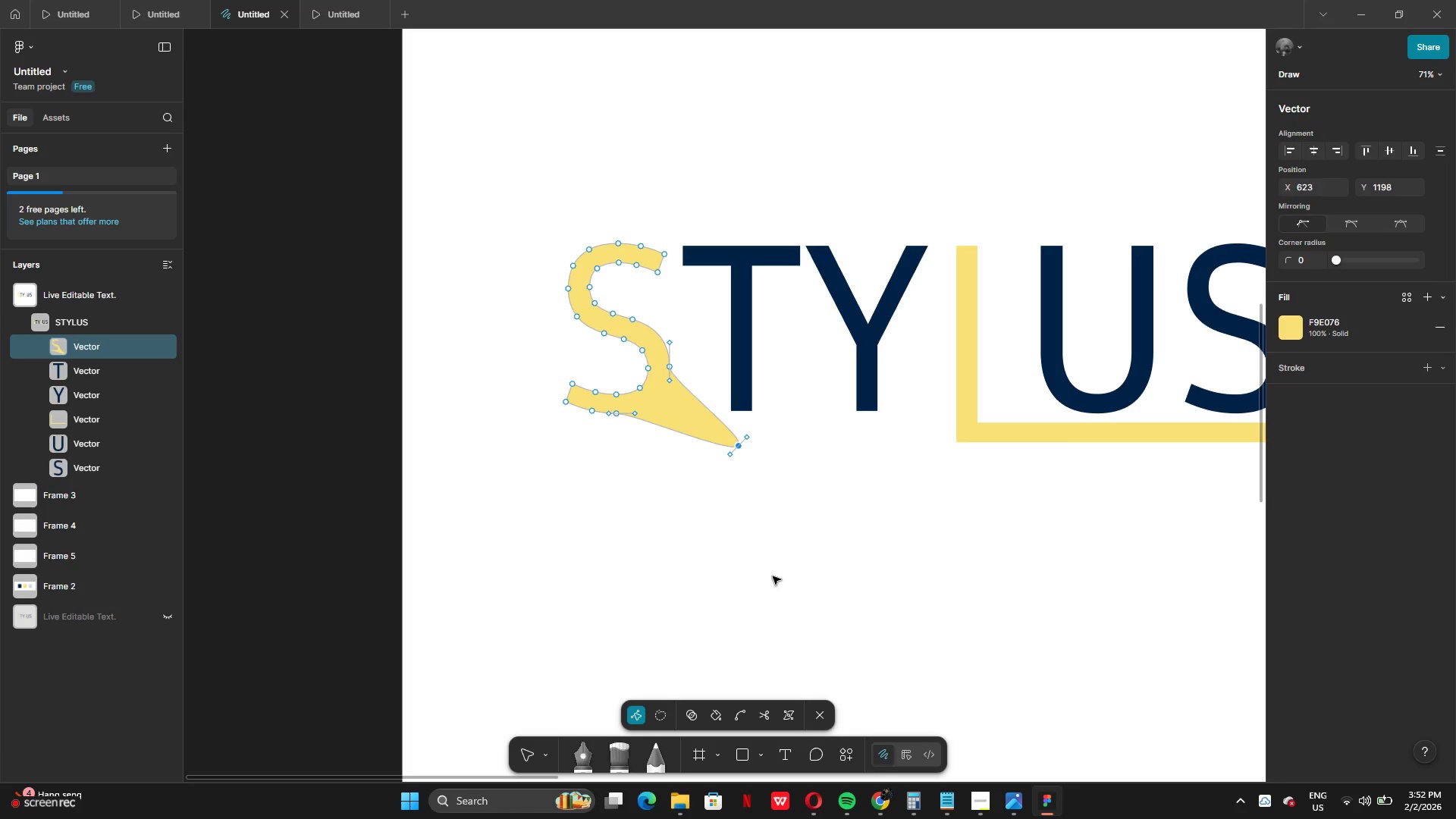 
key(Control+Z)
 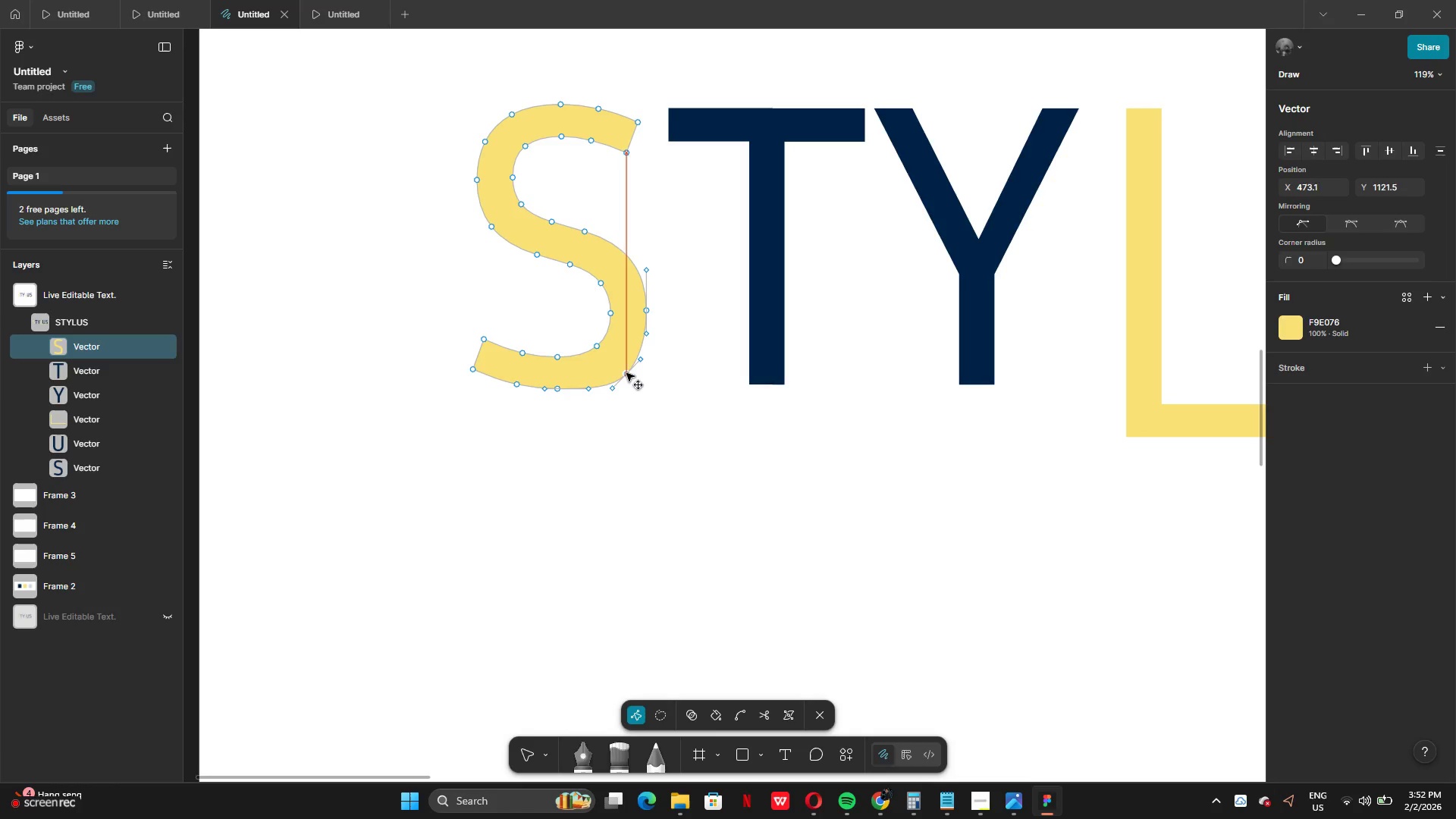 
wait(7.22)
 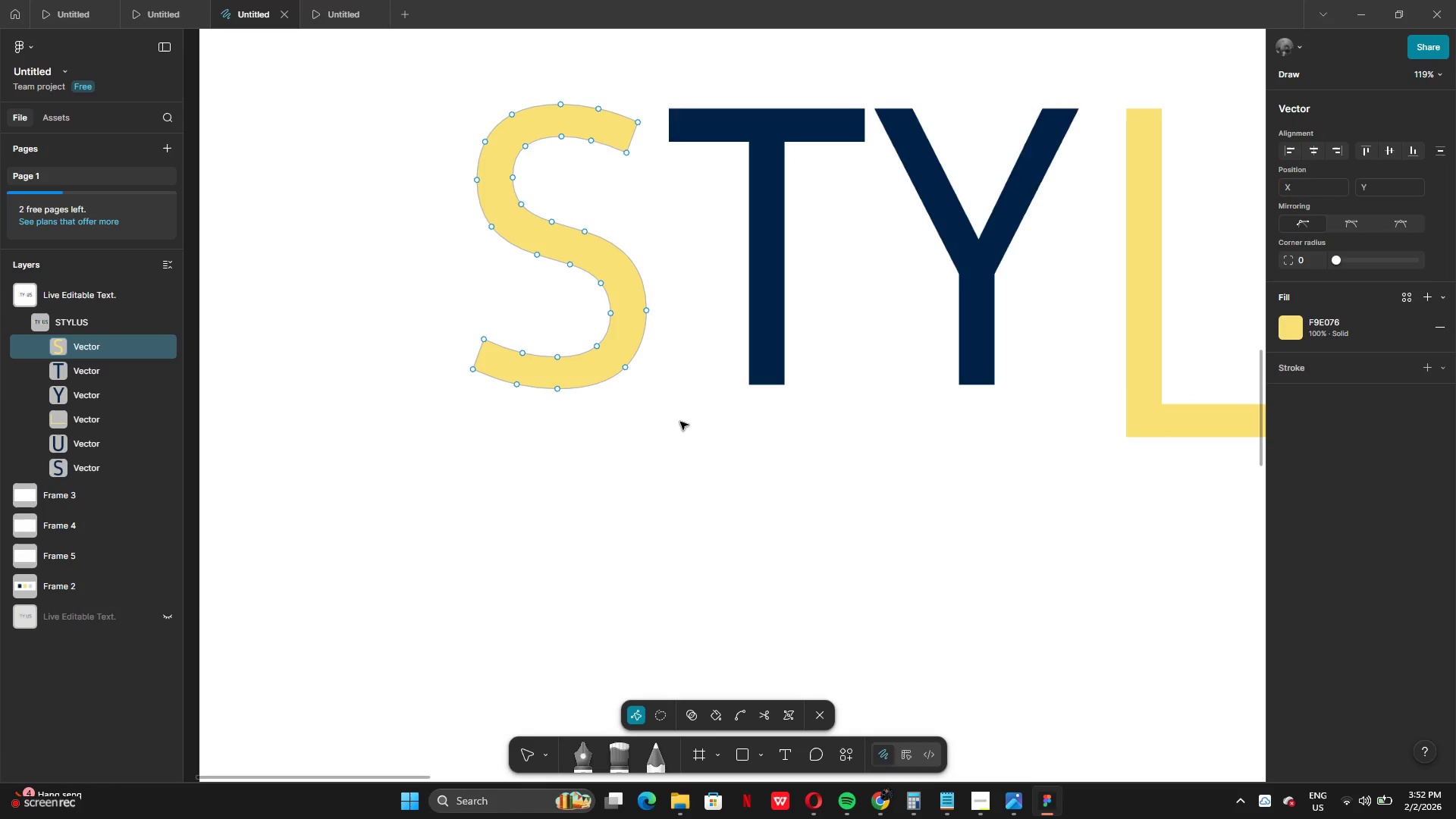 
left_click([635, 353])
 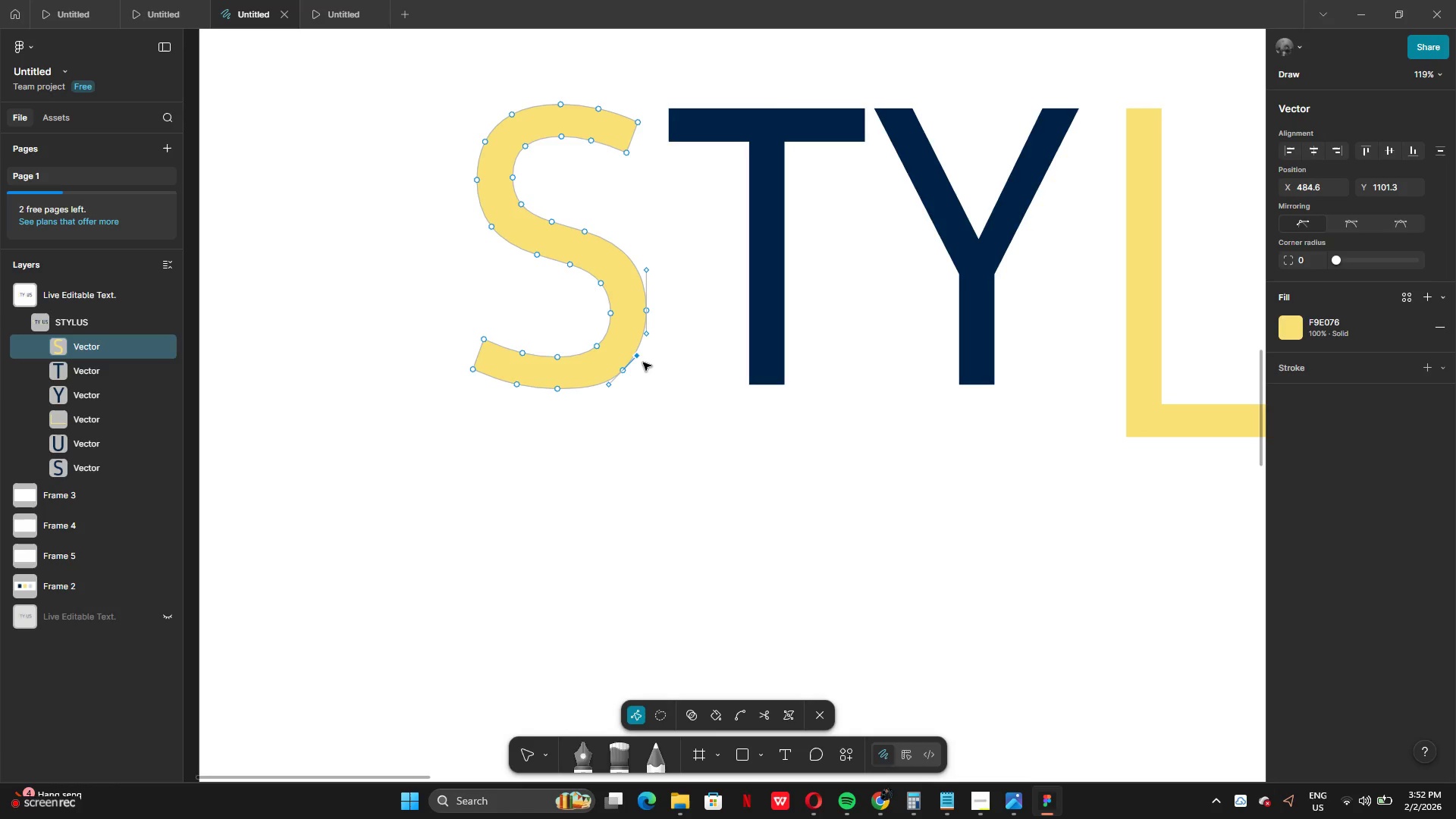 
left_click_drag(start_coordinate=[640, 358], to_coordinate=[750, 436])
 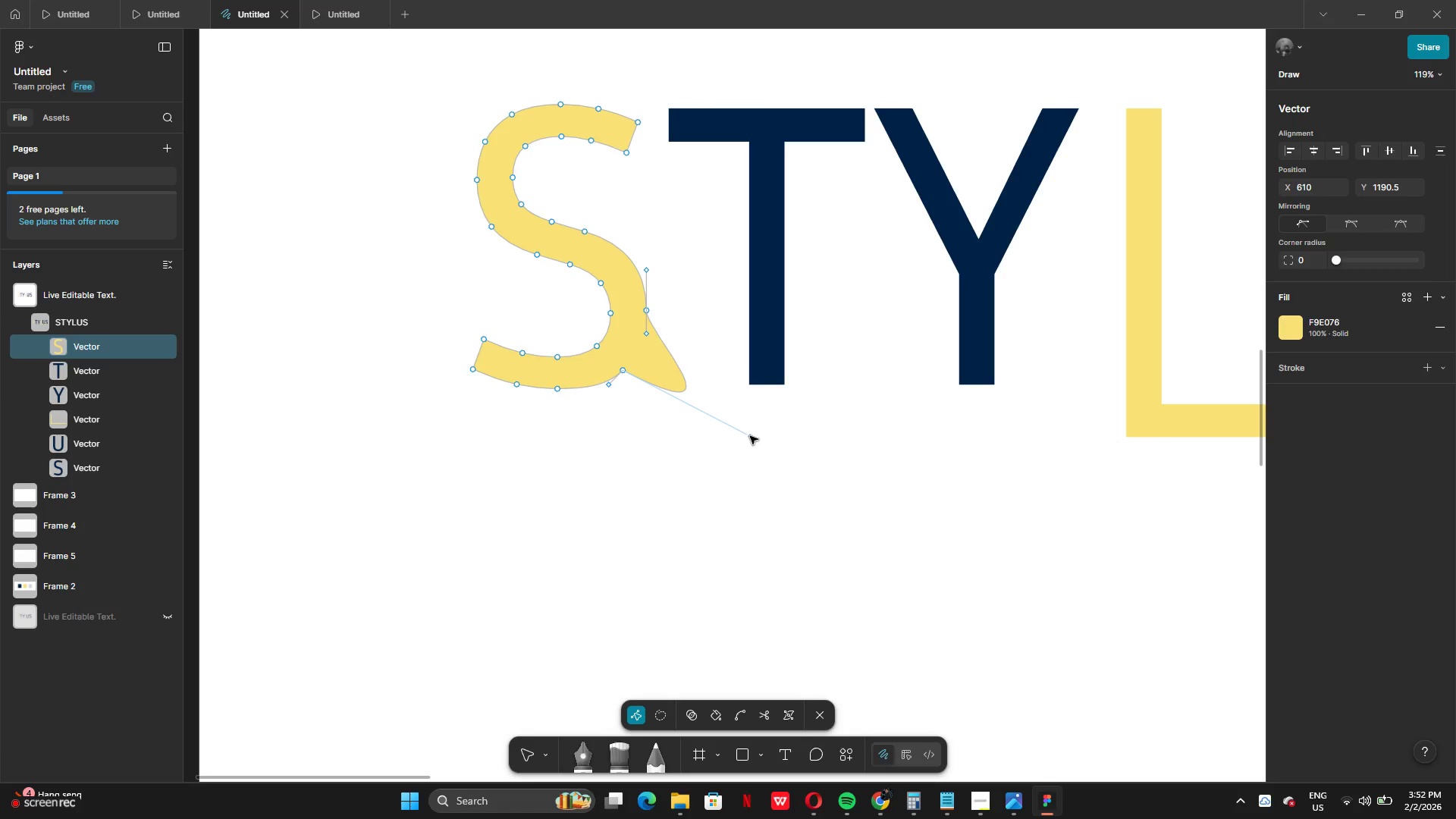 
key(Control+ControlLeft)
 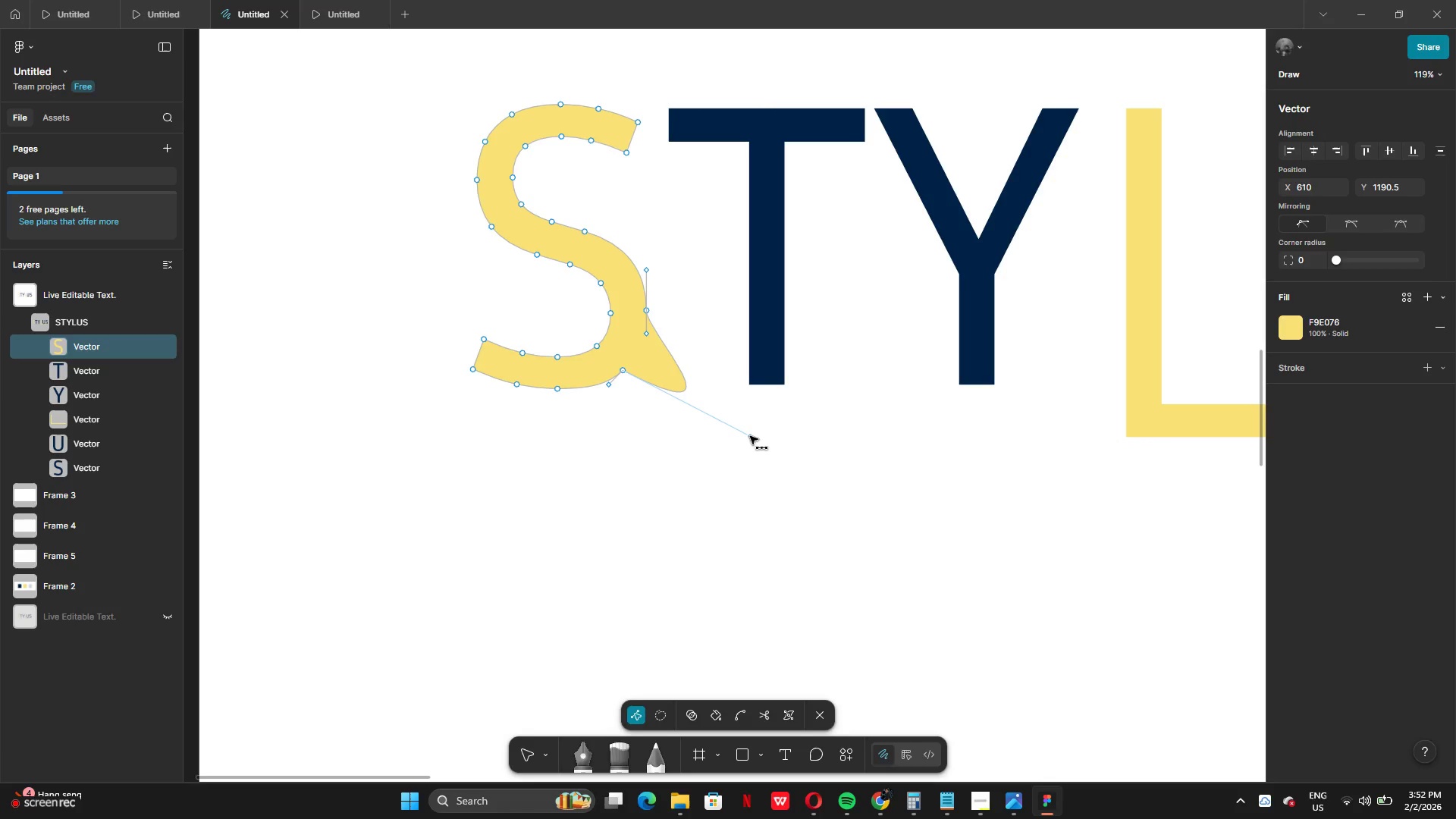 
key(Control+Z)
 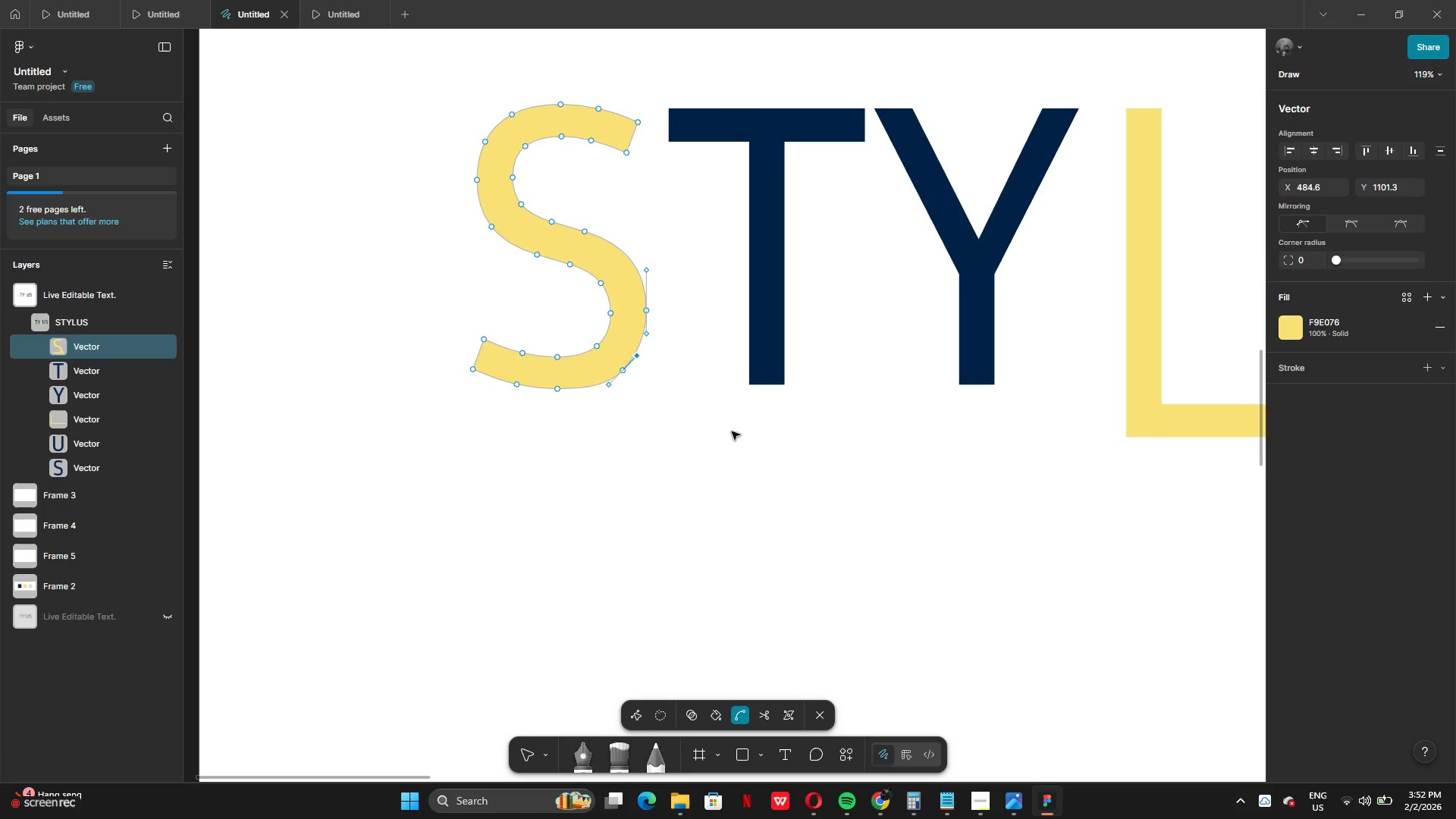 
key(Control+Z)
 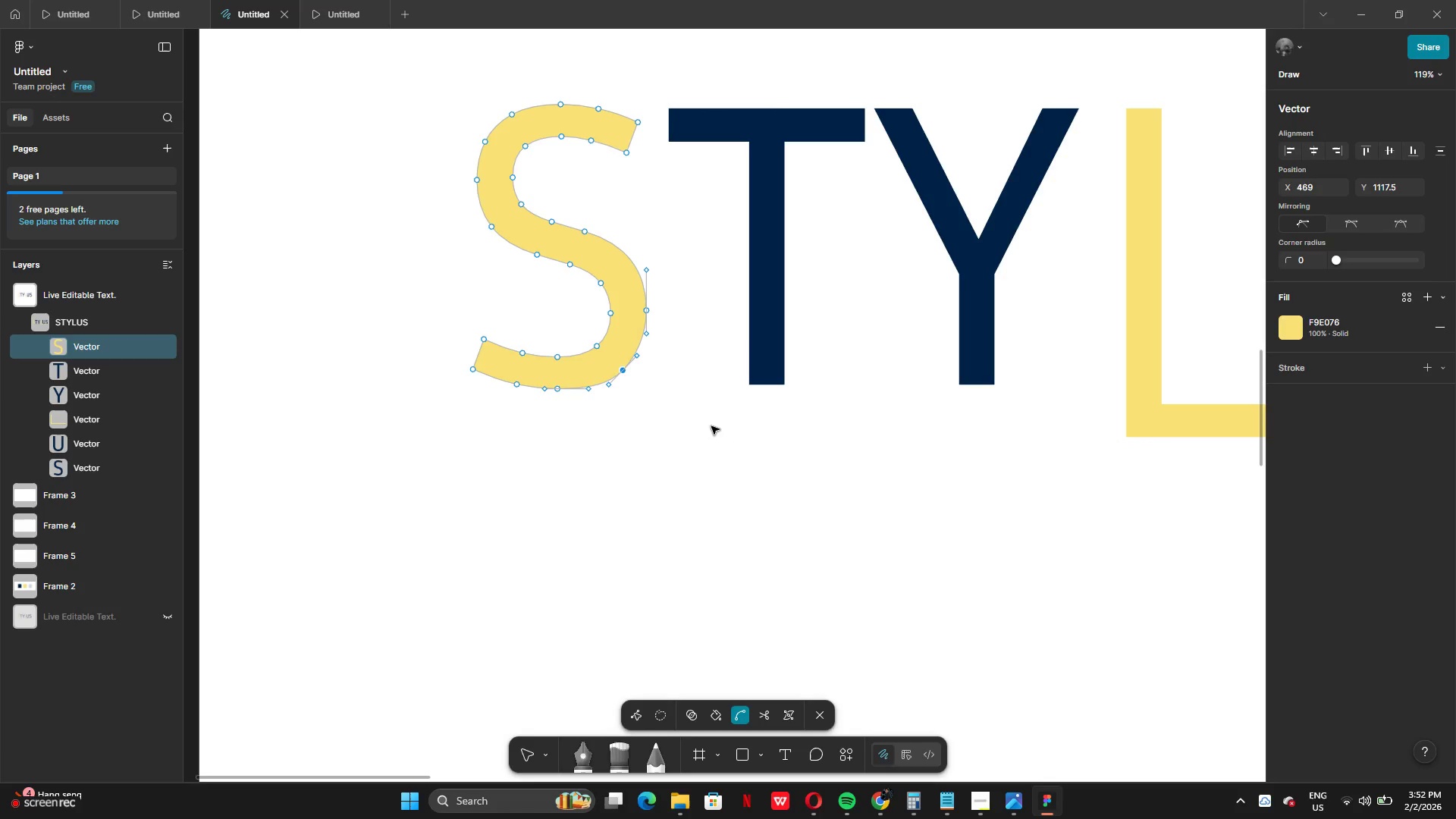 
key(Control+Z)
 